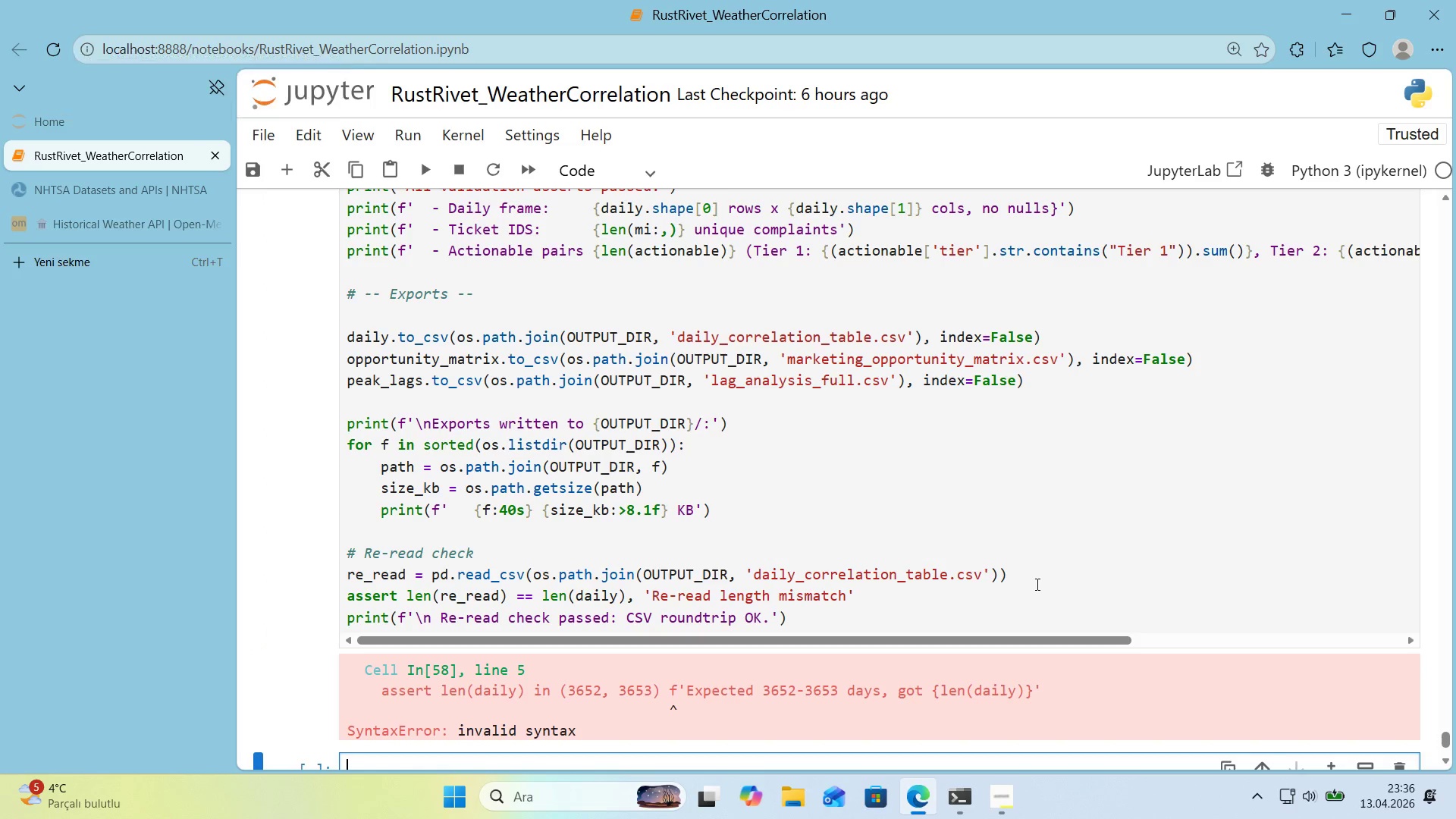 
scroll: coordinate [950, 515], scroll_direction: down, amount: 1.0
 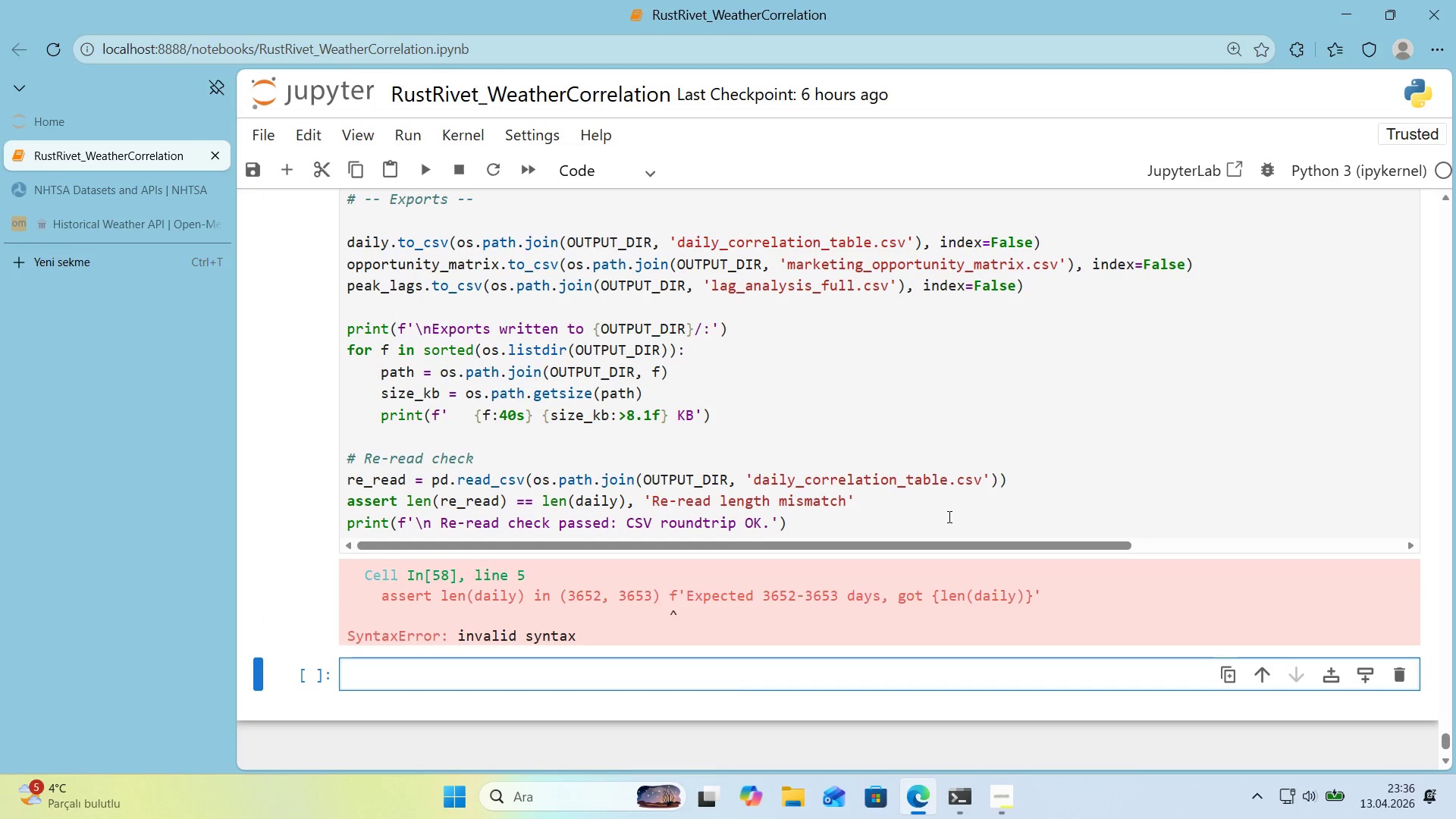 
scroll: coordinate [944, 517], scroll_direction: up, amount: 5.0
 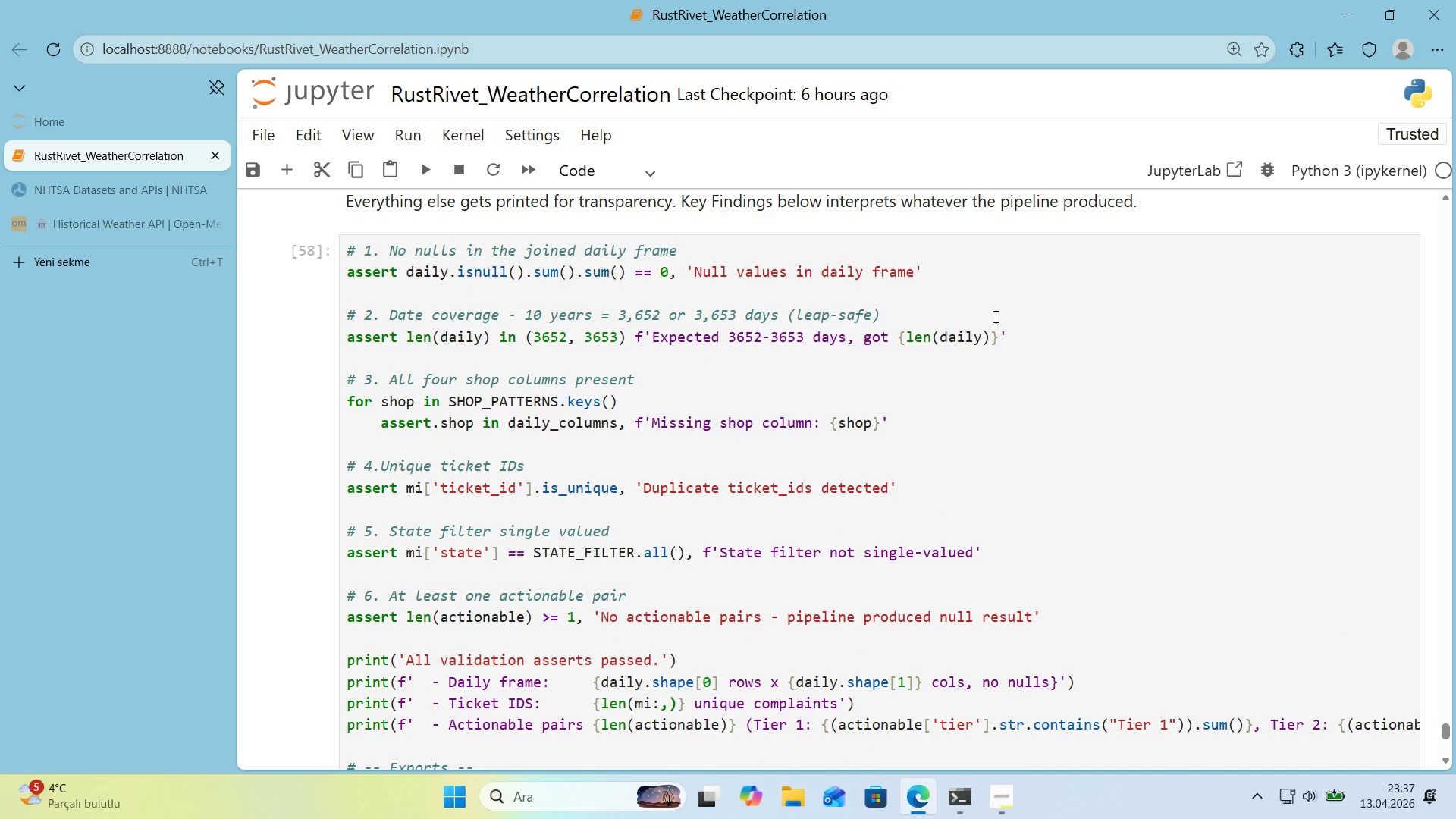 
left_click([1019, 331])
 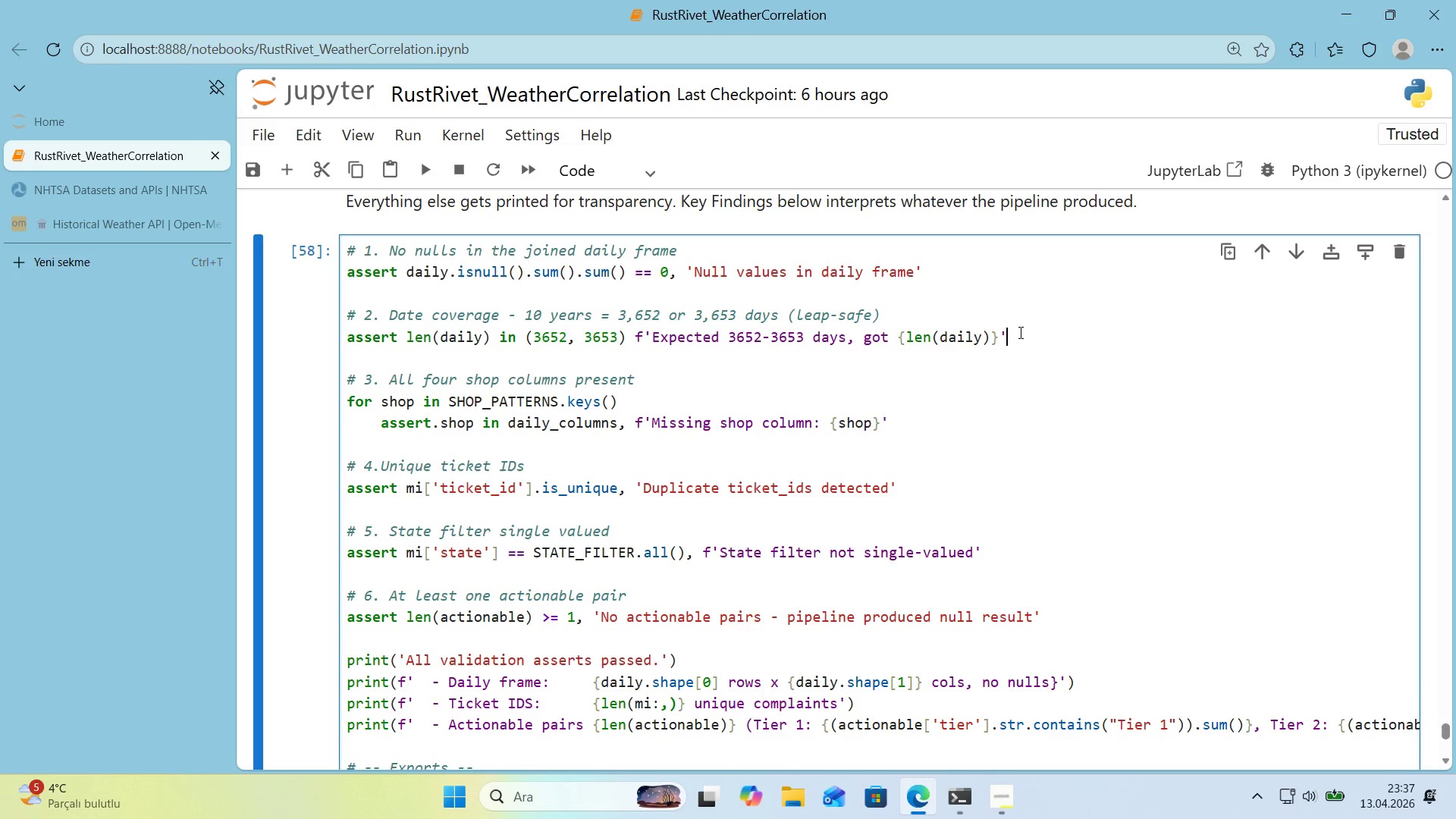 
wait(18.48)
 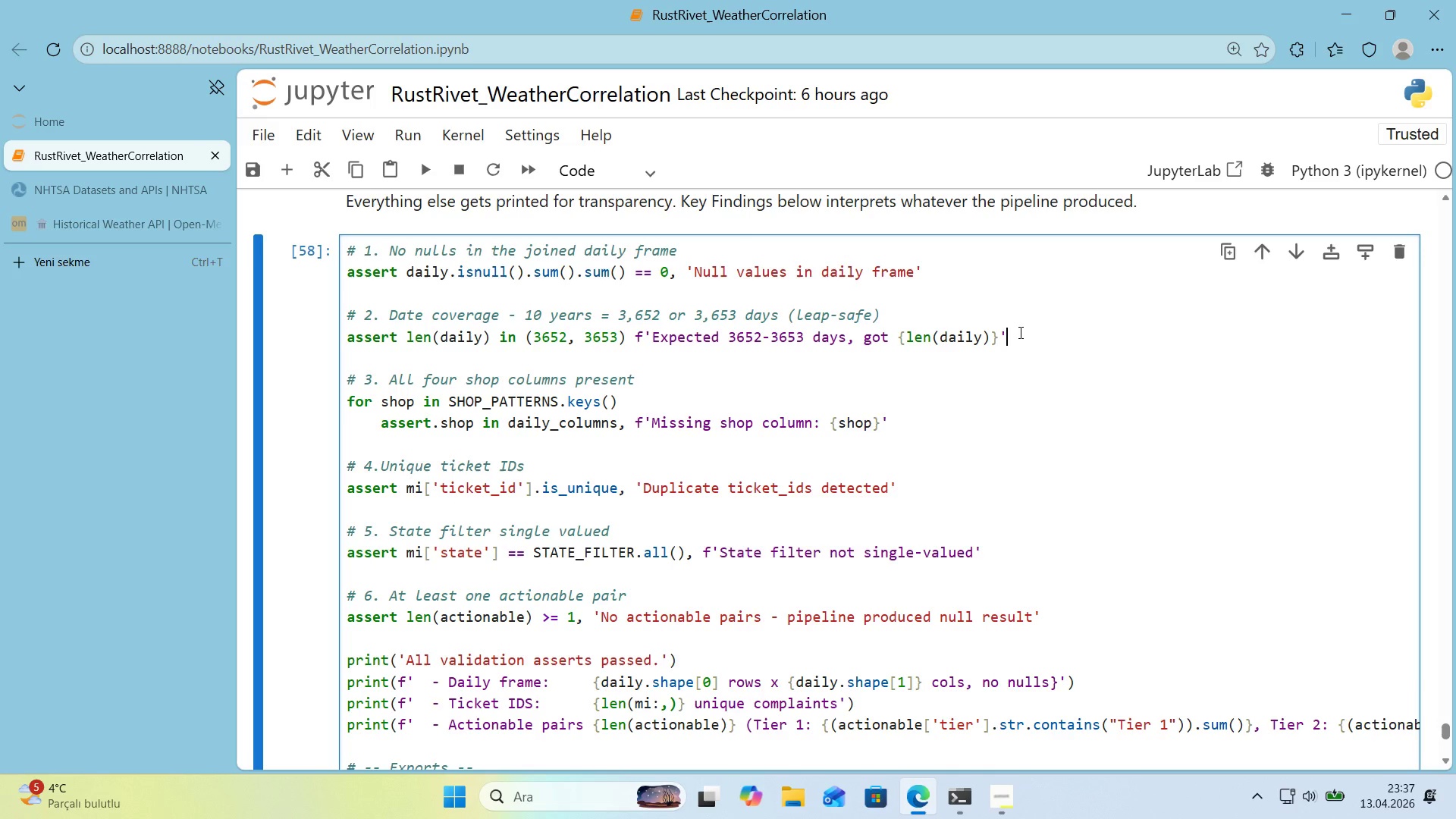 
scroll: coordinate [1019, 332], scroll_direction: down, amount: 4.0
 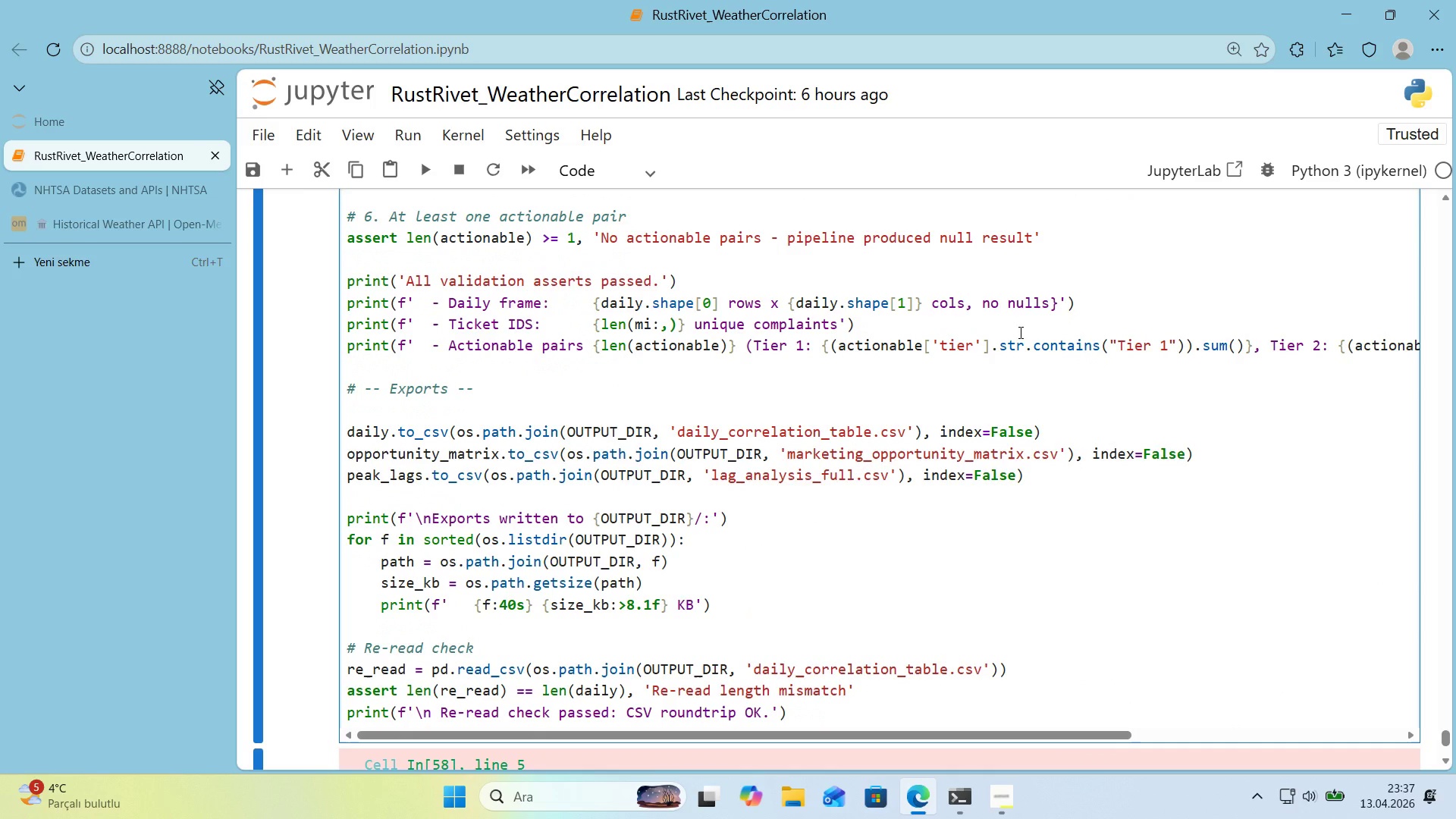 
wait(14.05)
 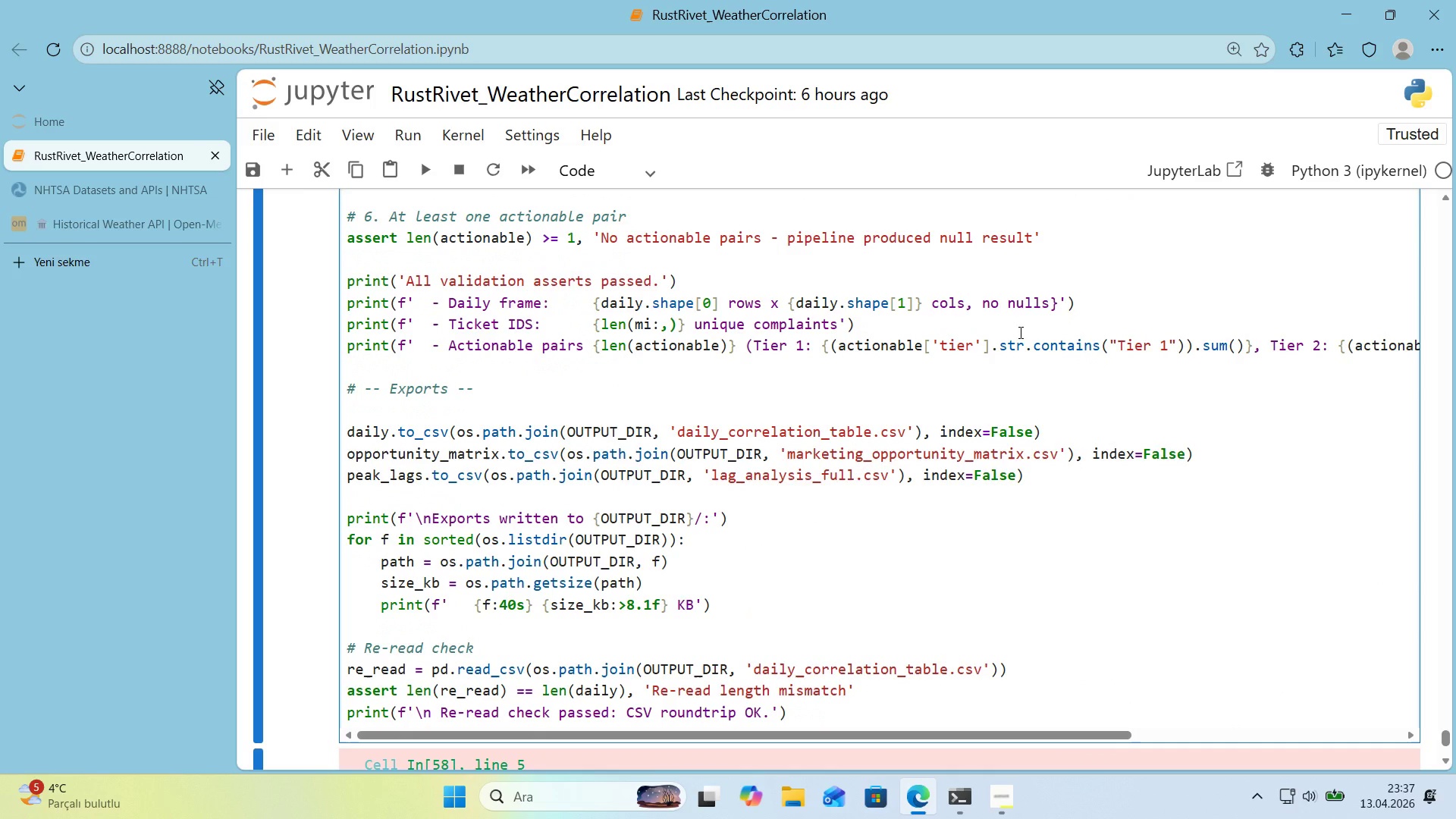 
scroll: coordinate [1015, 334], scroll_direction: down, amount: 1.0
 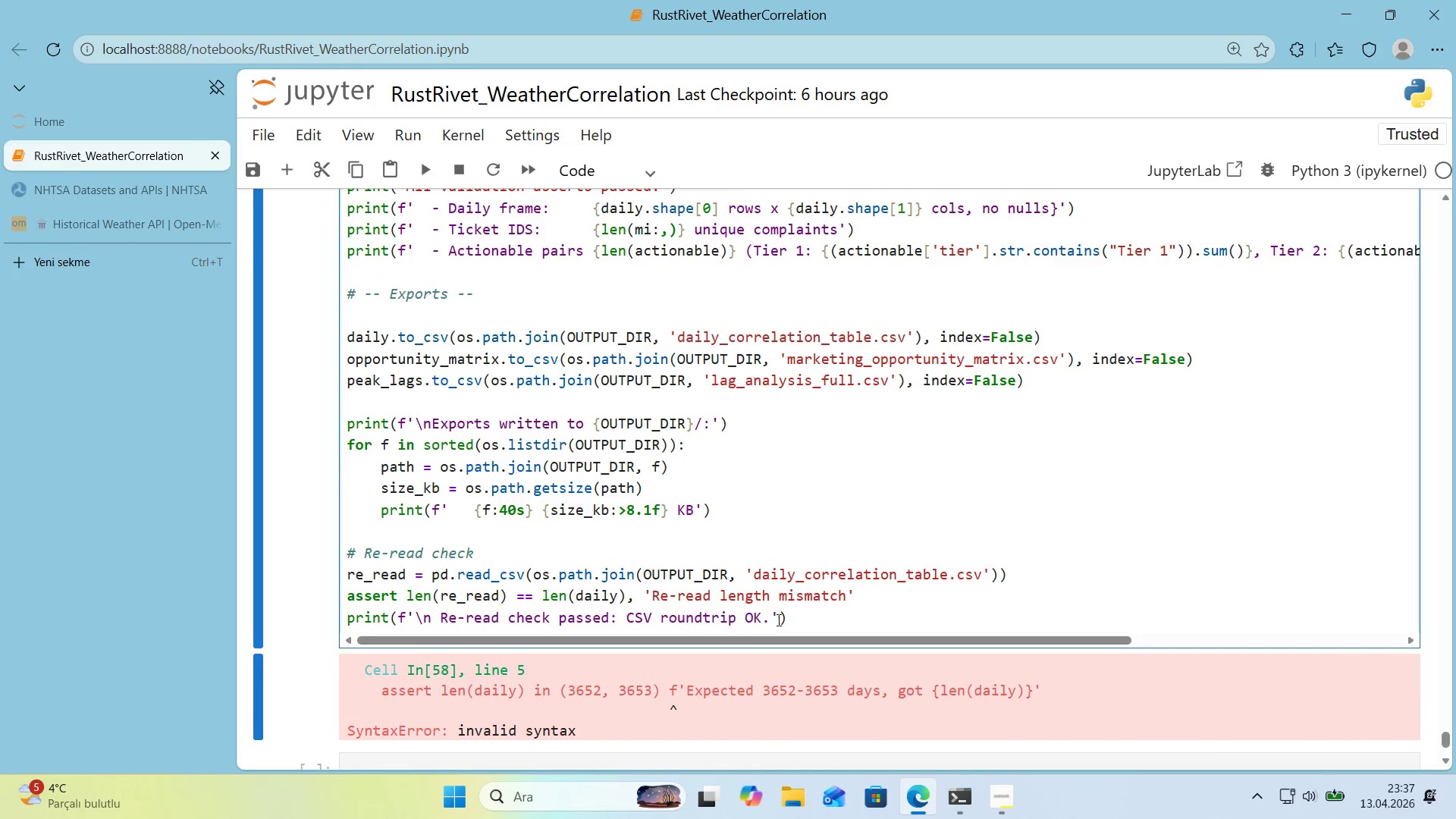 
left_click([794, 619])
 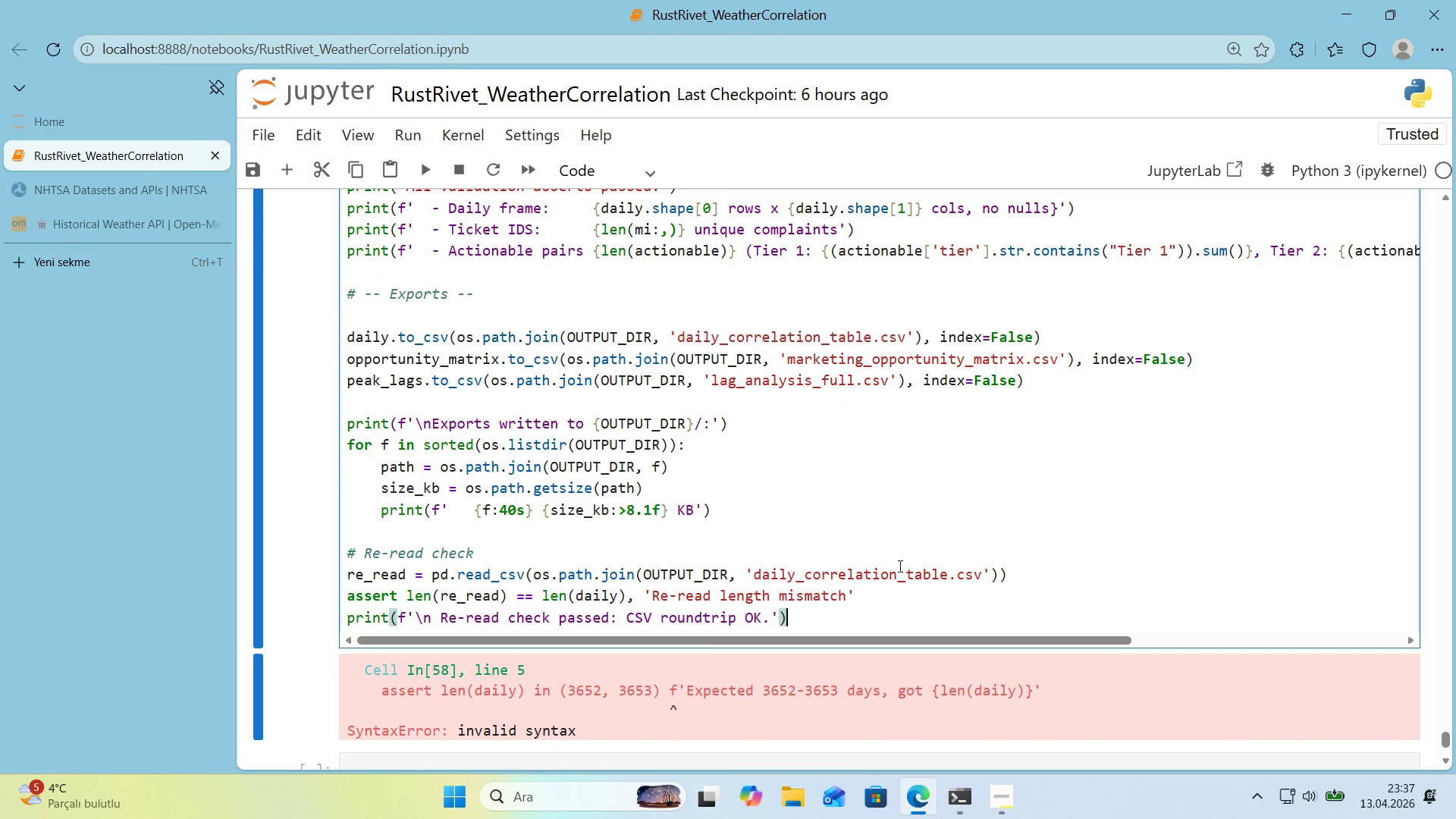 
scroll: coordinate [902, 564], scroll_direction: down, amount: 1.0
 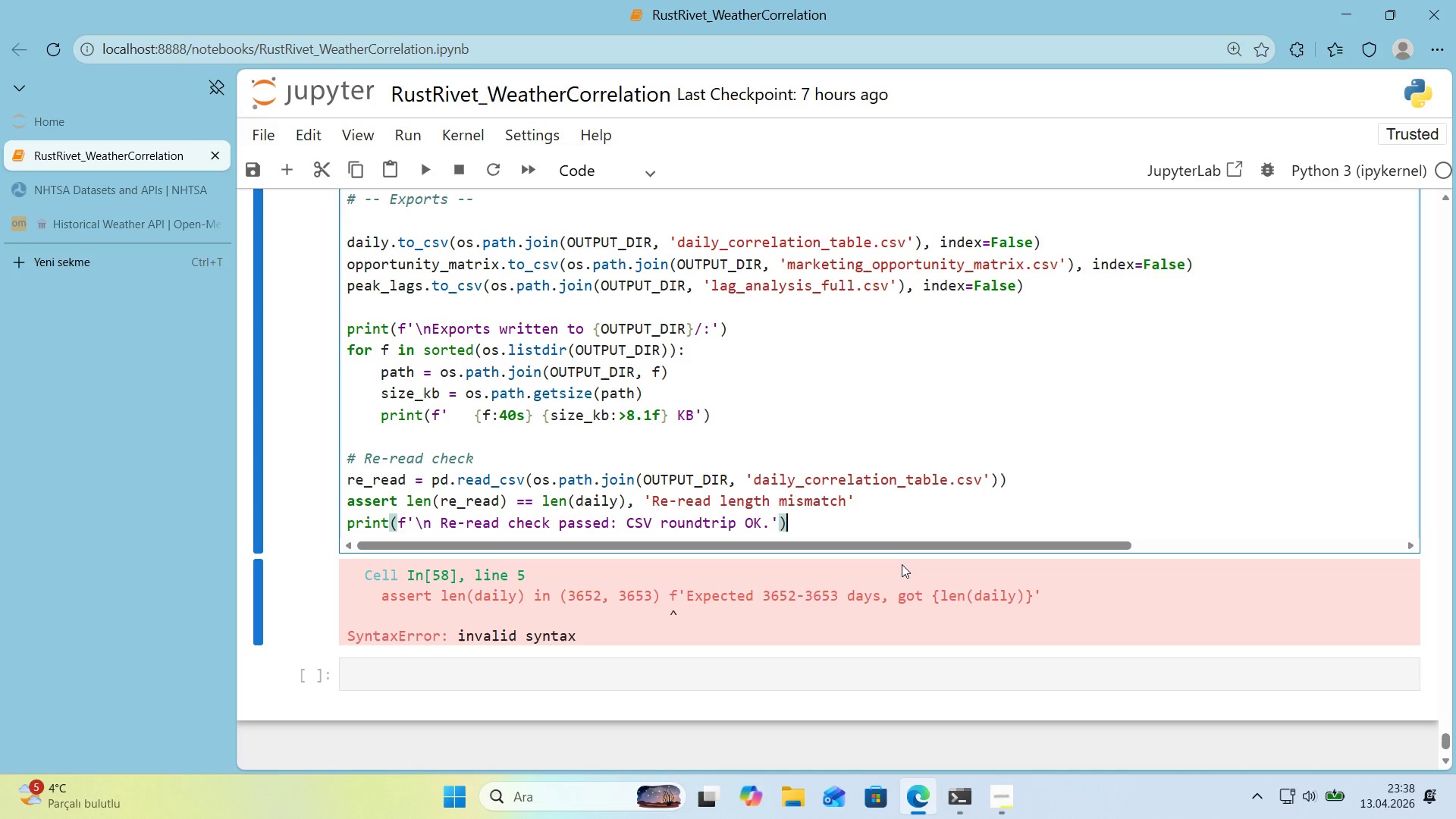 
wait(35.28)
 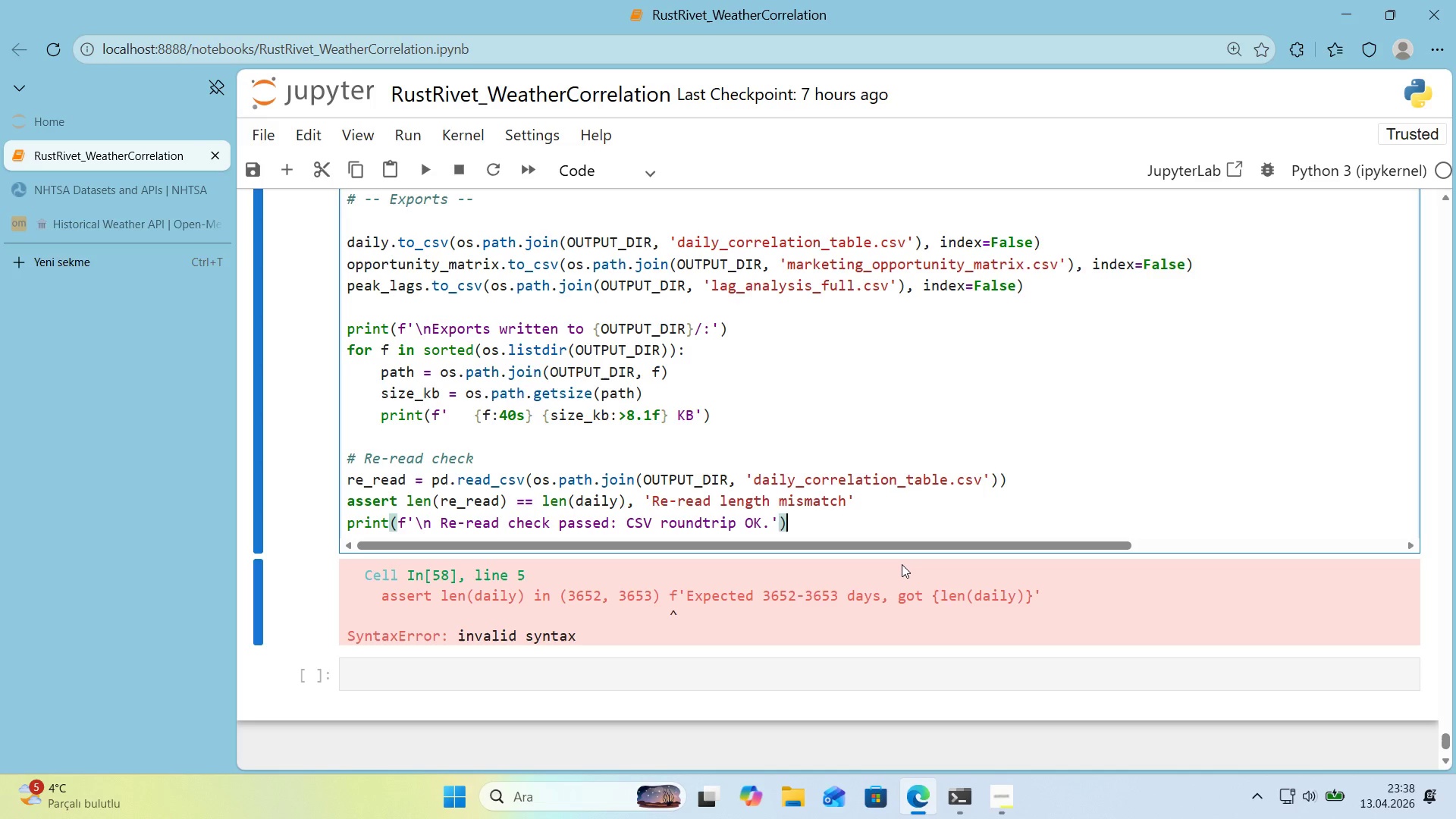 
scroll: coordinate [748, 521], scroll_direction: up, amount: 6.0
 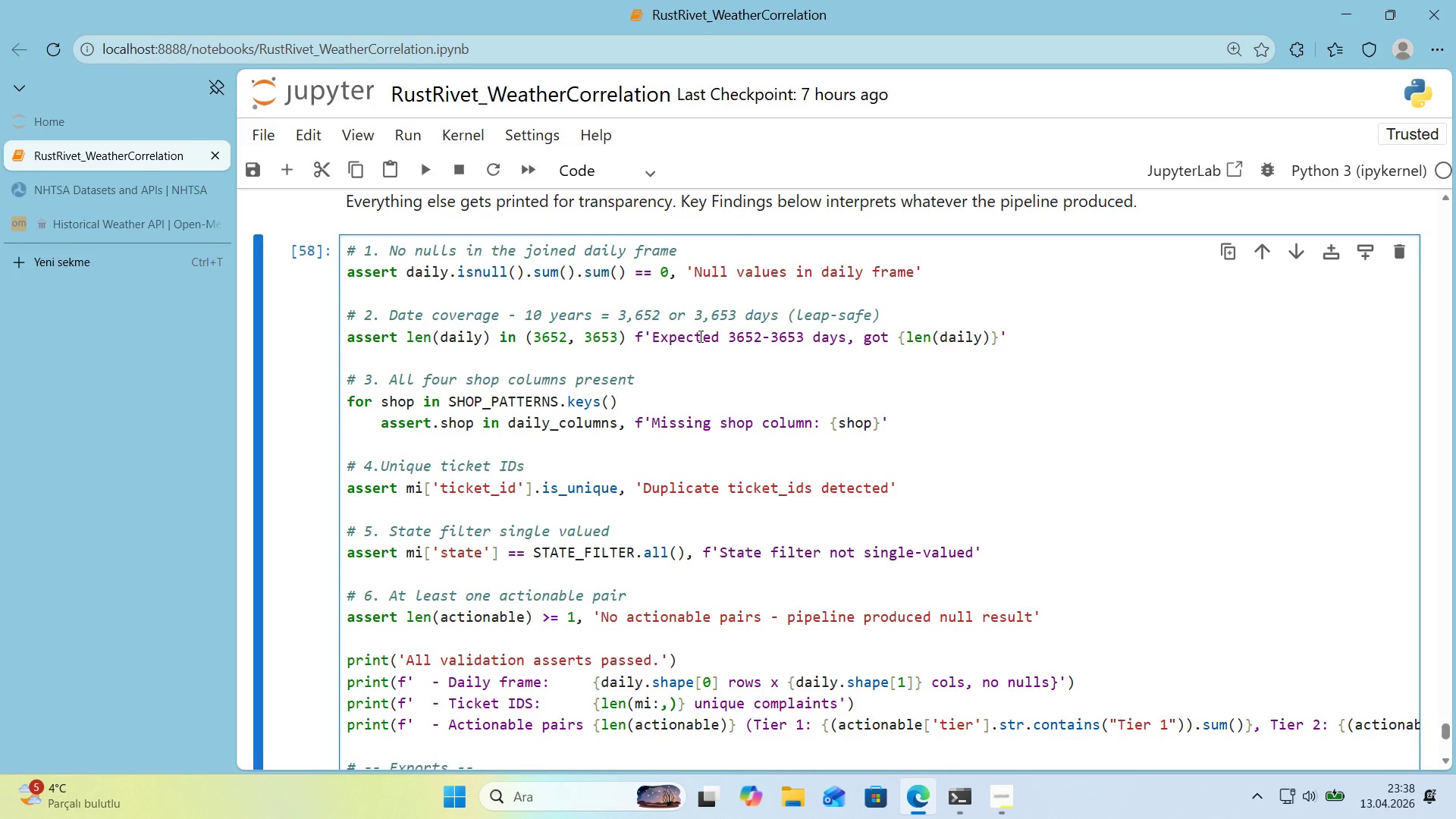 
wait(17.76)
 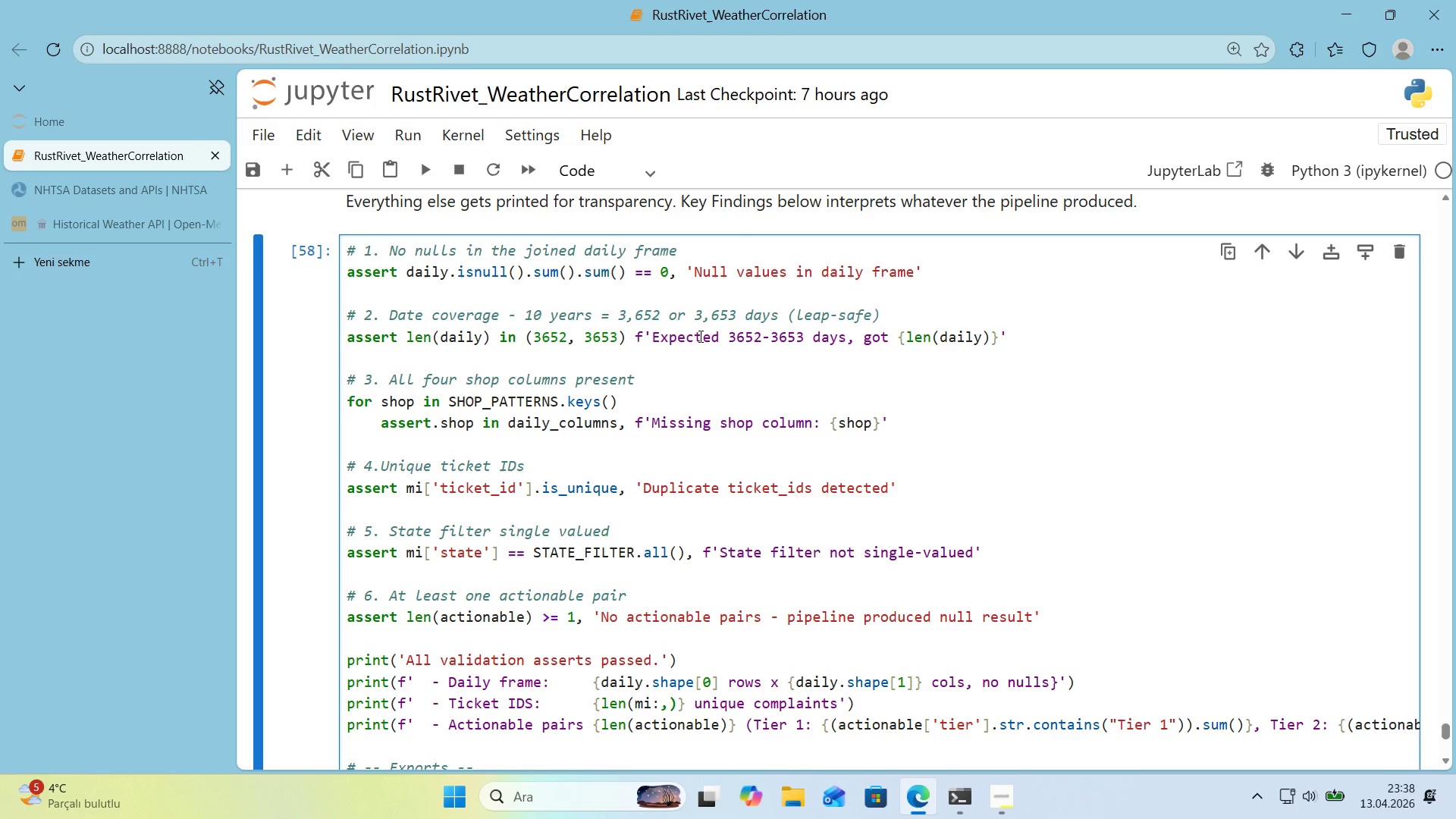 
left_click([1031, 331])
 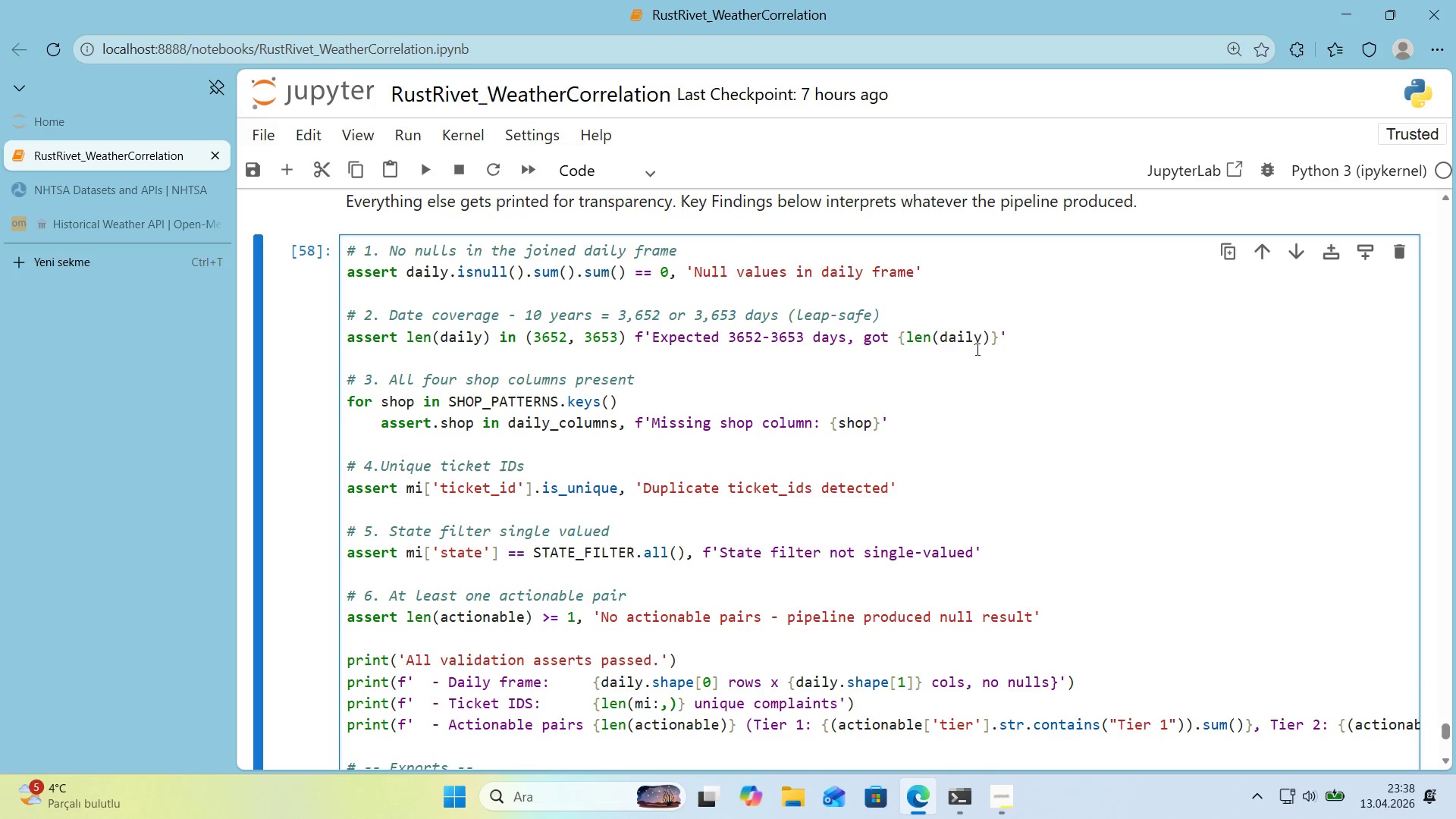 
scroll: coordinate [969, 352], scroll_direction: down, amount: 7.0
 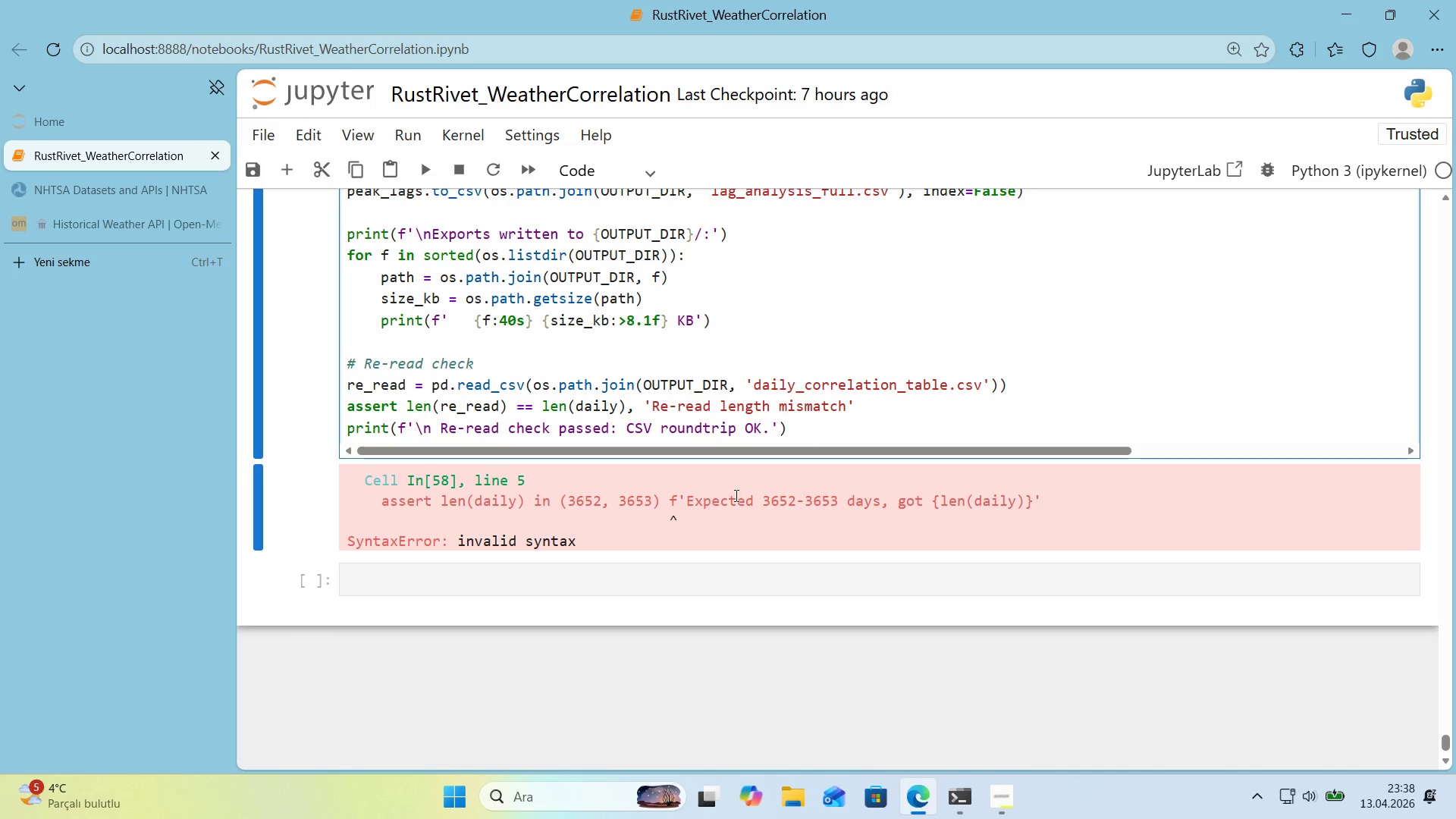 
scroll: coordinate [836, 403], scroll_direction: up, amount: 7.0
 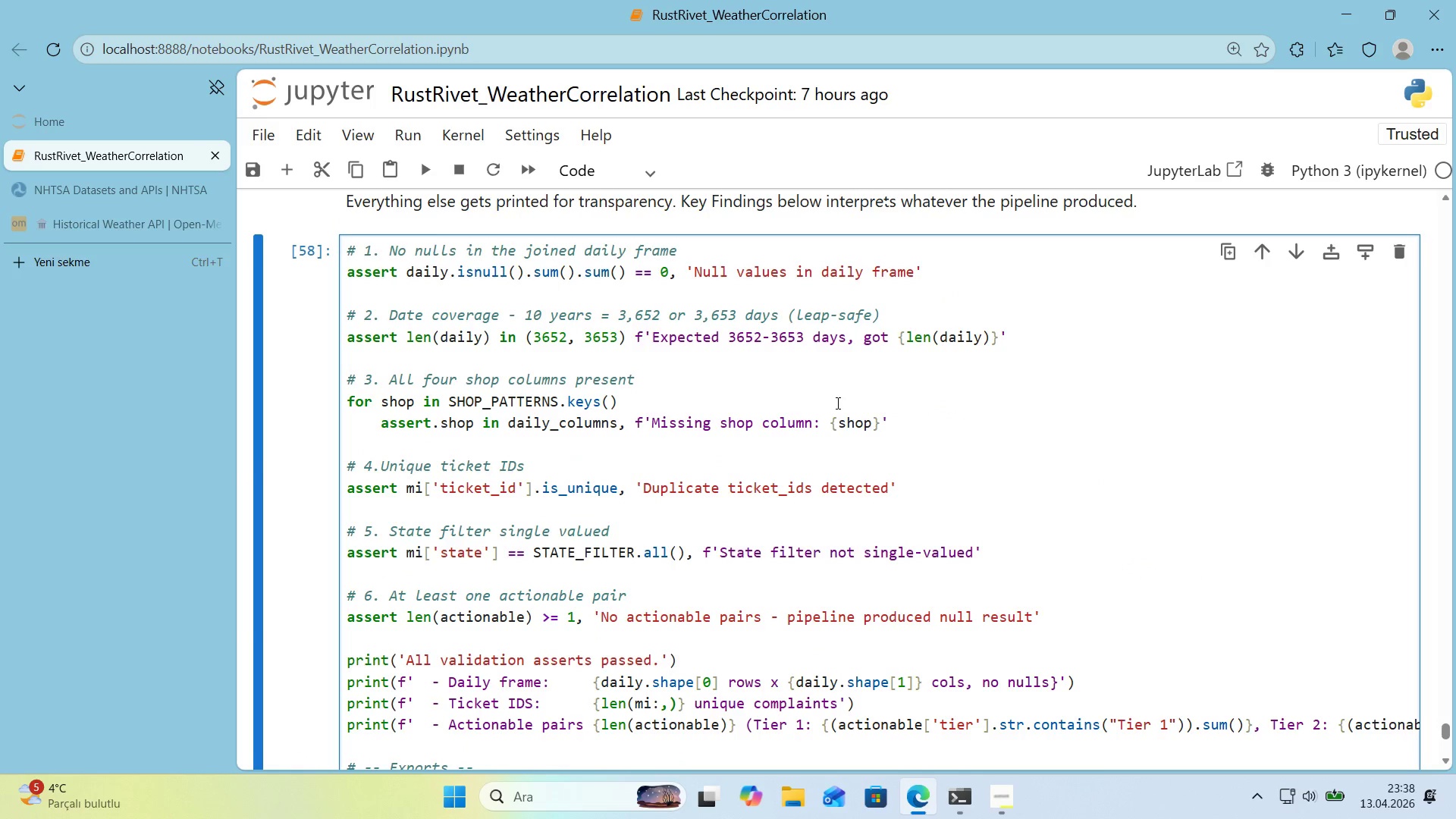 
wait(8.9)
 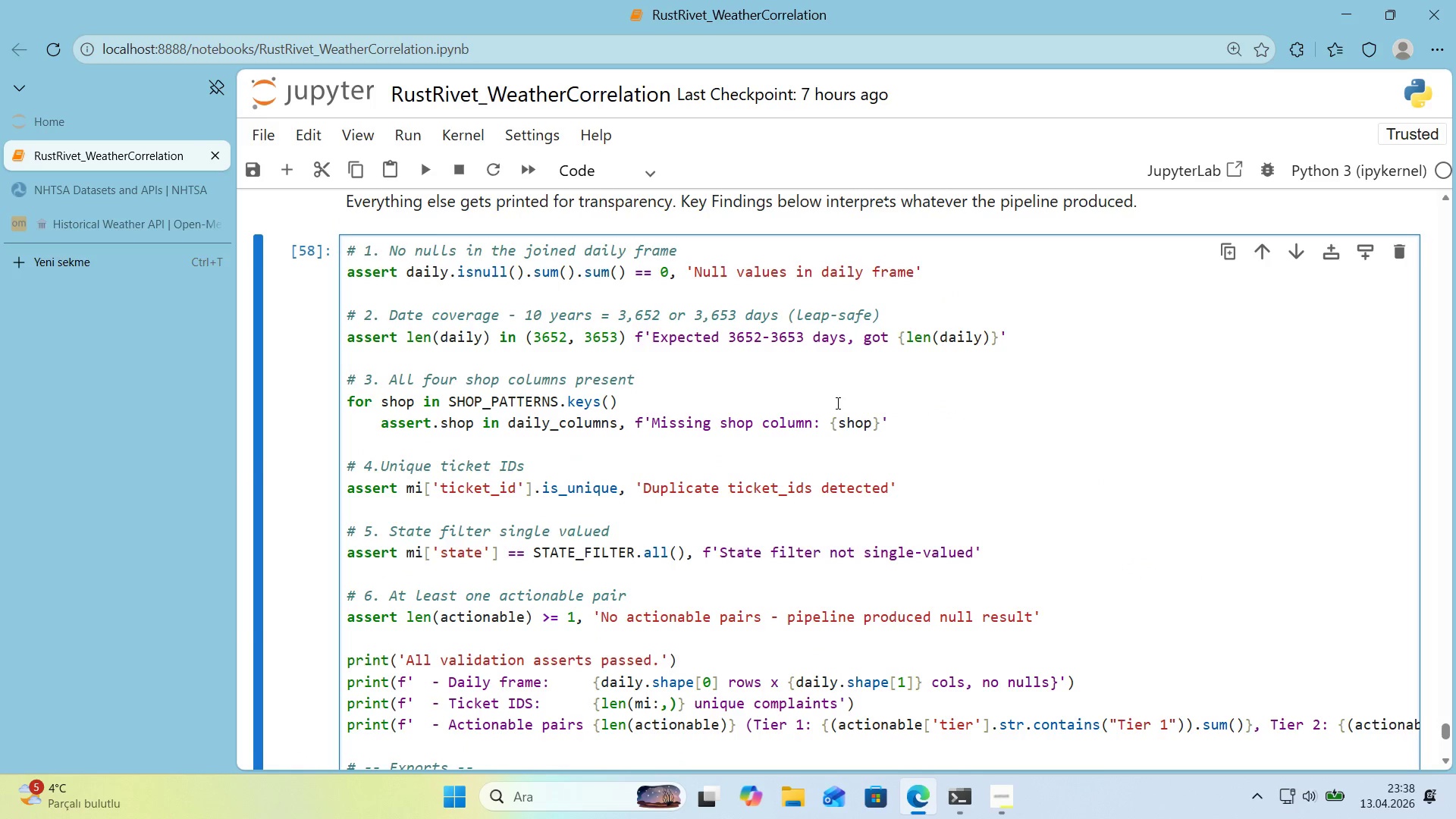 
left_click([623, 336])
 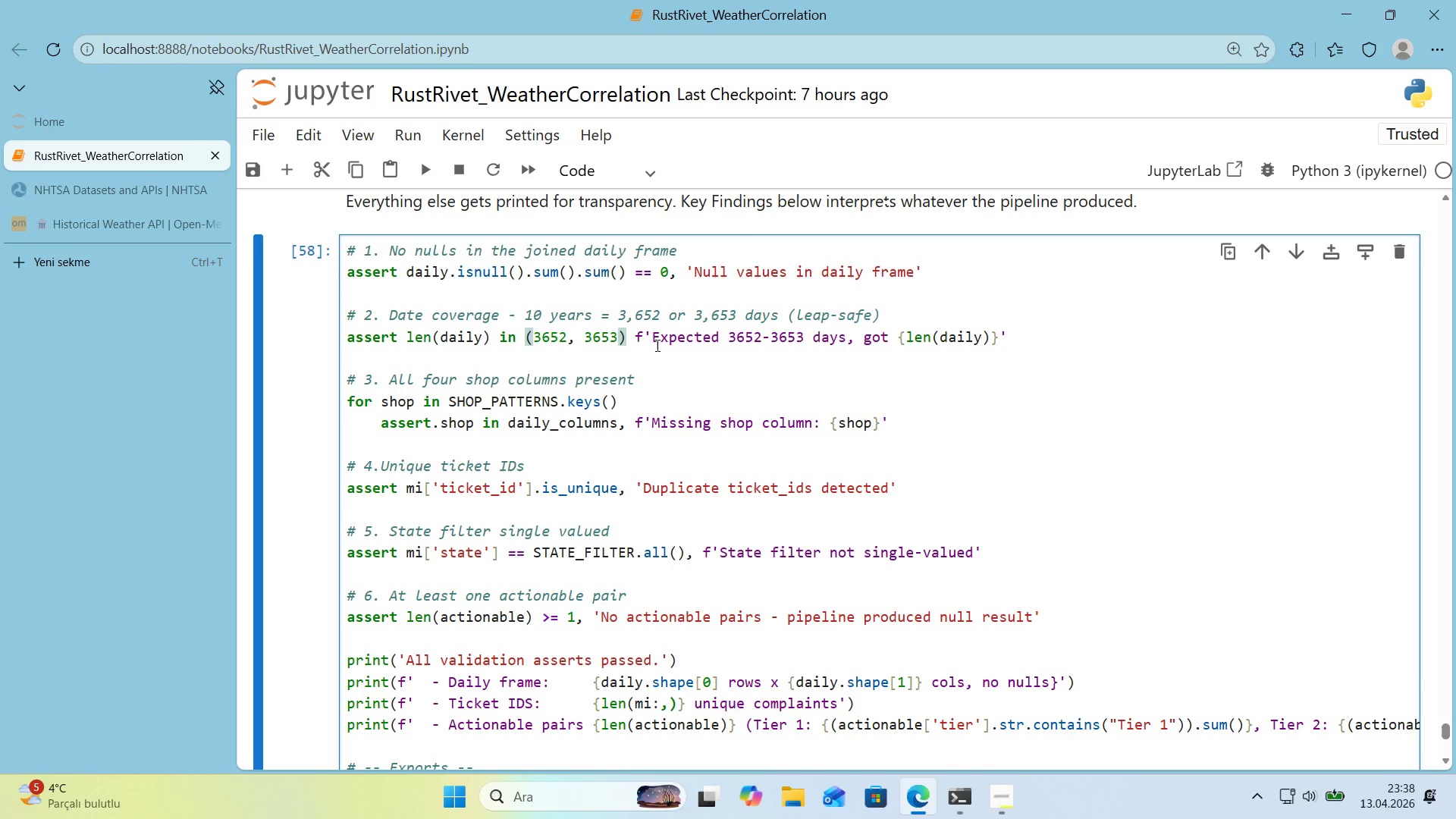 
key(Comma)
 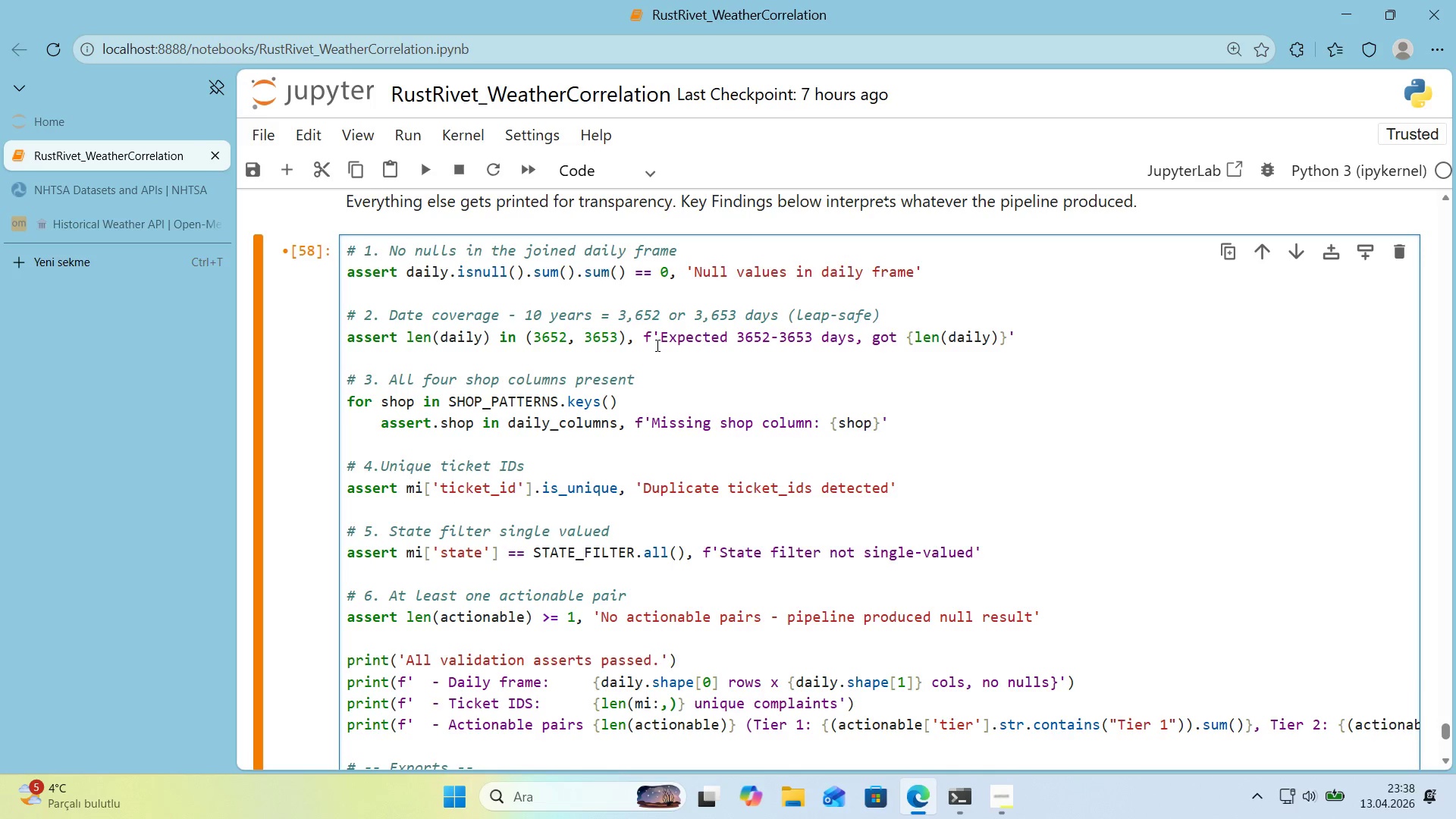 
key(Shift+Enter)
 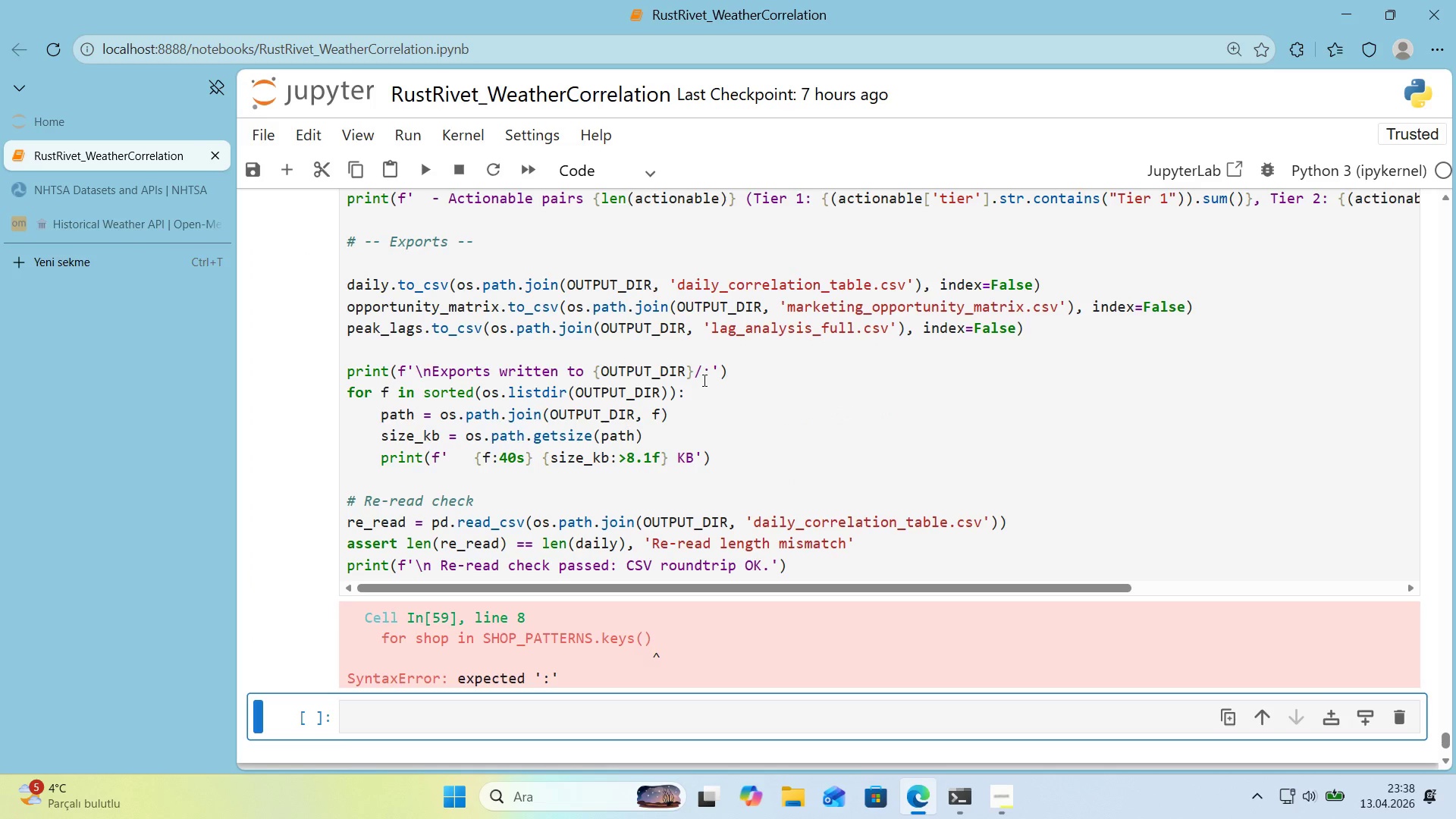 
scroll: coordinate [705, 377], scroll_direction: up, amount: 6.0
 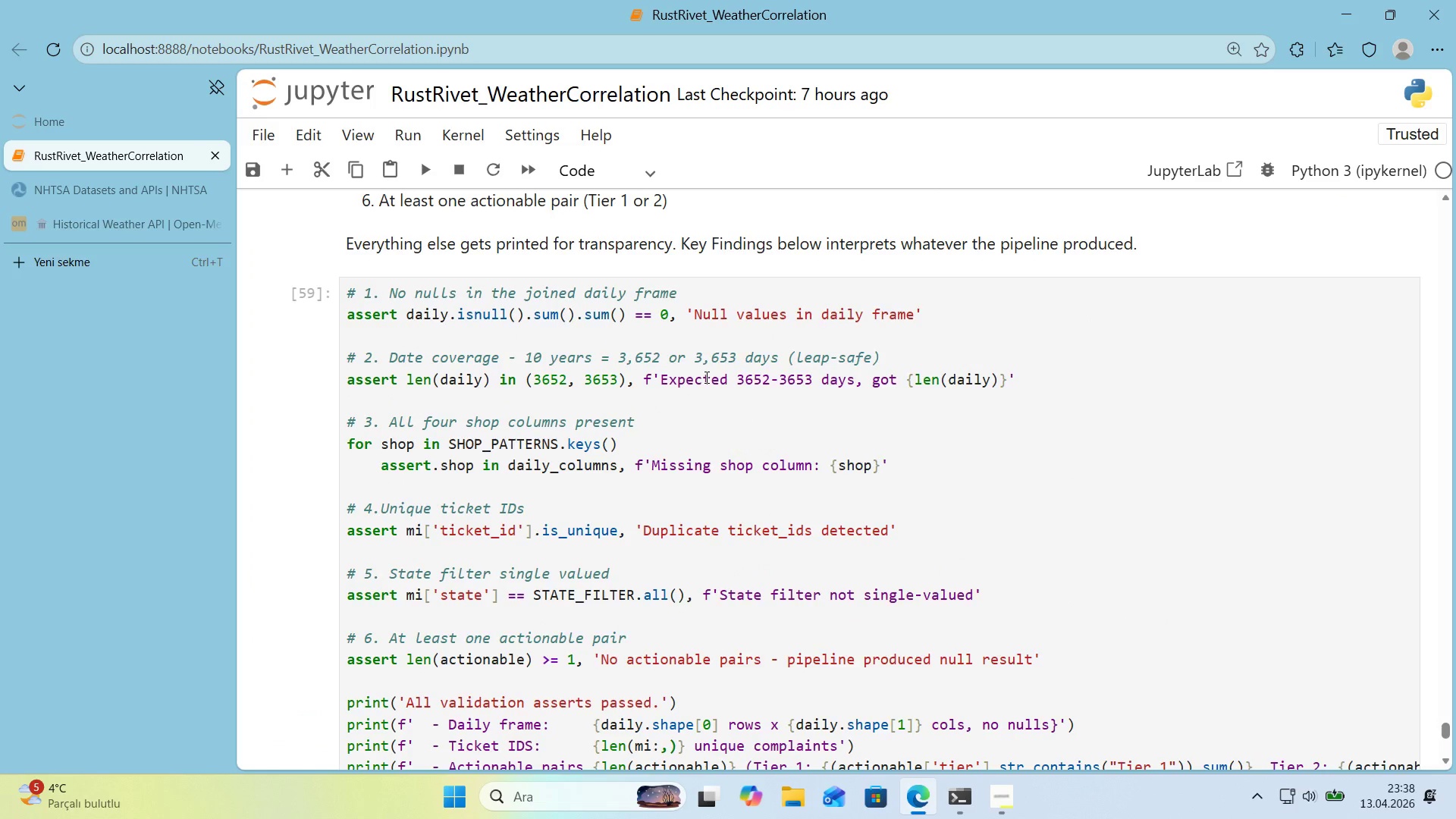 
scroll: coordinate [705, 378], scroll_direction: down, amount: 7.0
 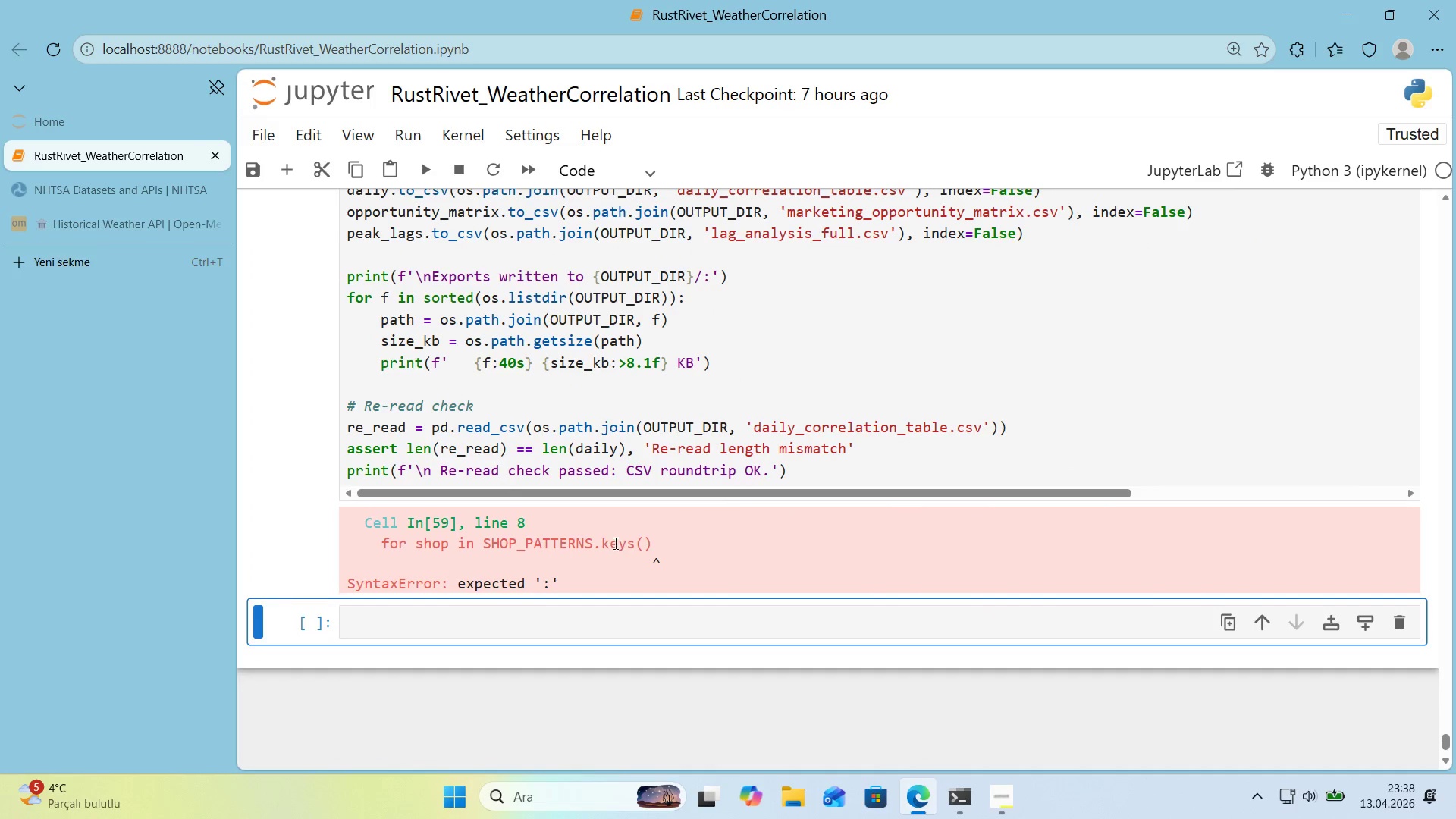 
scroll: coordinate [613, 540], scroll_direction: up, amount: 4.0
 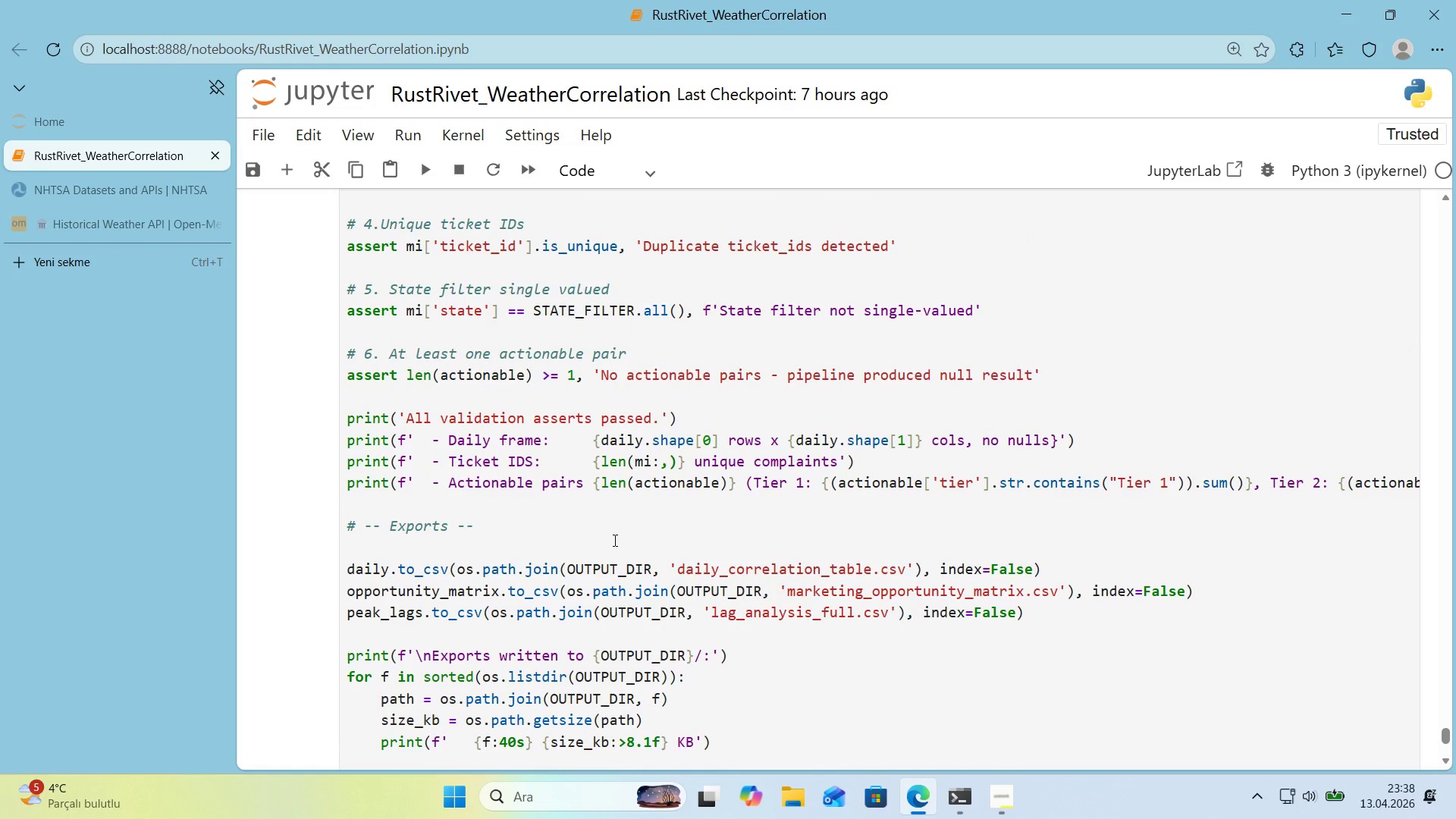 
scroll: coordinate [613, 540], scroll_direction: down, amount: 3.0
 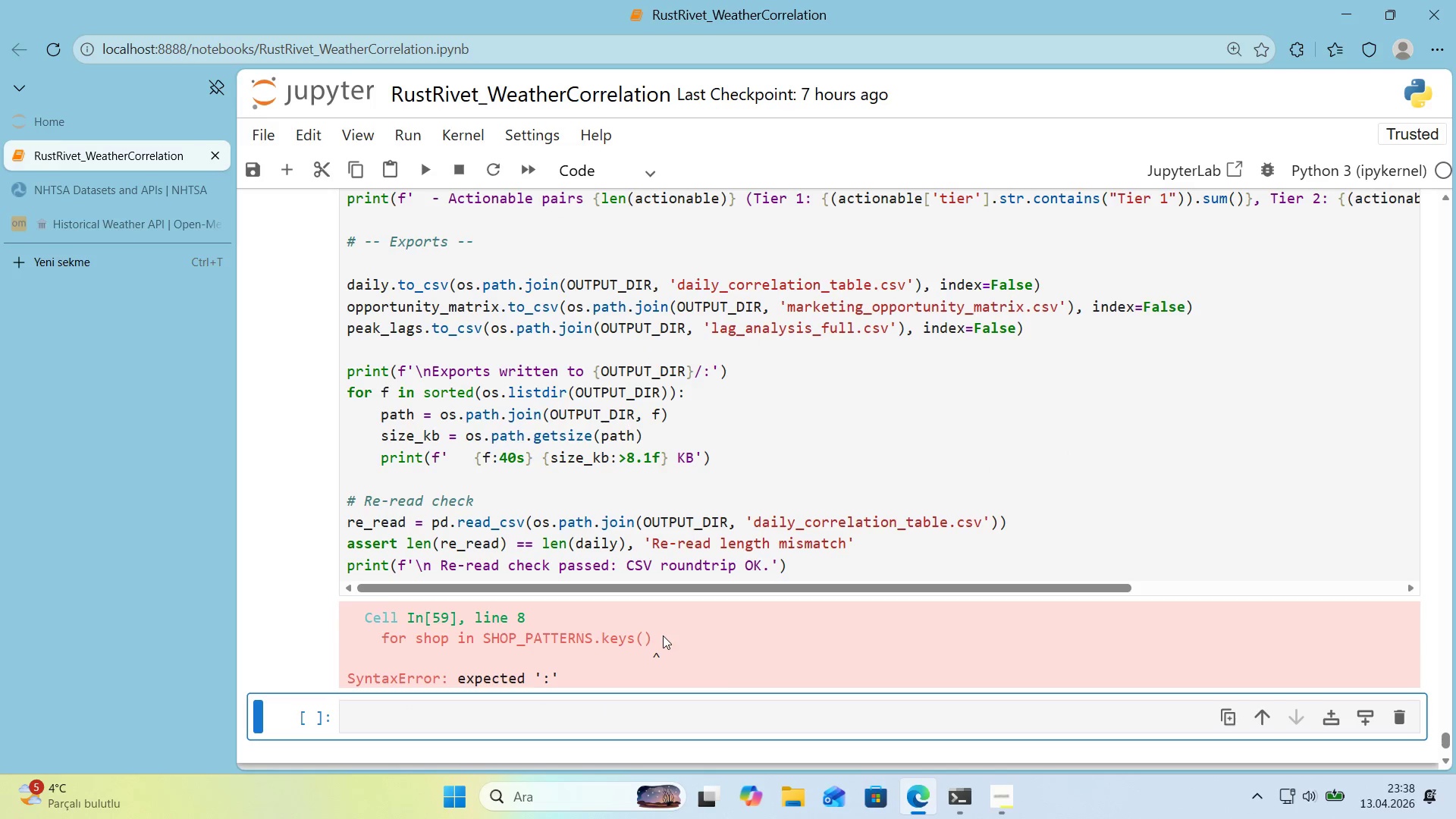 
left_click_drag(start_coordinate=[656, 637], to_coordinate=[384, 644])
 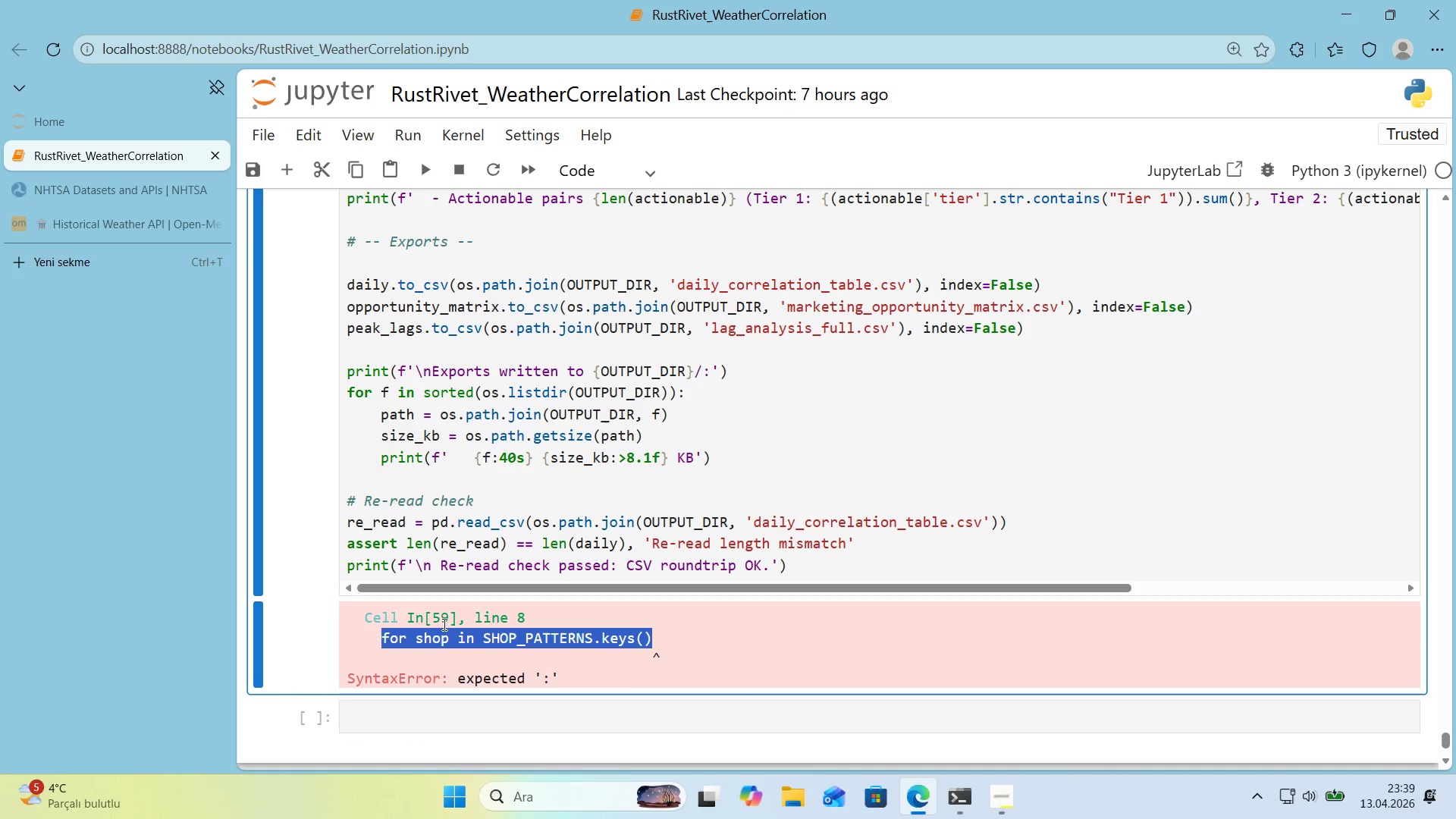 
key(Control+Shift+ControlLeft)
 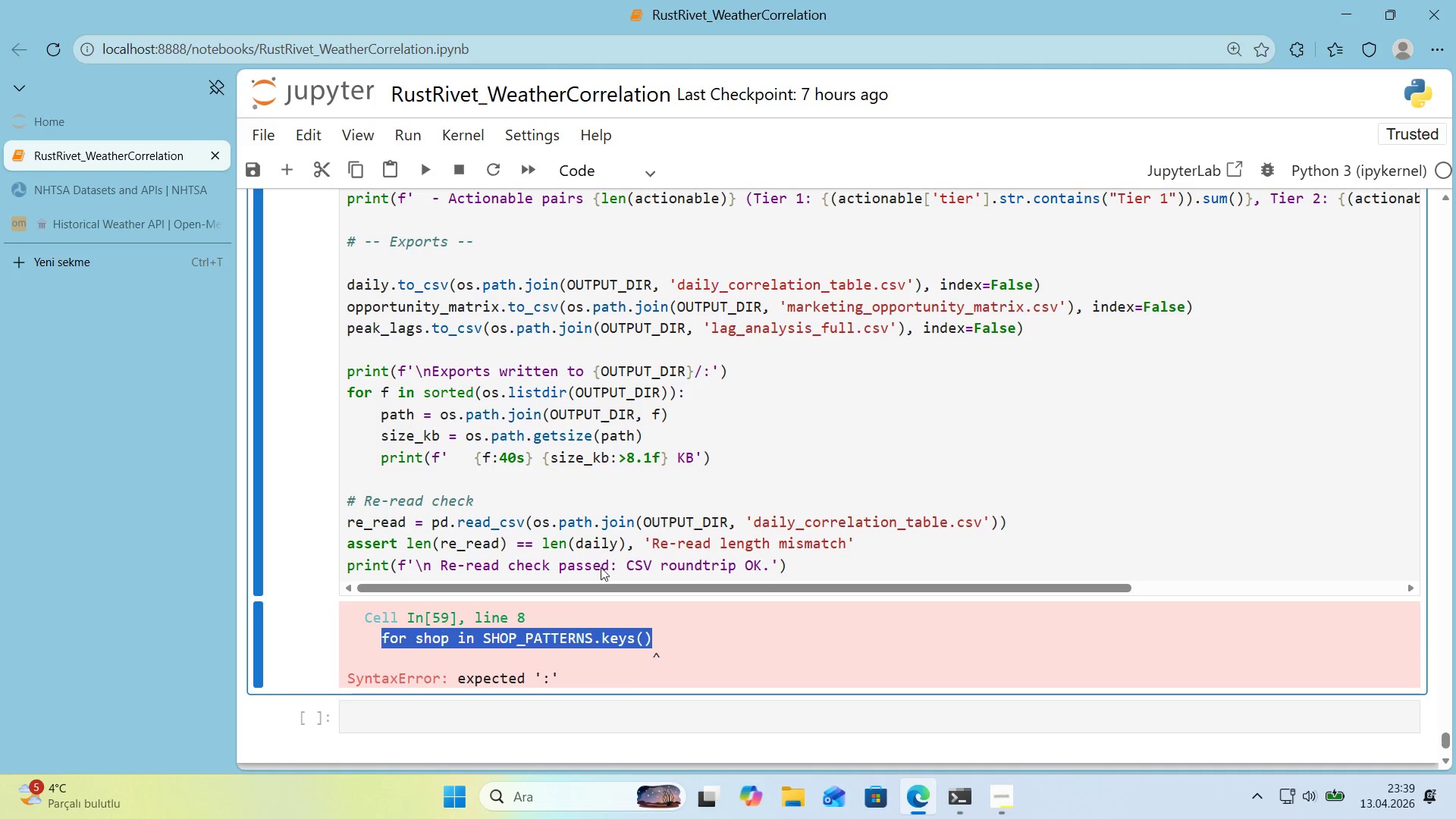 
key(Control+Shift+C)
 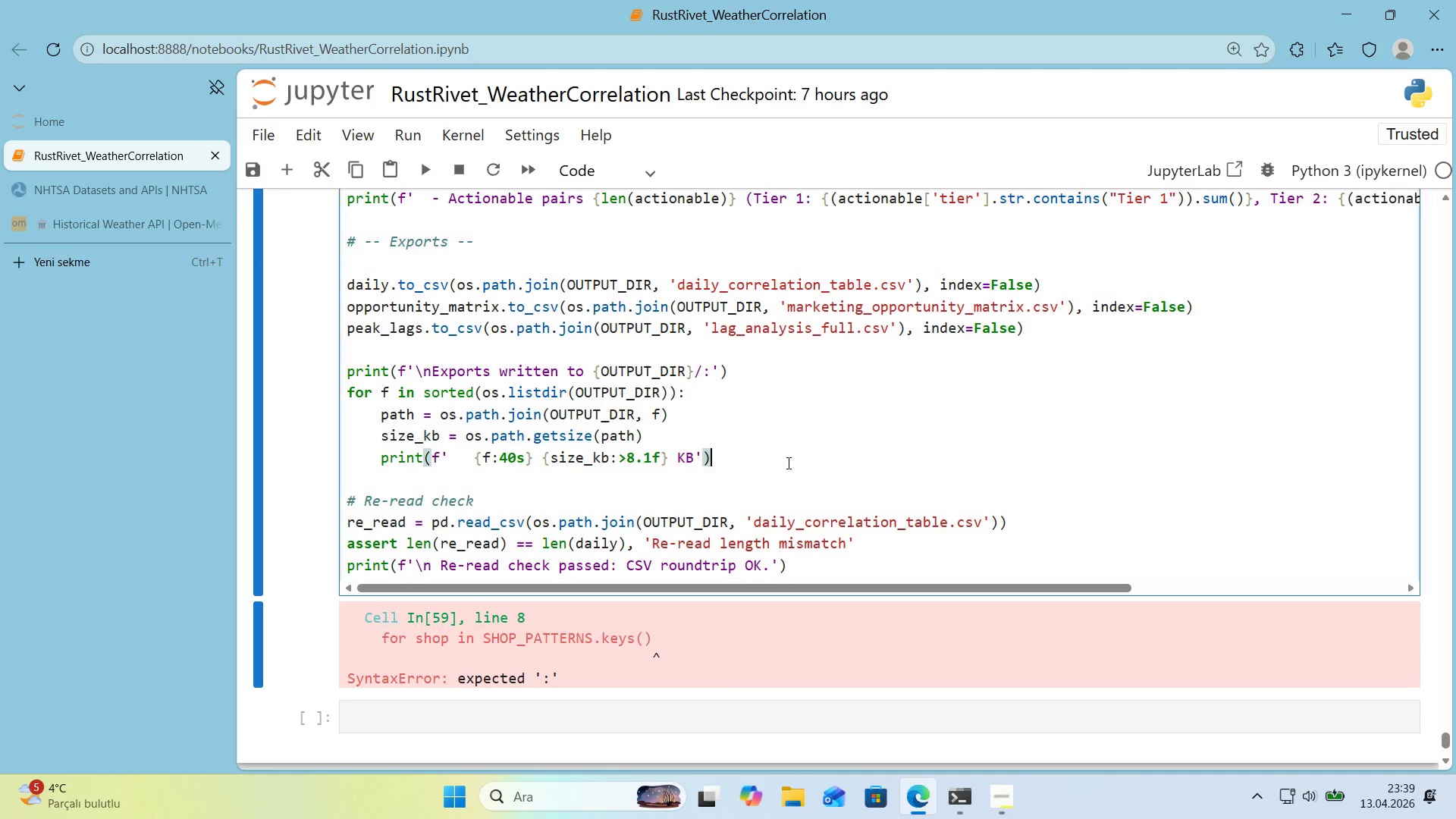 
left_click([787, 463])
 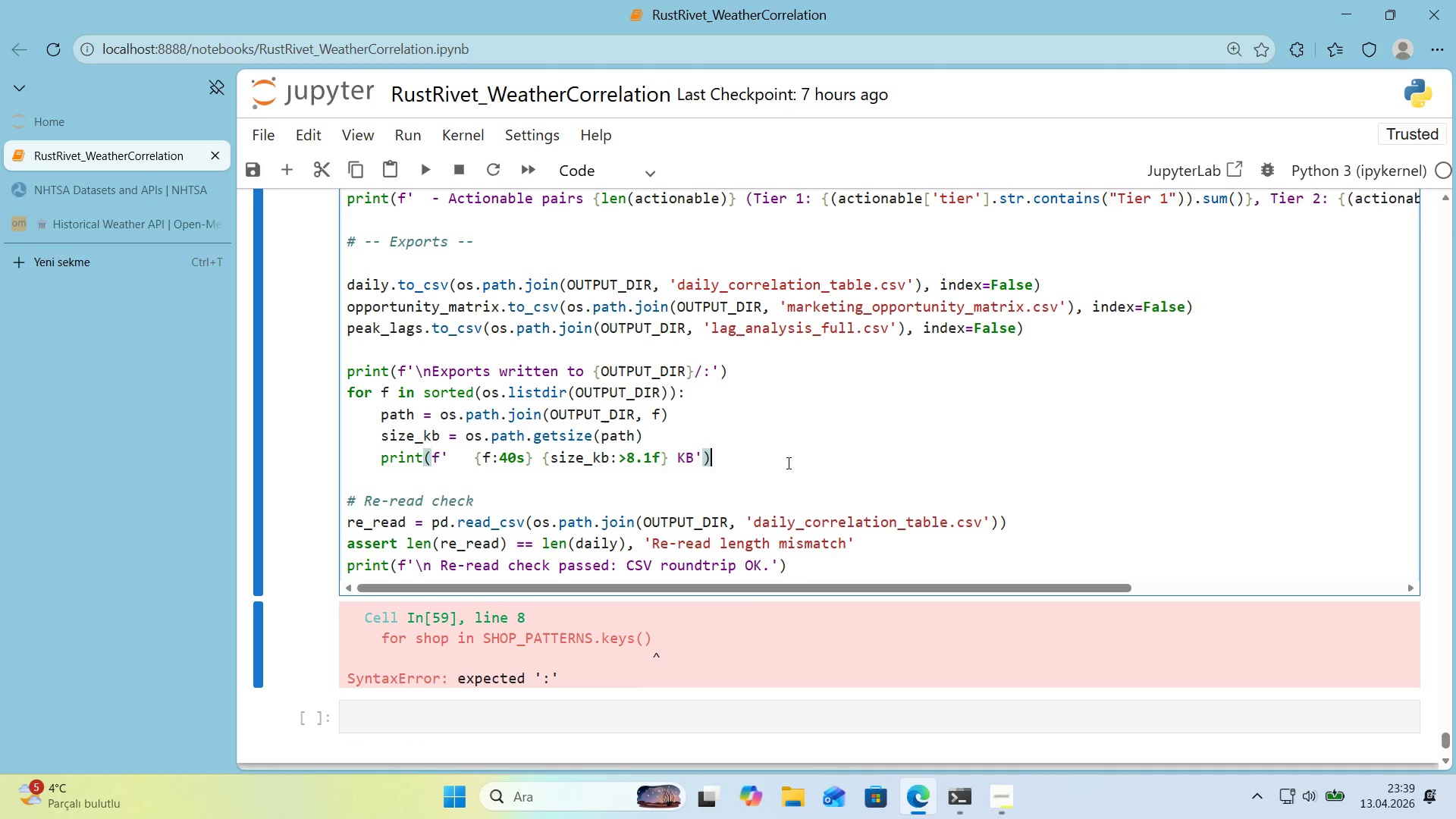 
key(Control+Shift+ControlLeft)
 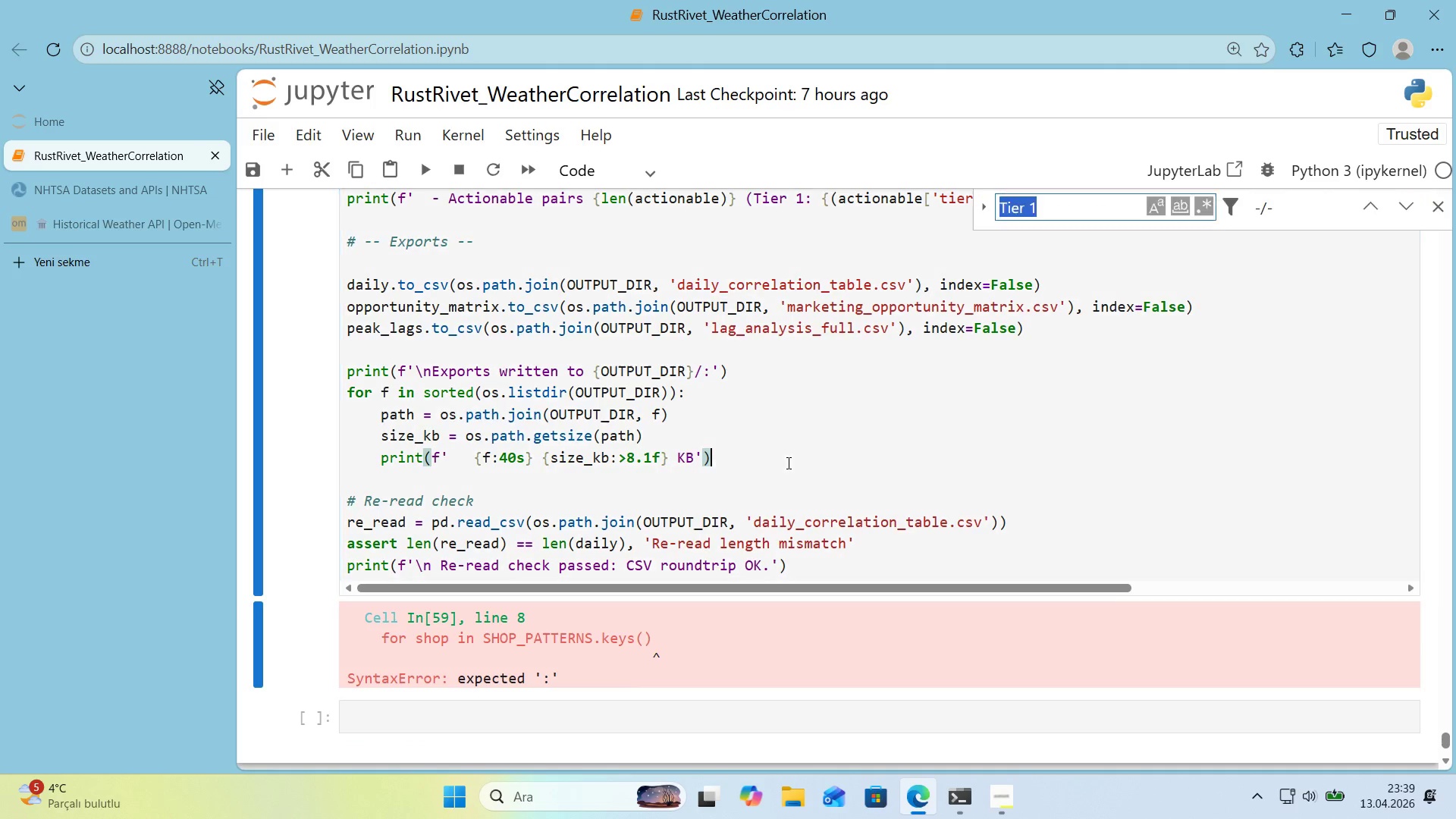 
key(Control+Shift+F)
 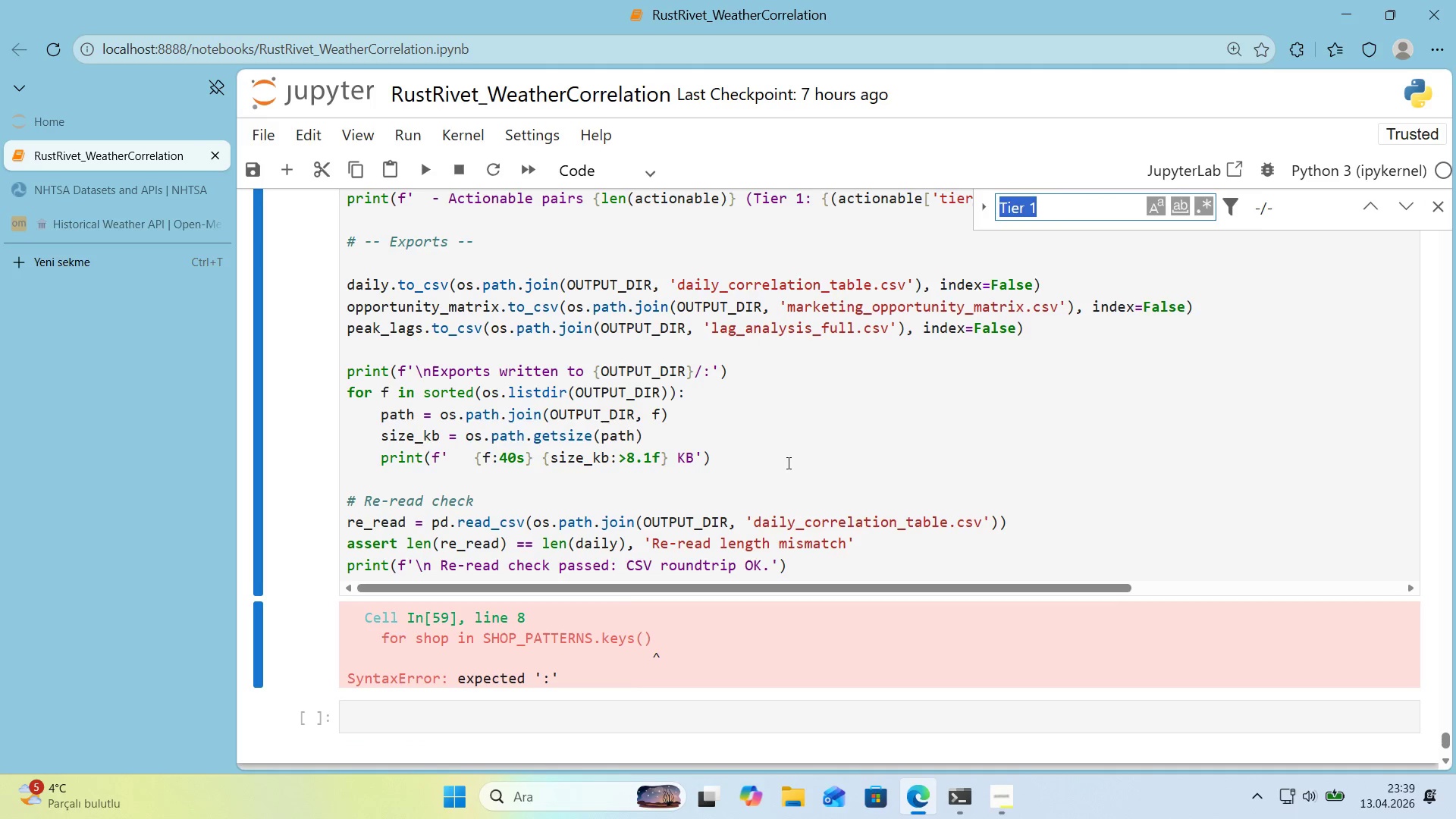 
key(Control+Shift+ControlLeft)
 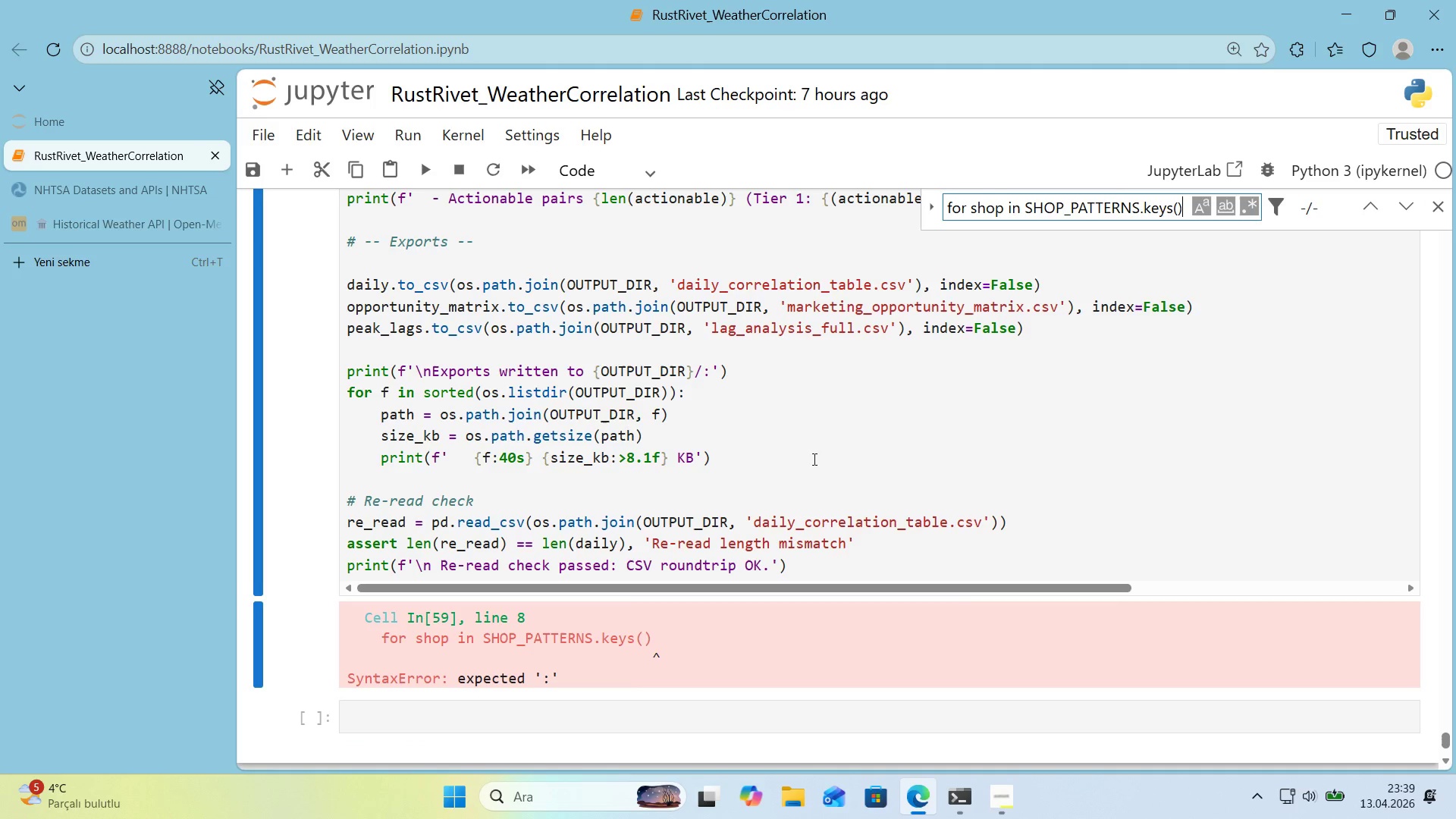 
key(Control+Shift+V)
 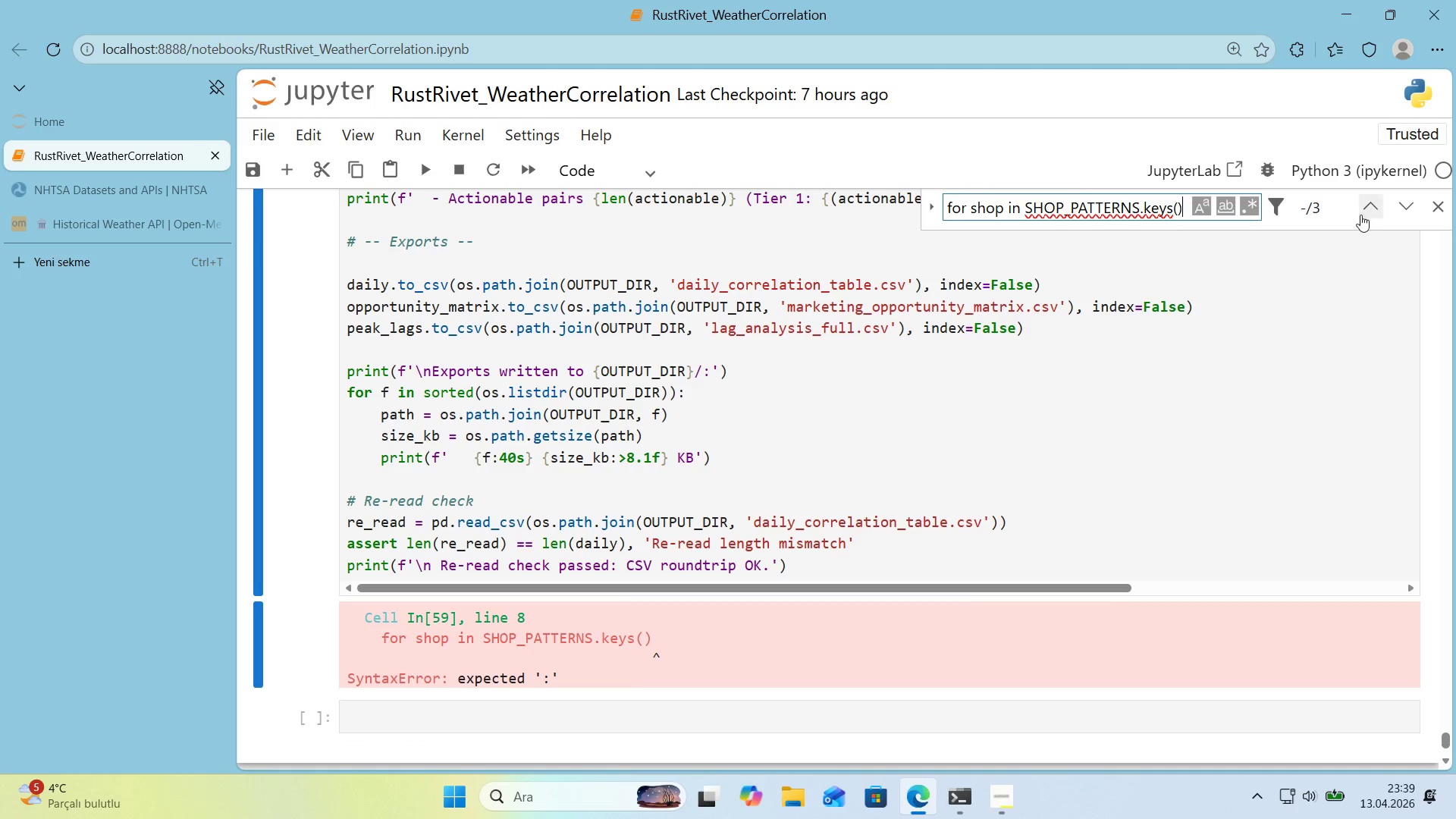 
left_click([1404, 215])
 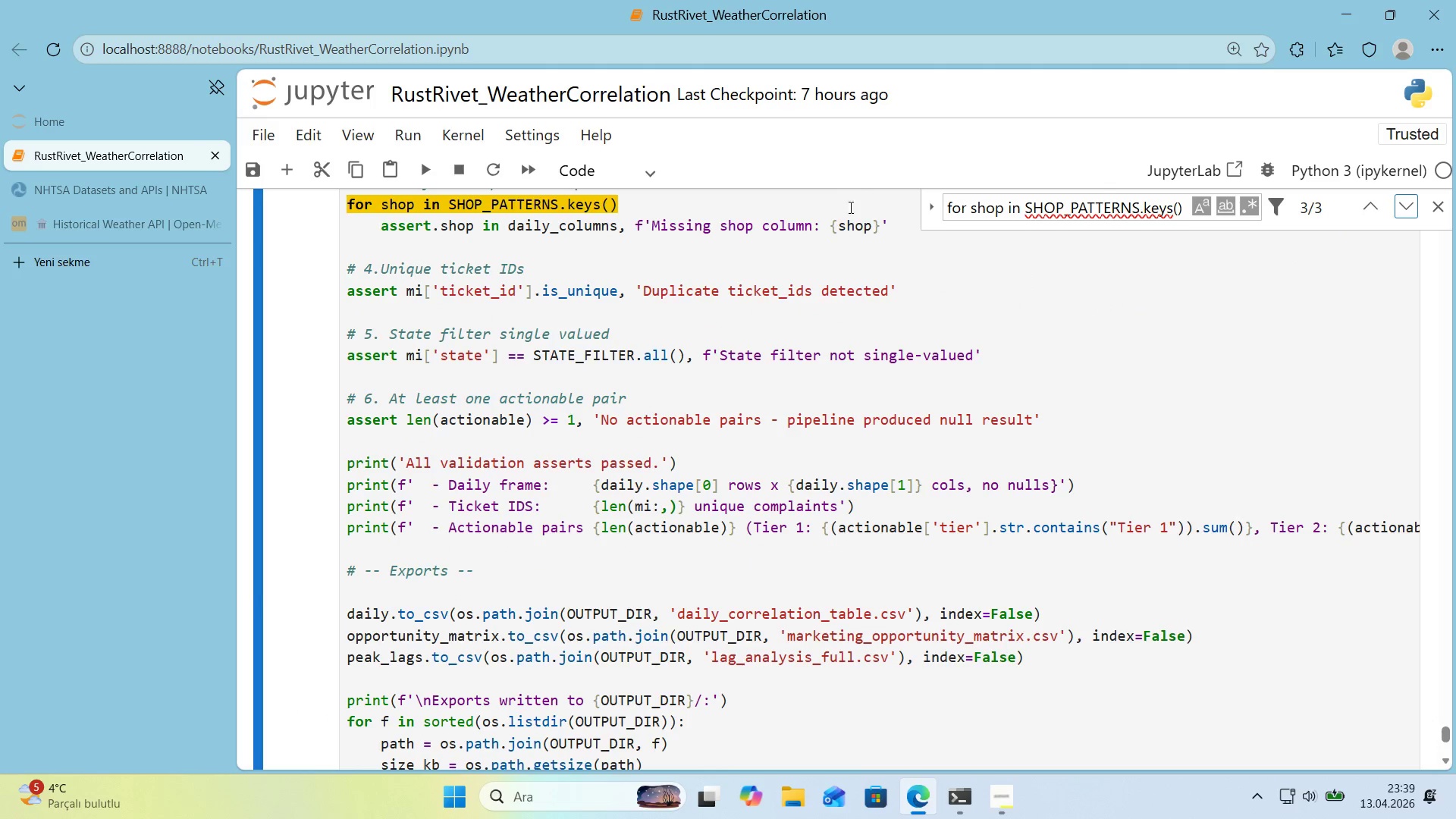 
left_click([704, 204])
 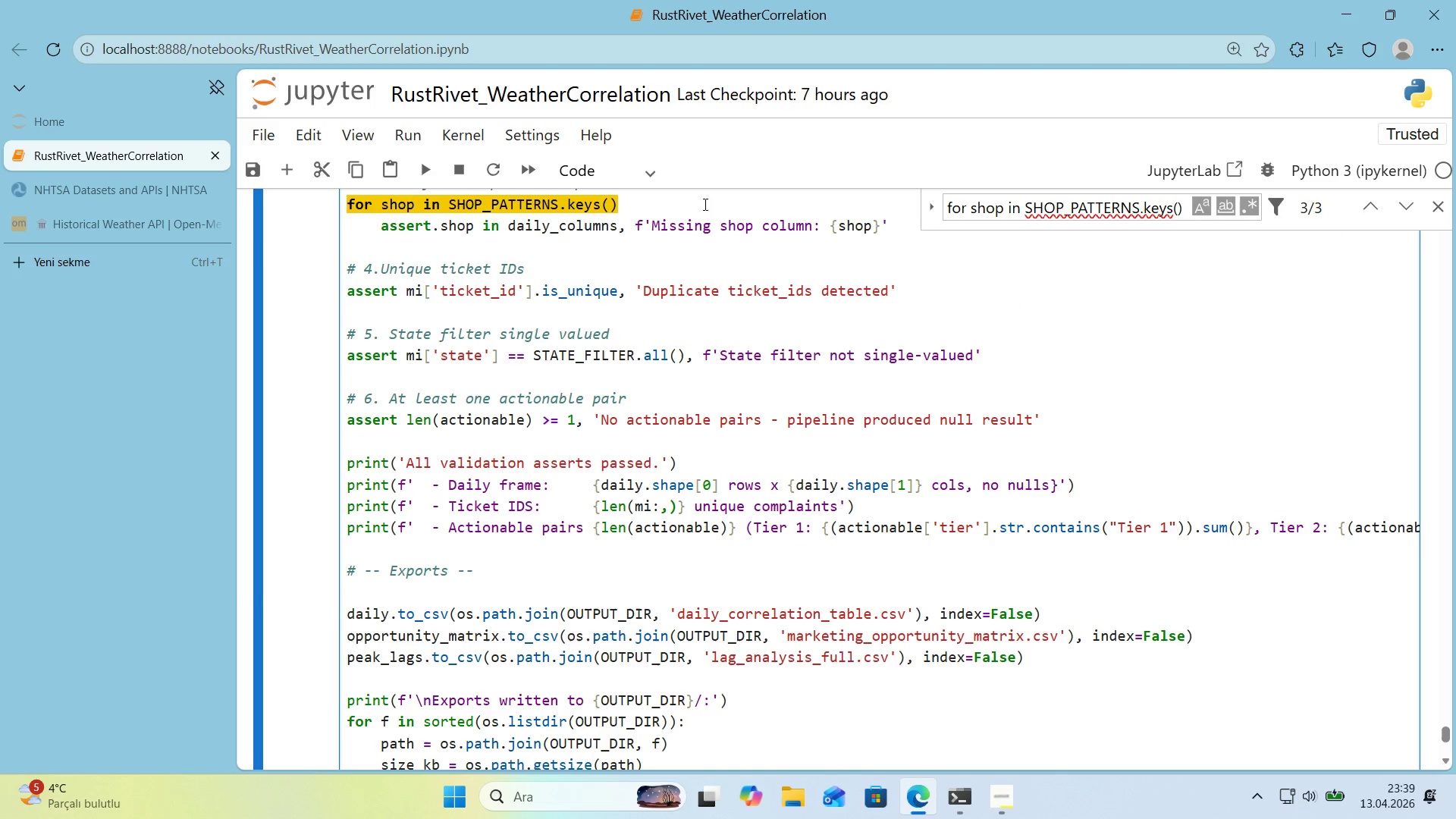 
key(Shift+Period)
 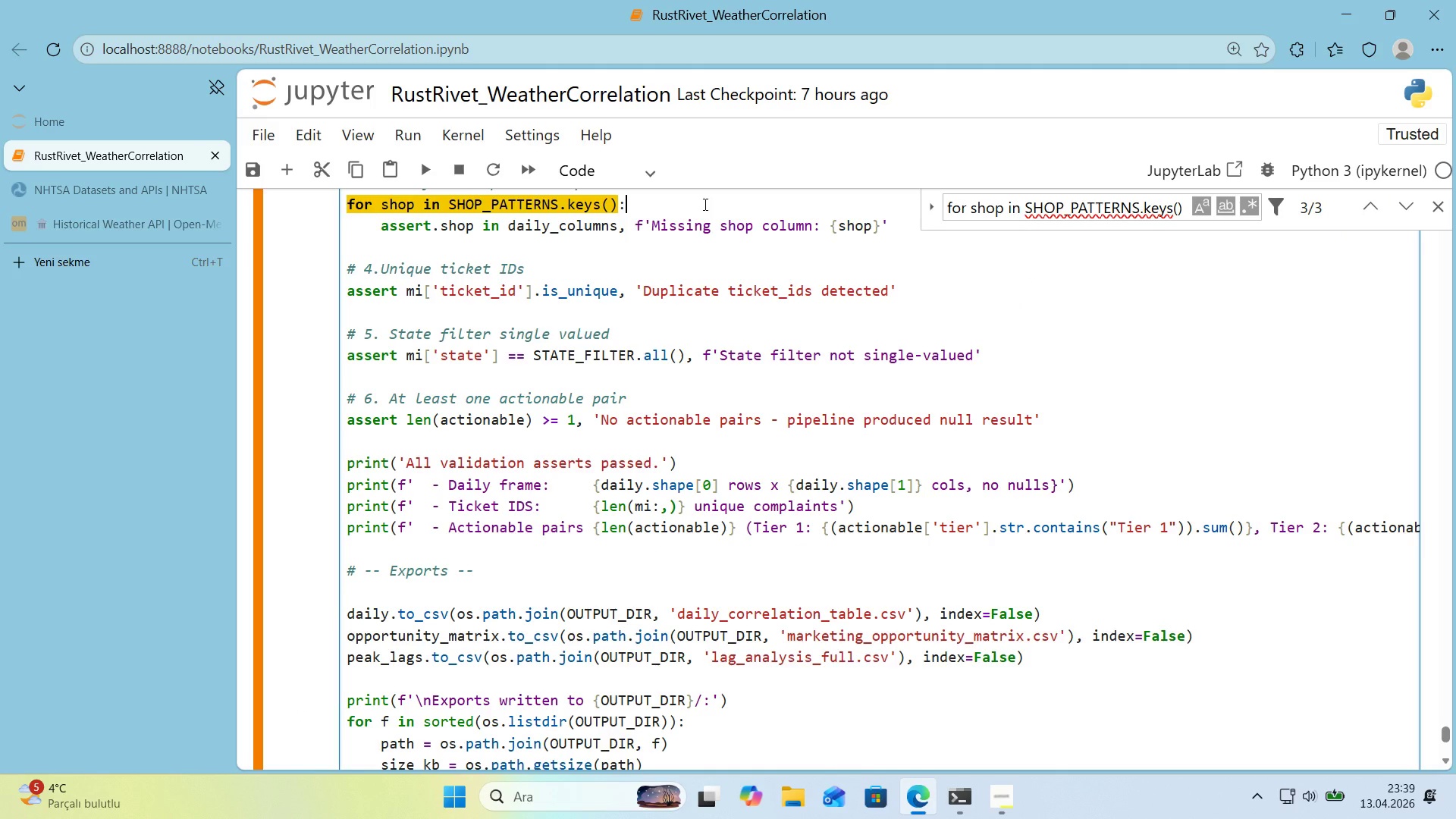 
key(Shift+Enter)
 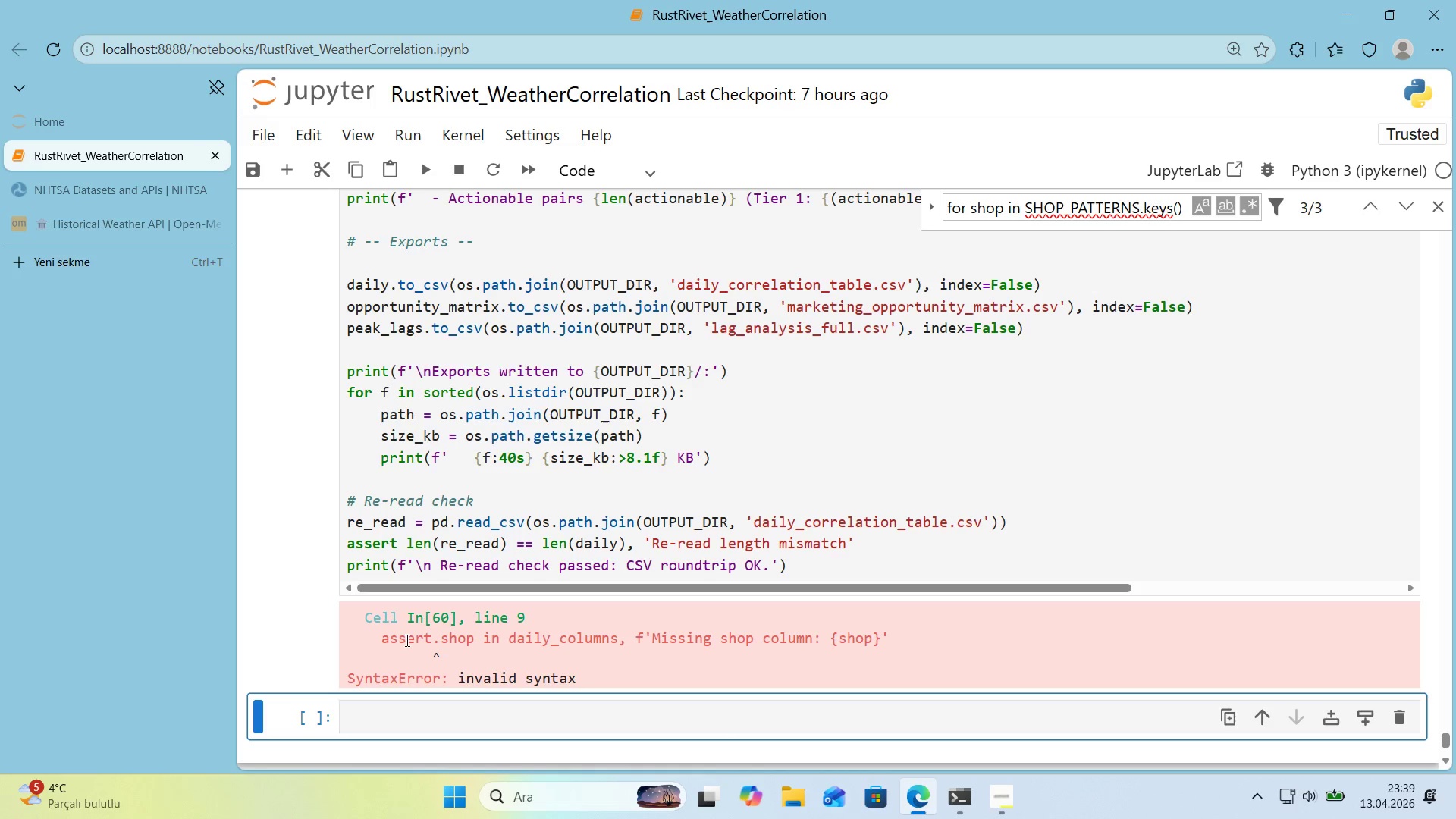 
left_click_drag(start_coordinate=[380, 642], to_coordinate=[891, 635])
 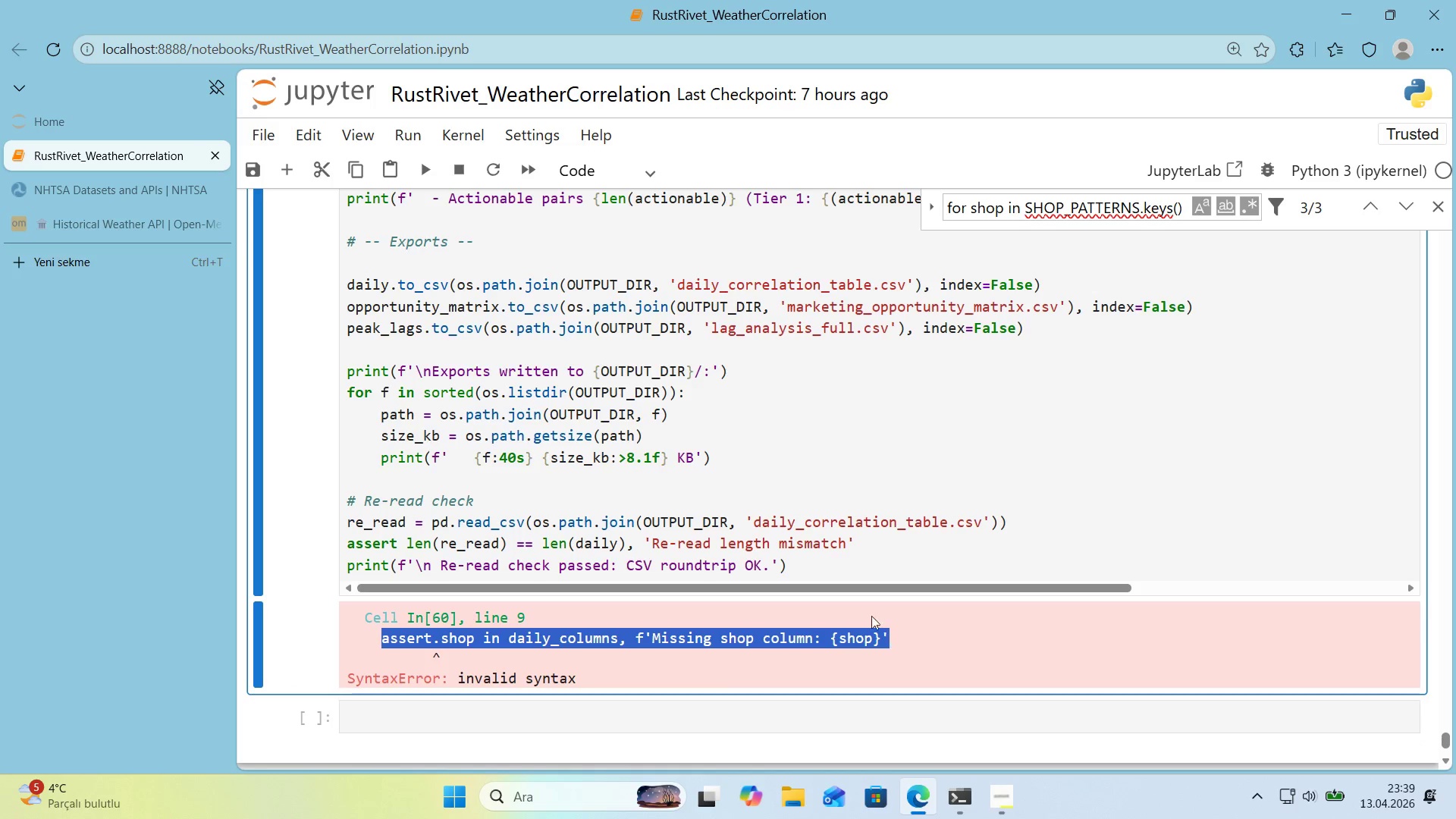 
key(Shift+C)
 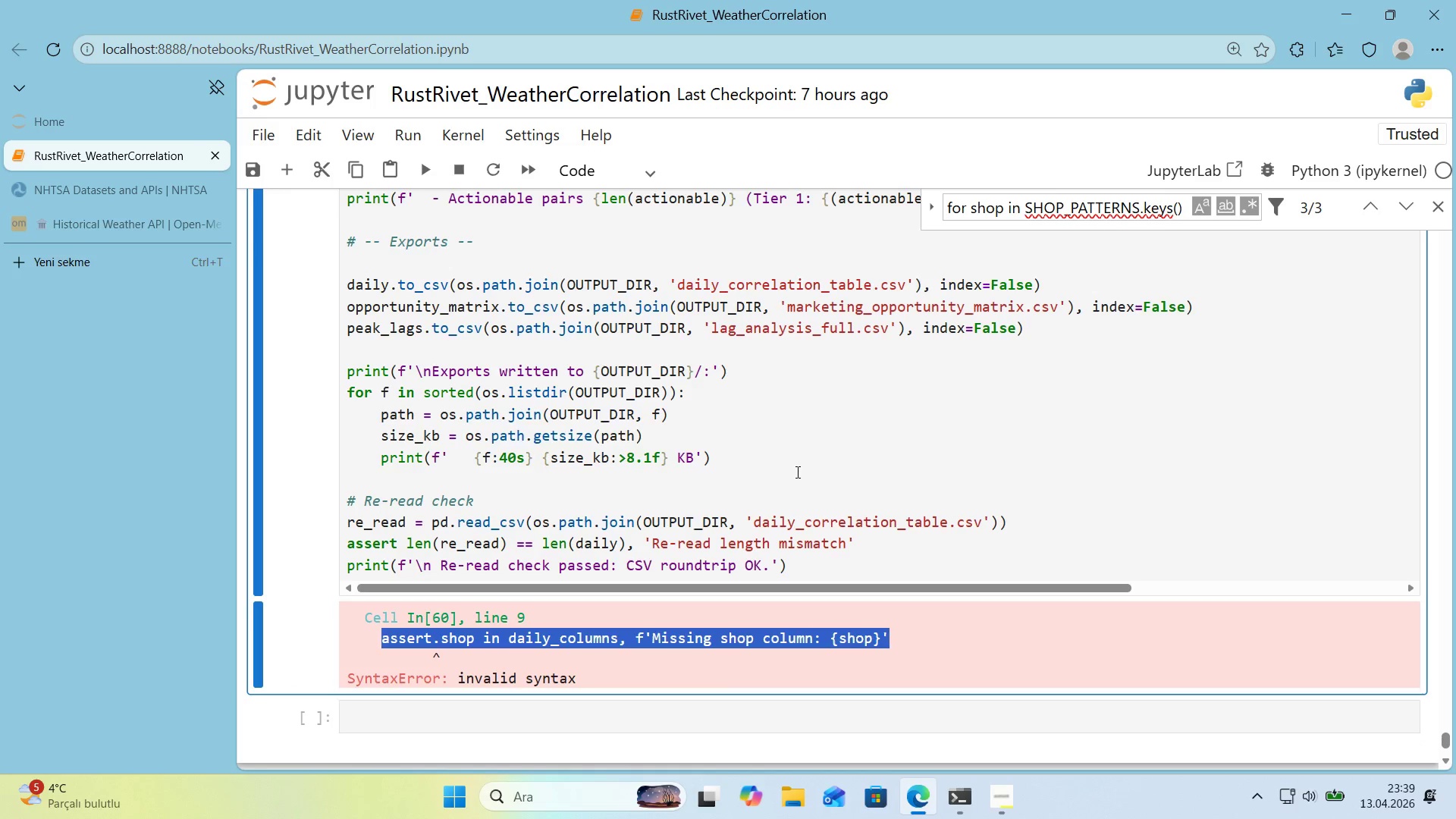 
left_click([796, 472])
 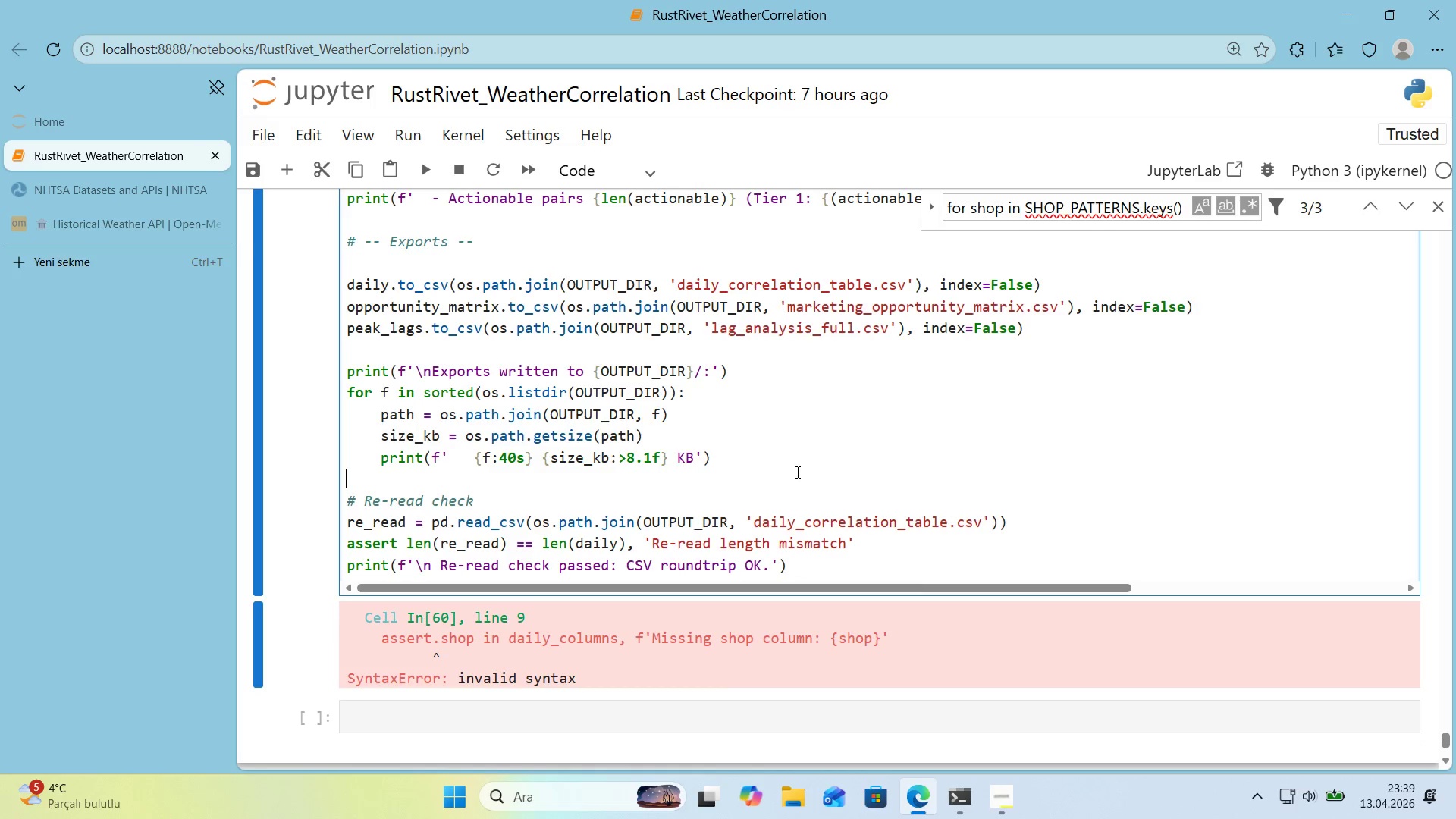 
key(Control+Shift+F)
 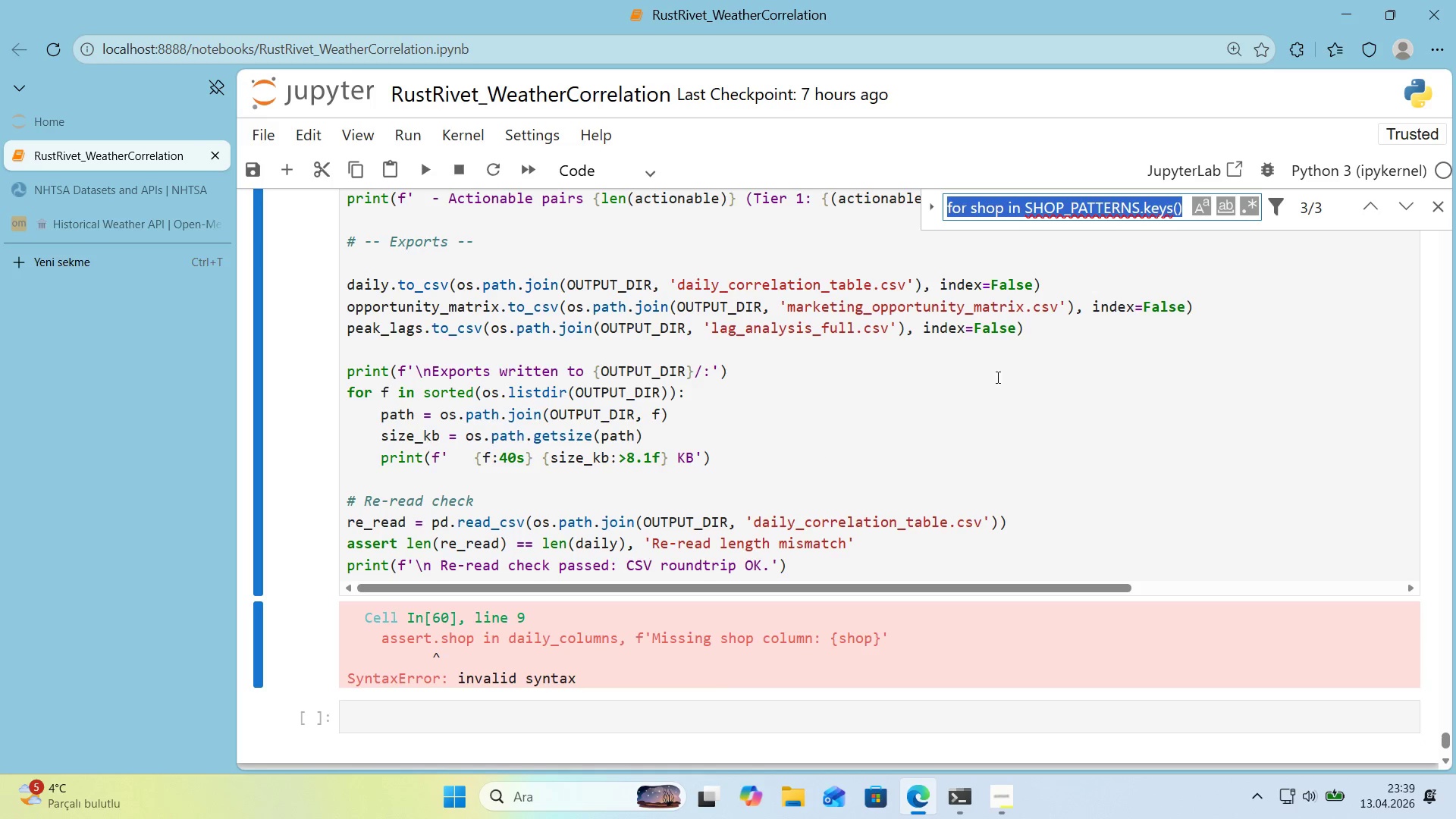 
key(Control+Shift+V)
 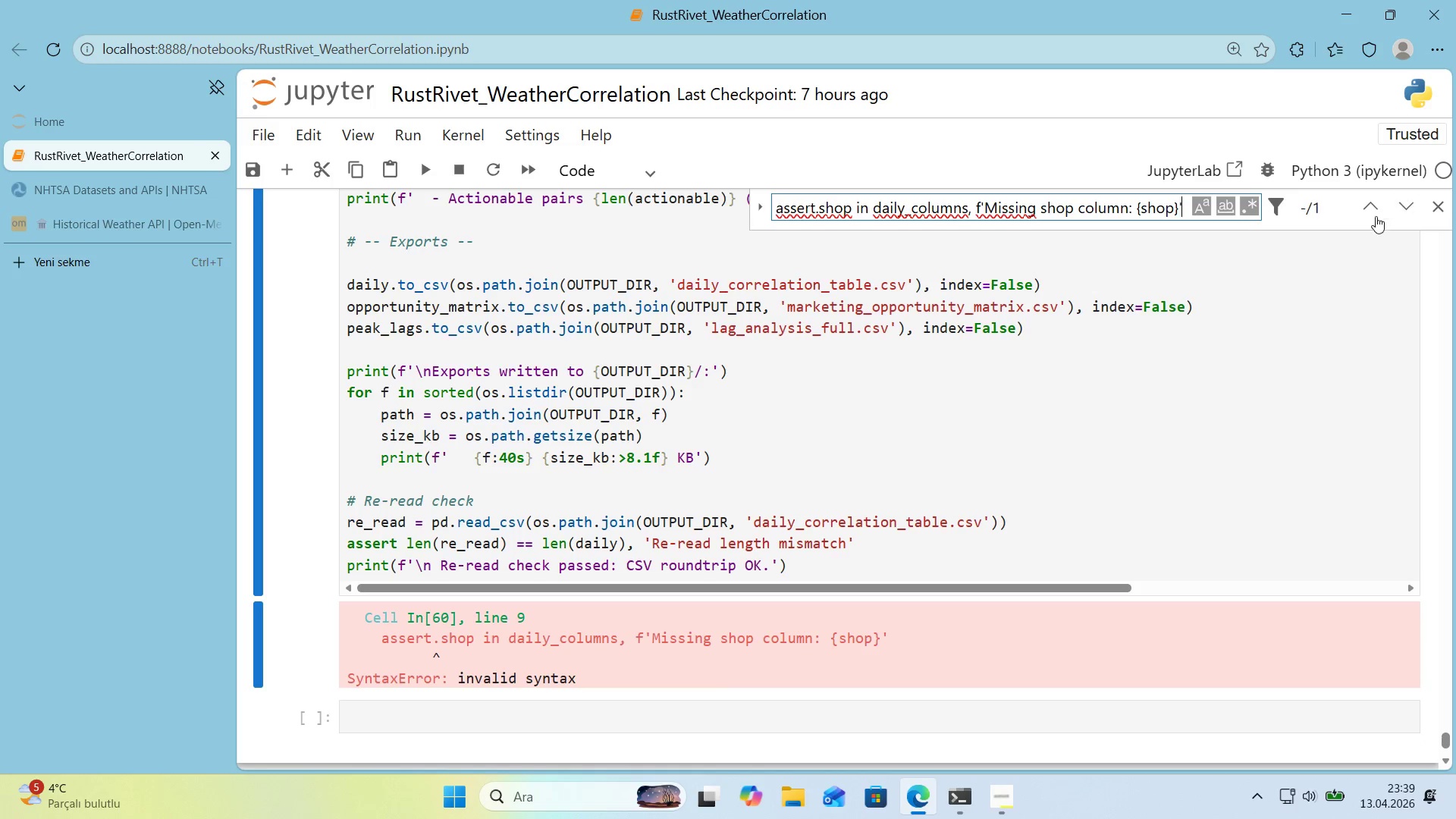 
left_click([1363, 214])
 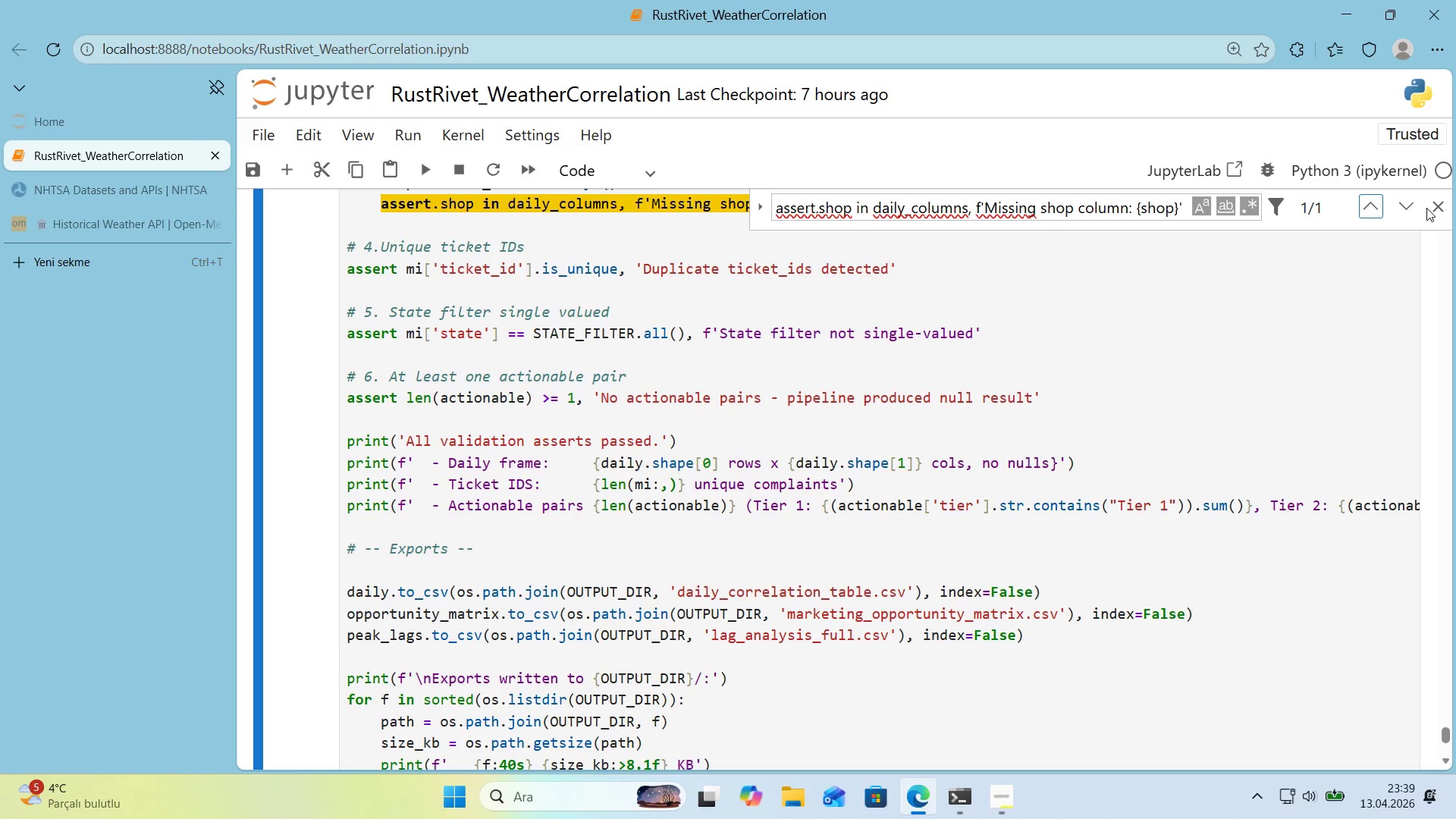 
left_click([1429, 206])
 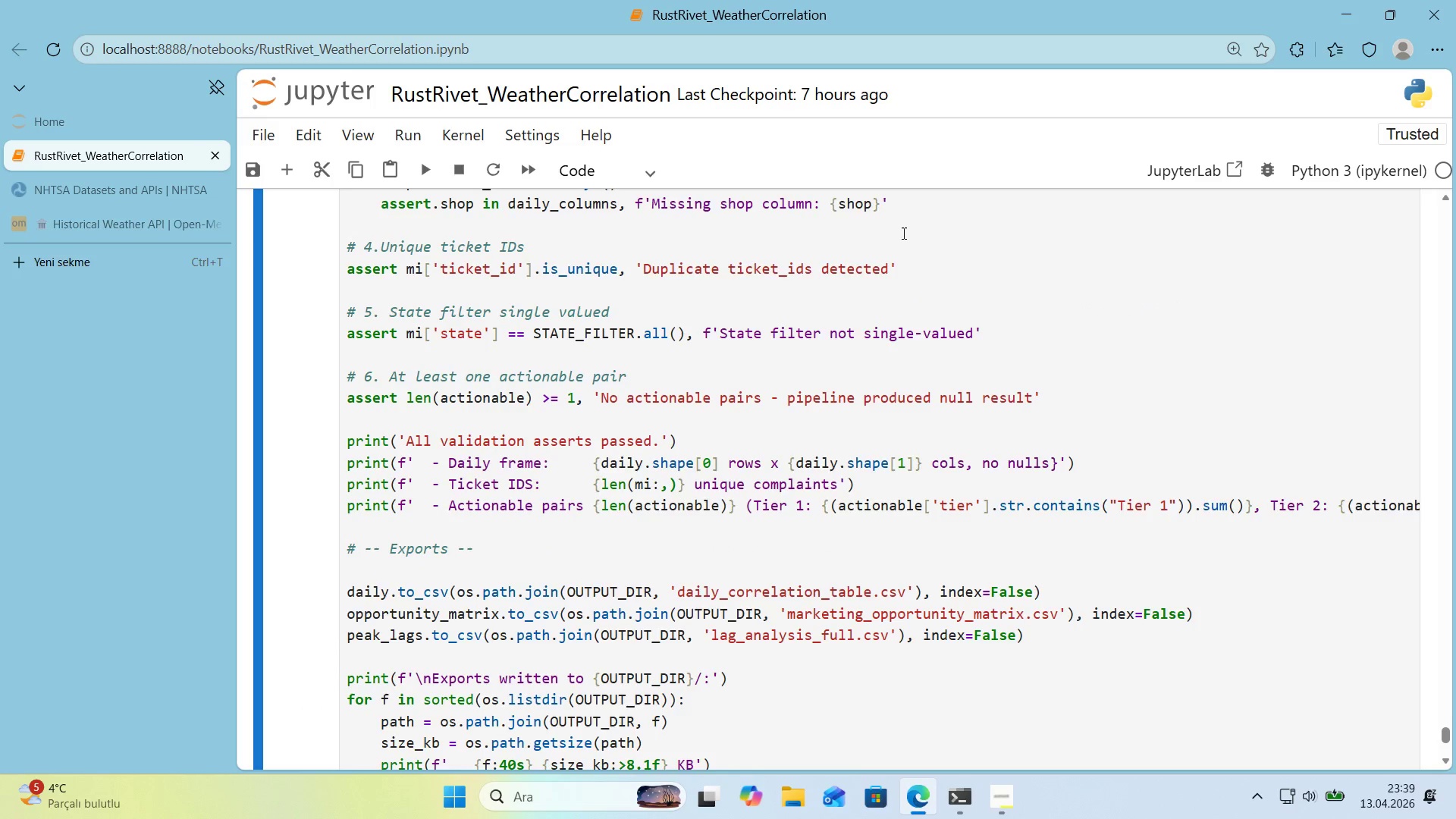 
scroll: coordinate [902, 233], scroll_direction: up, amount: 1.0
 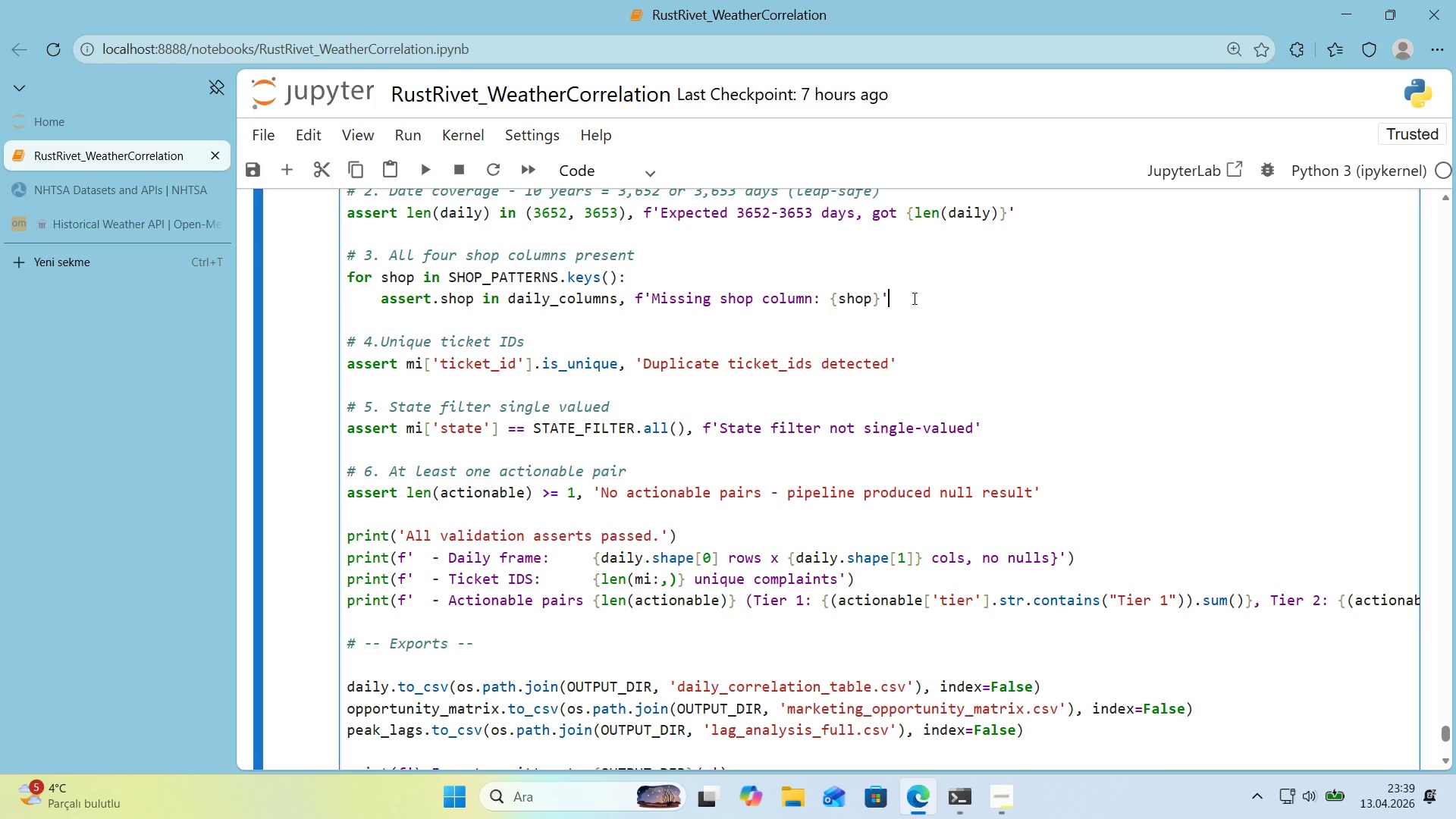 
wait(8.12)
 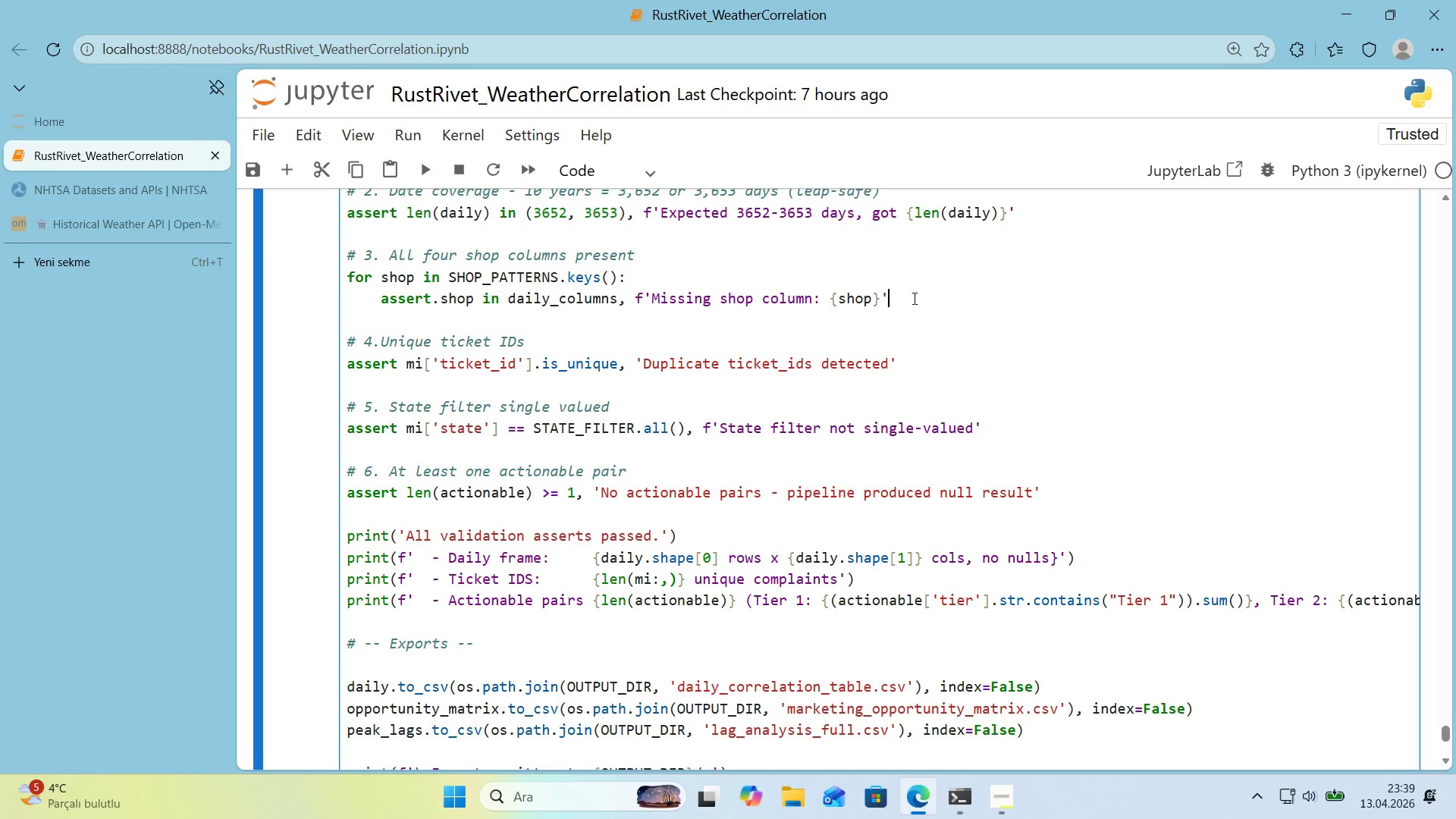 
left_click([442, 299])
 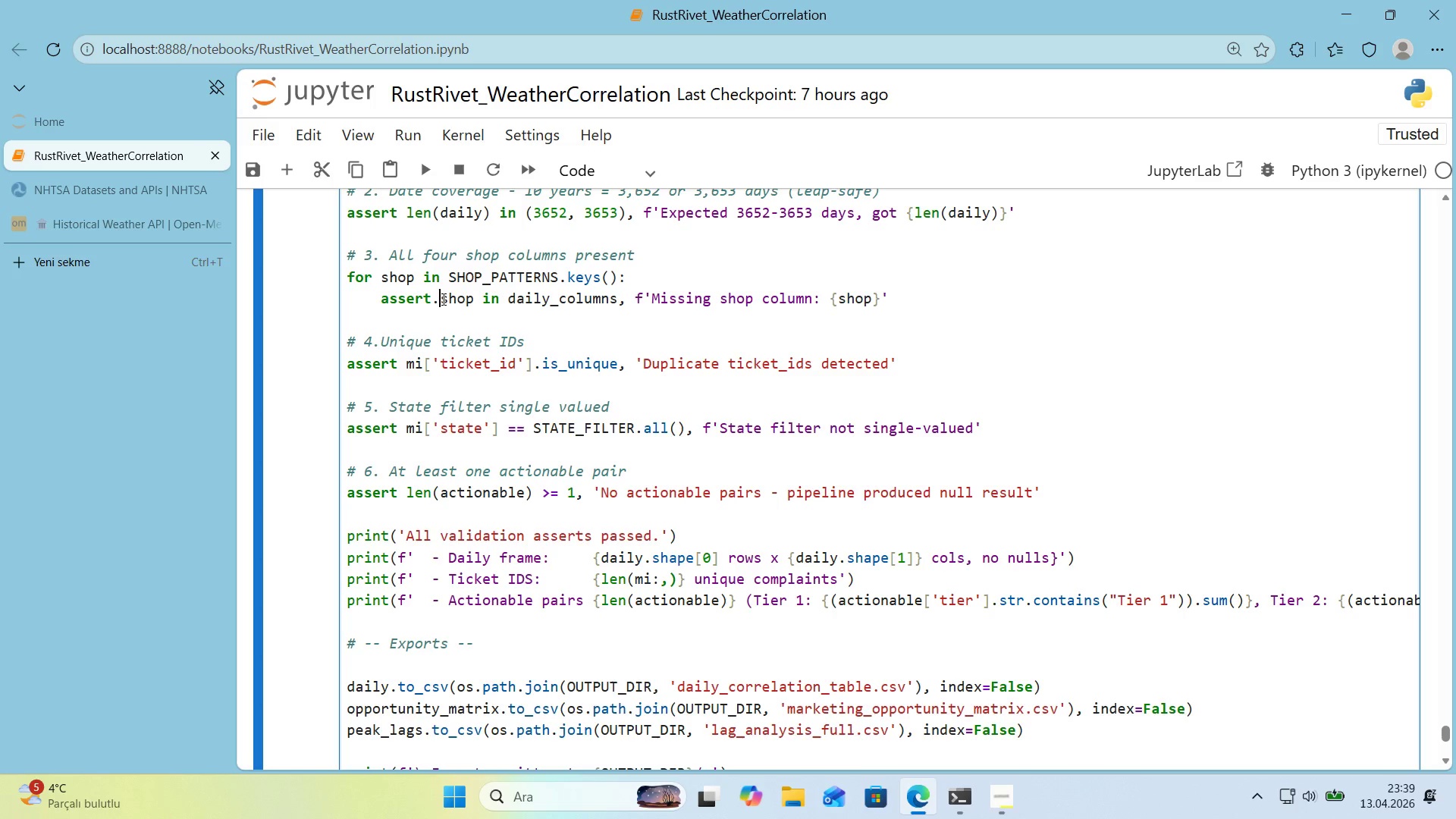 
key(Shift+Backspace)
 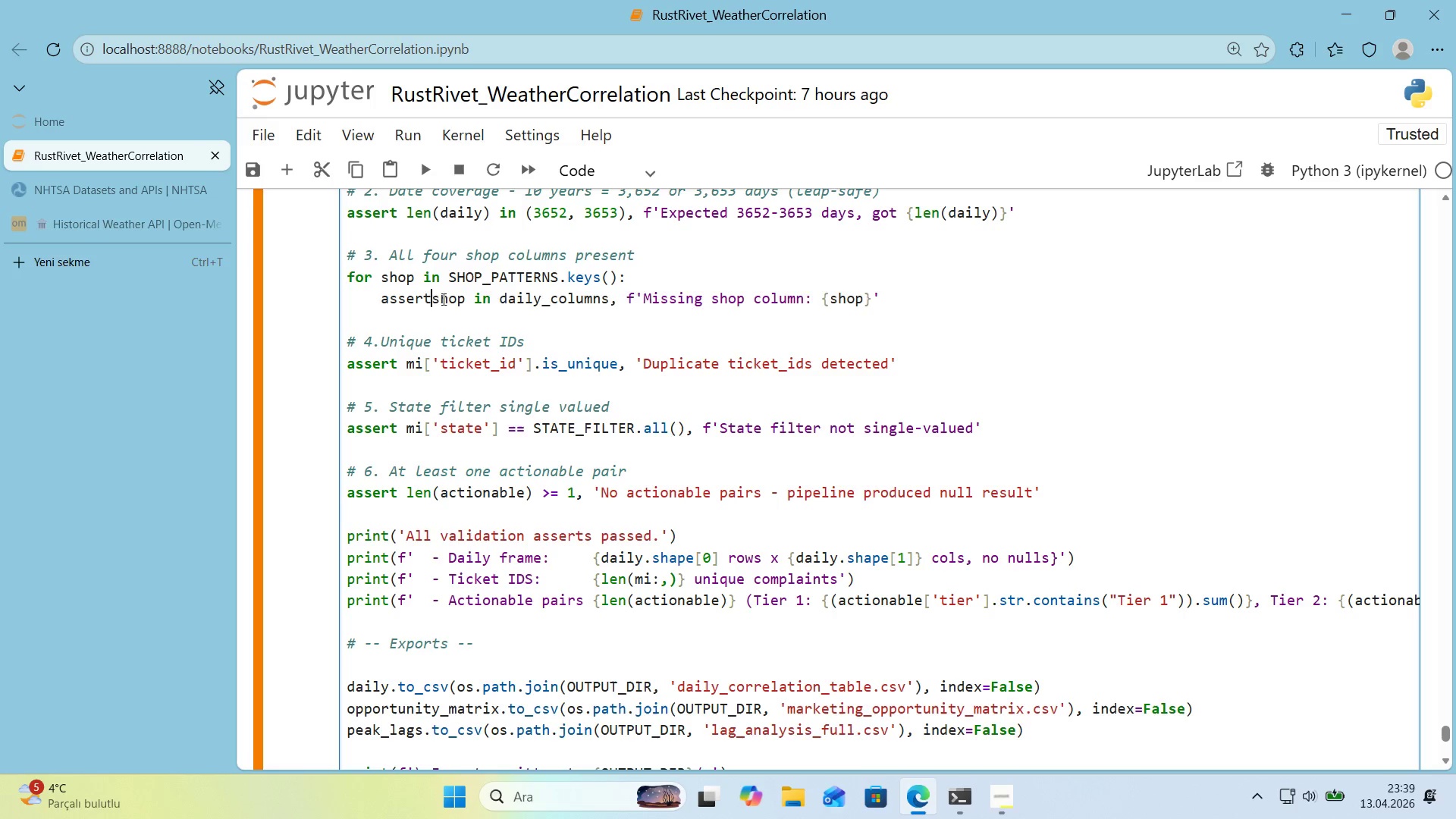 
key(Shift+Space)
 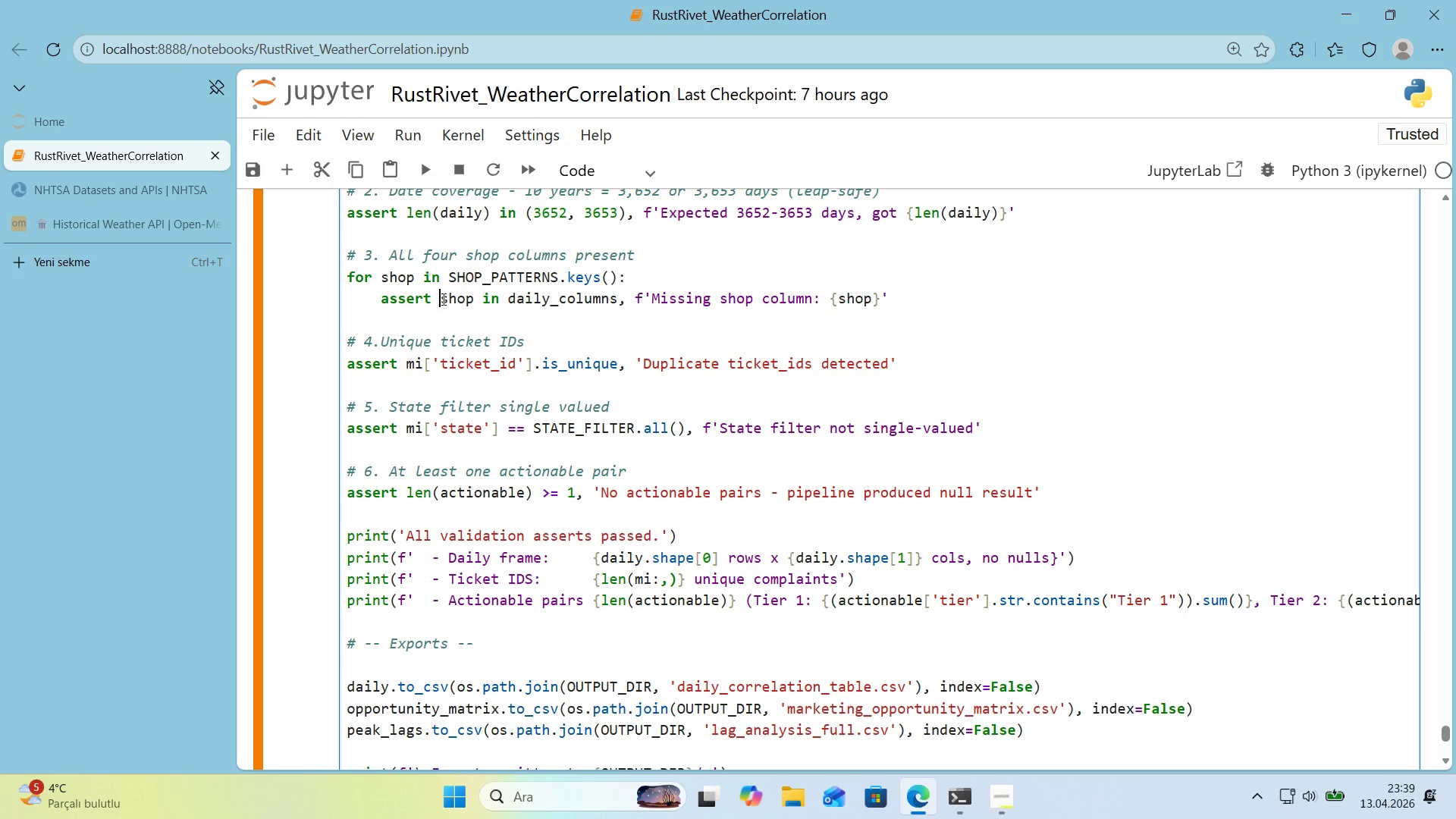 
key(Shift+Enter)
 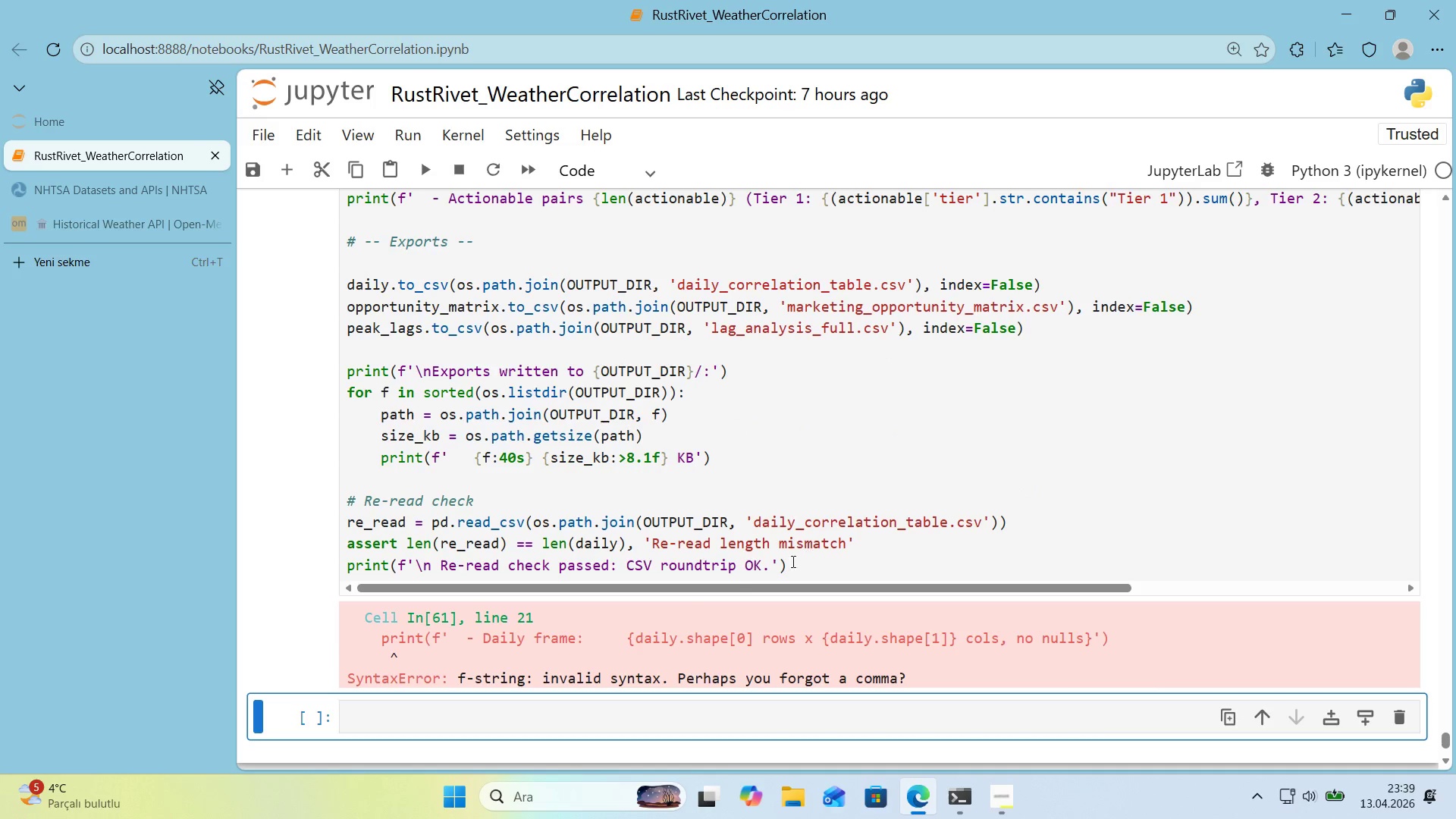 
scroll: coordinate [598, 512], scroll_direction: up, amount: 1.0
 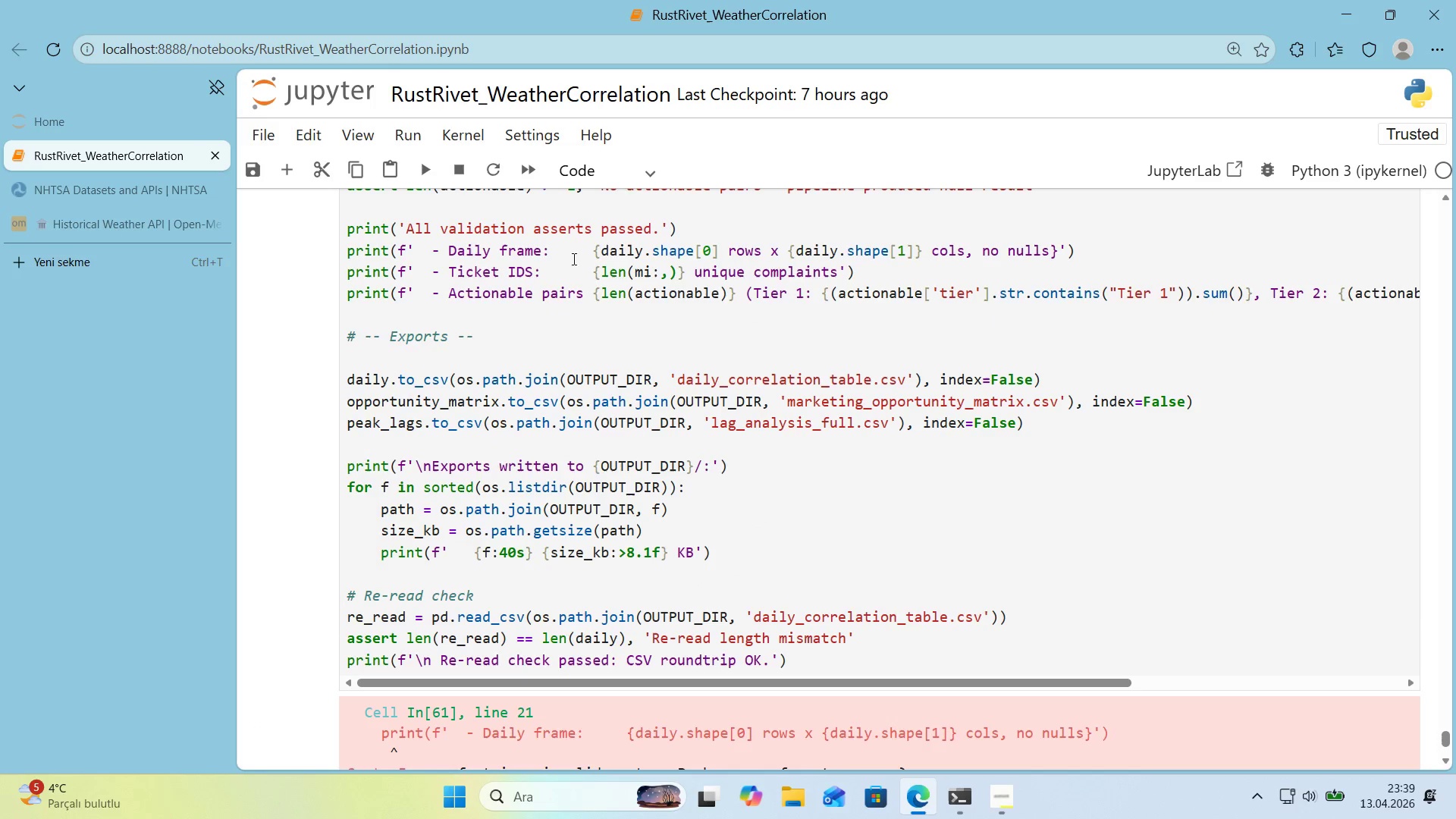 
wait(12.18)
 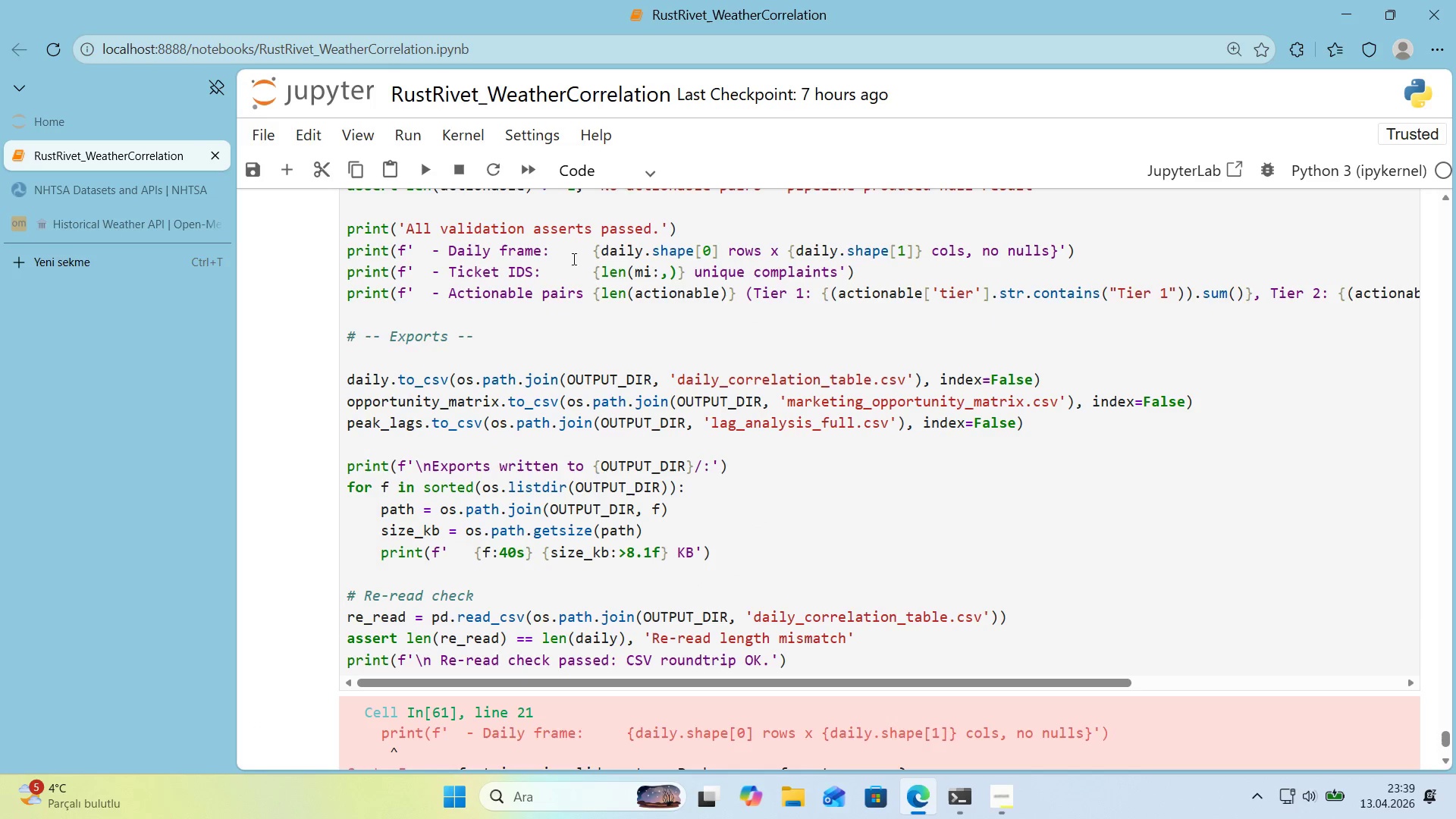 
left_click([719, 251])
 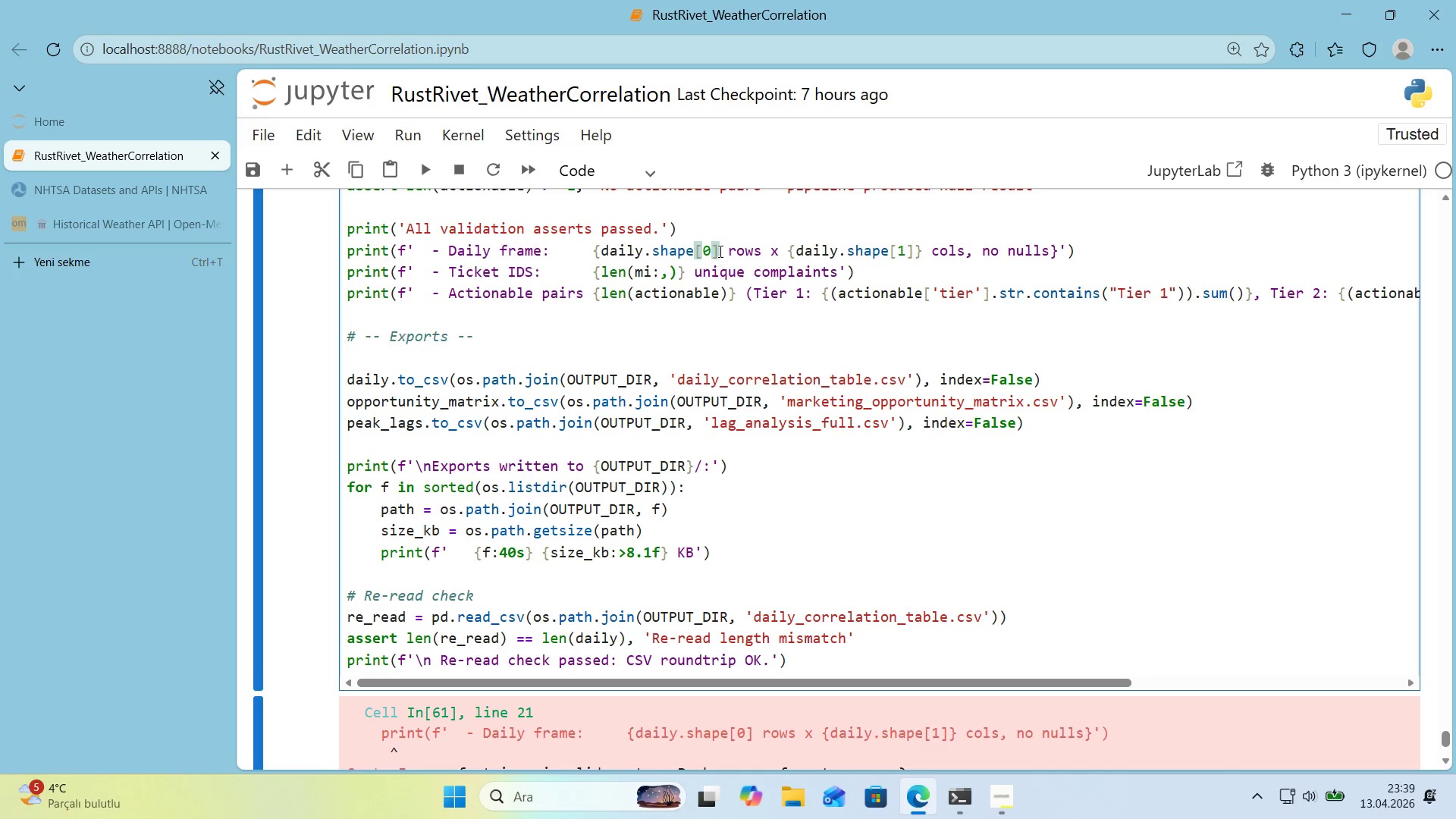 
key(Alt+Control+0)
 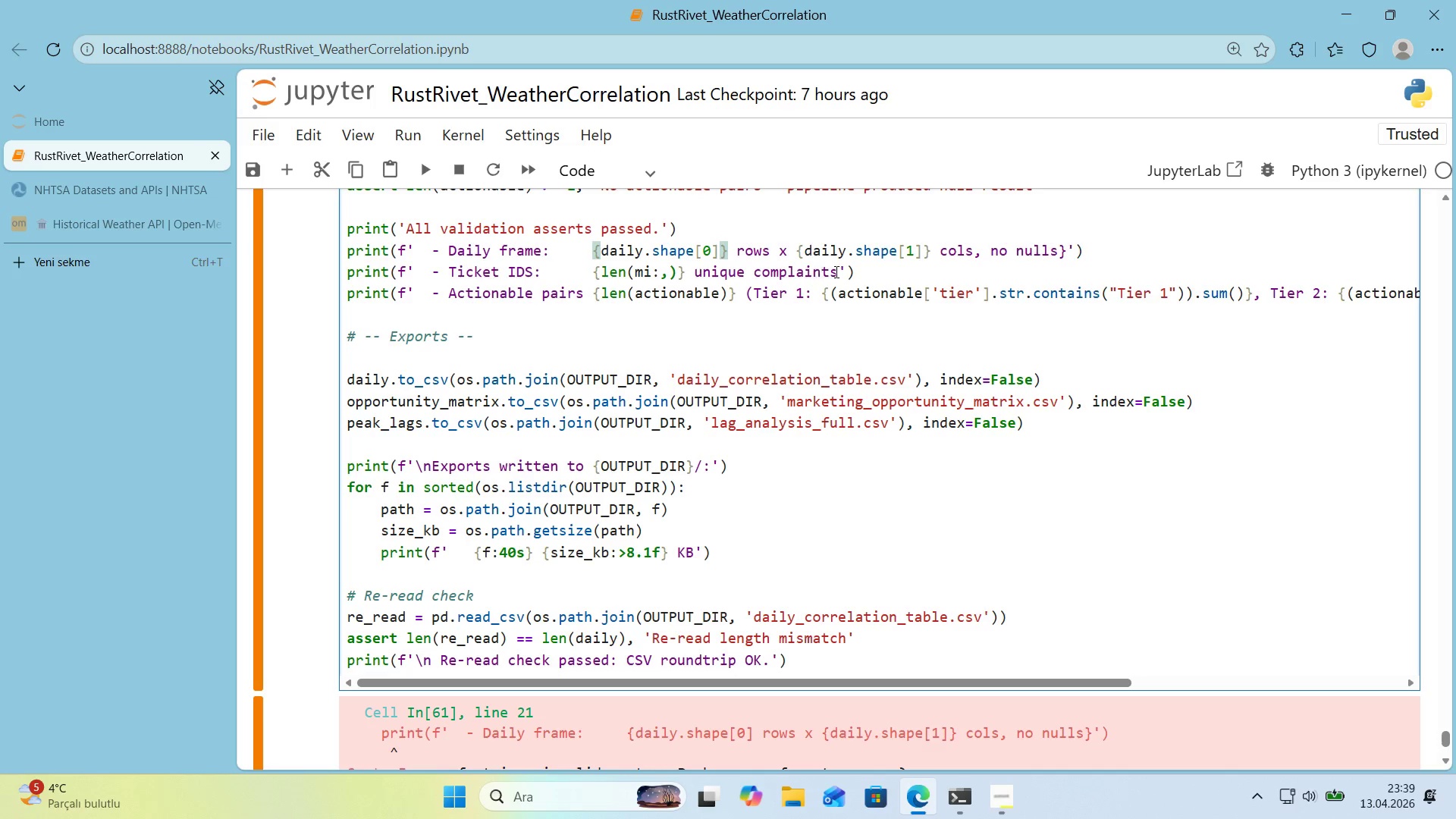 
wait(10.62)
 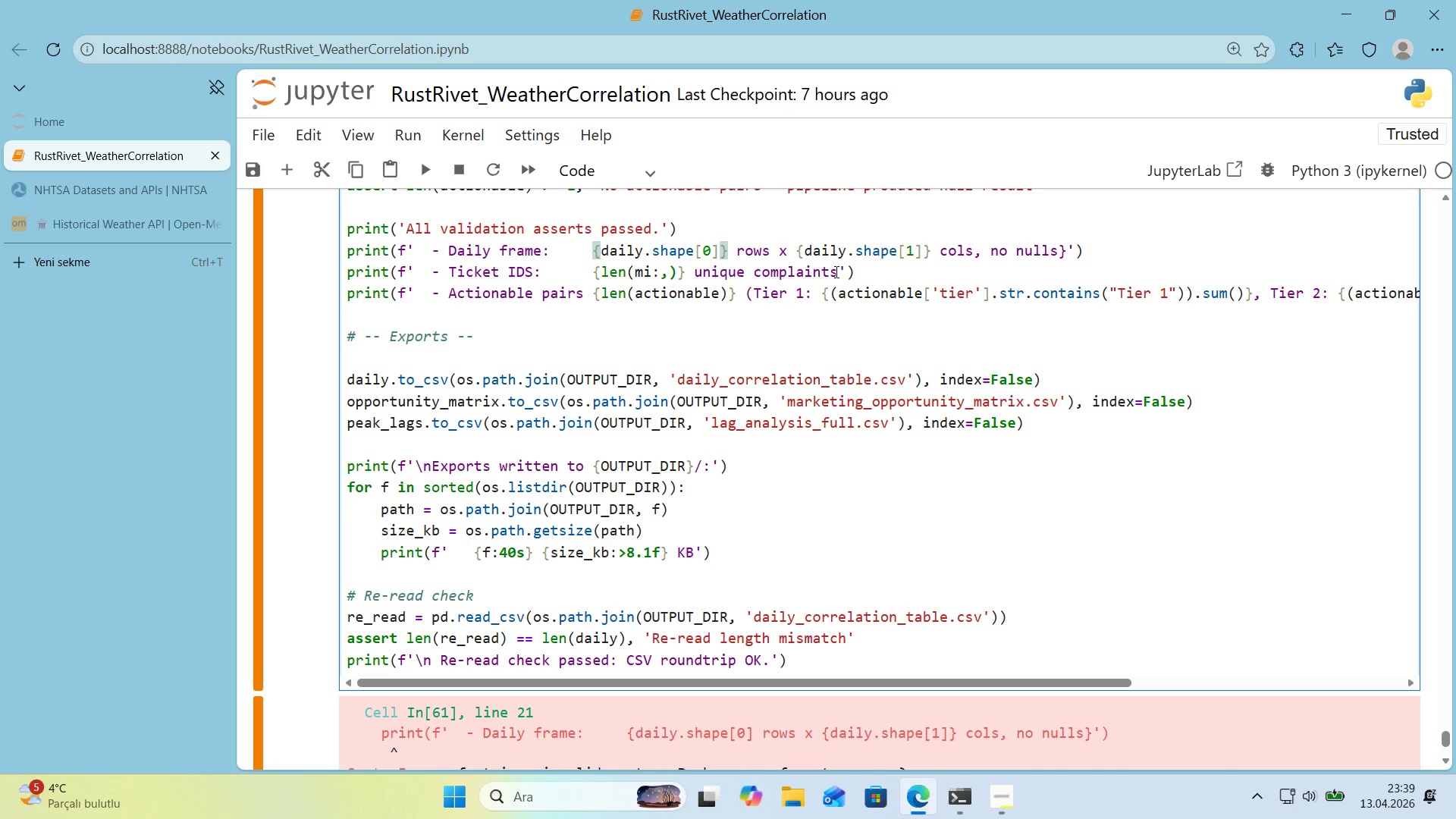 
left_click([1066, 249])
 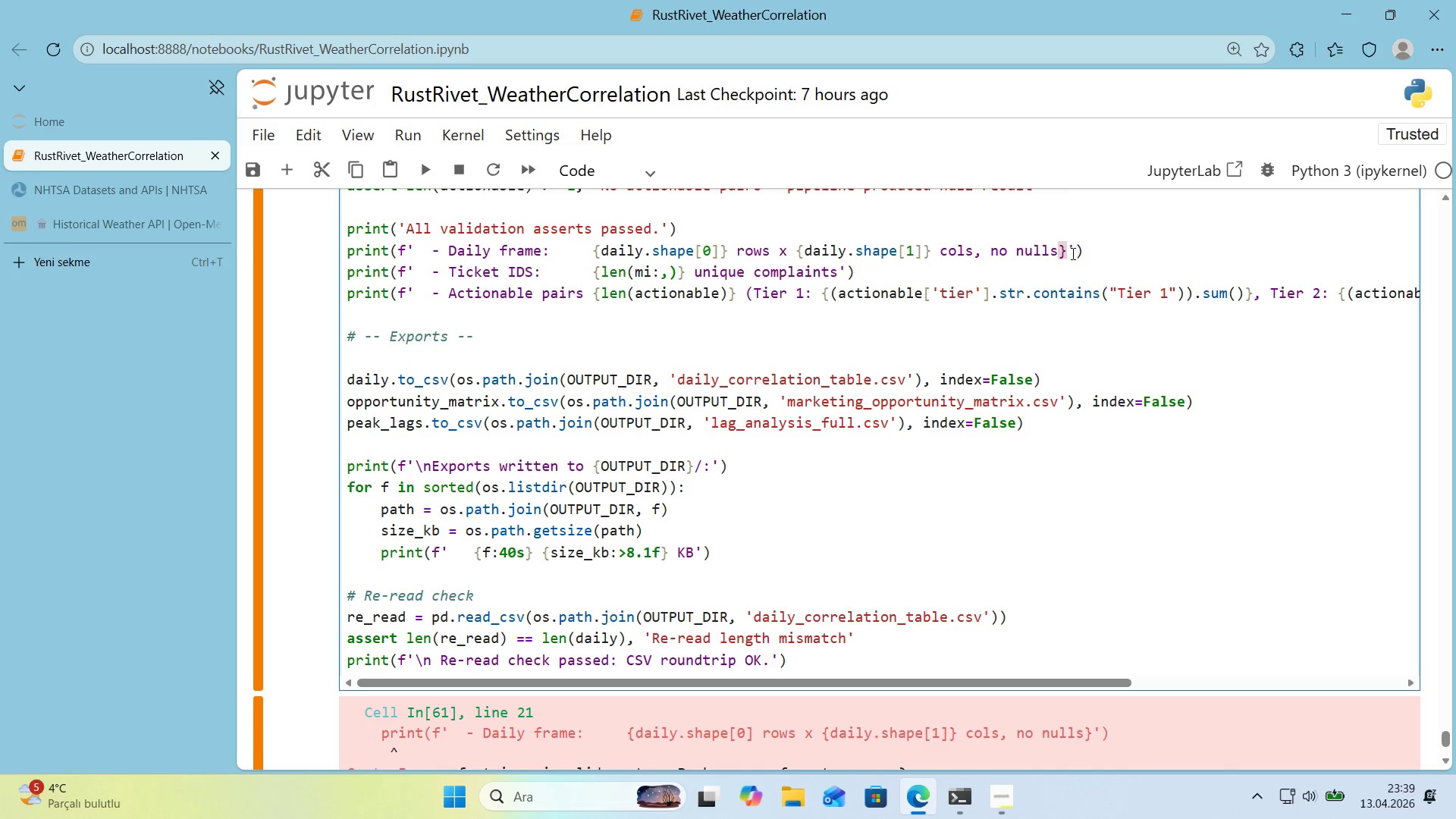 
key(Backspace)
 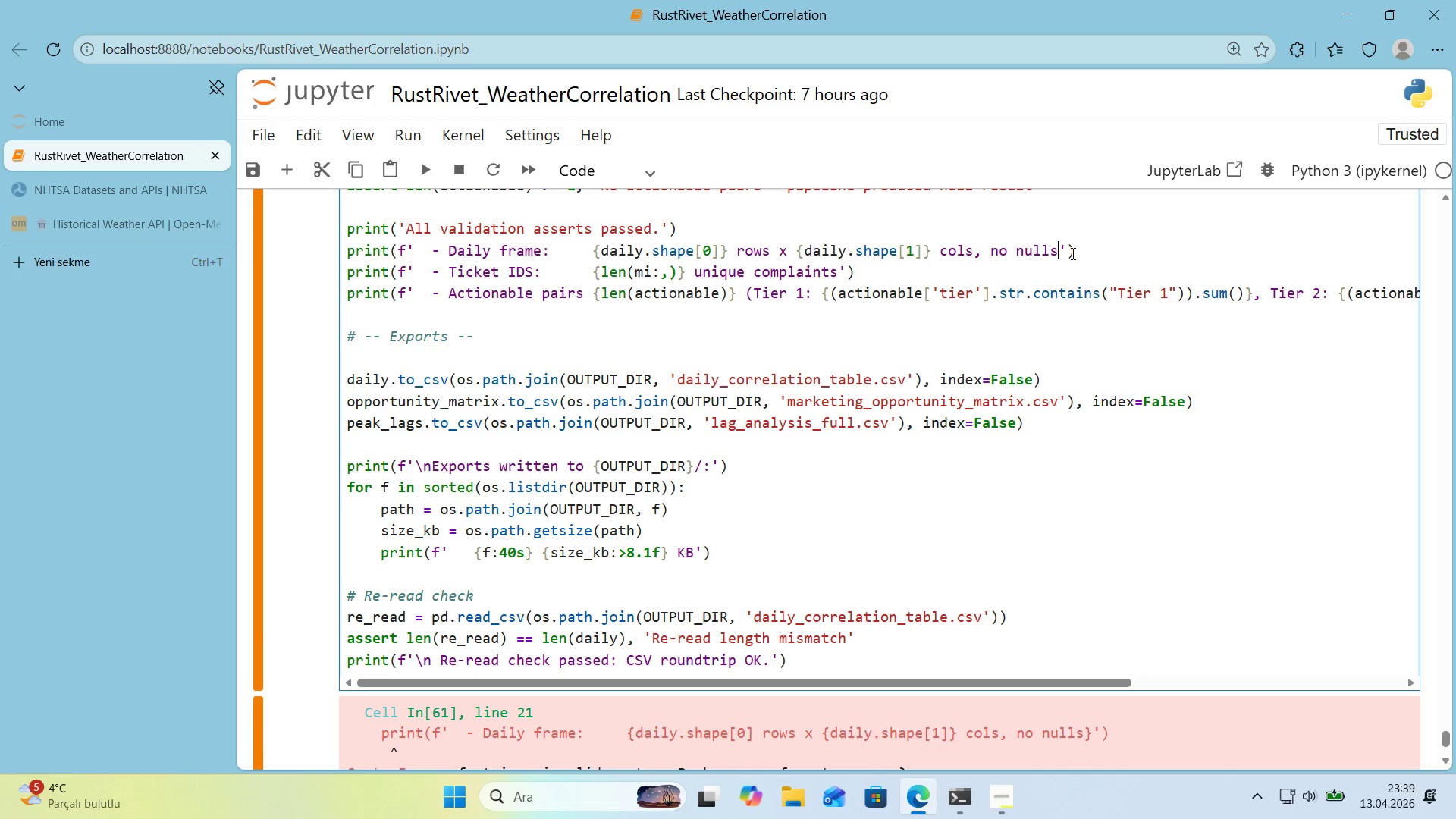 
key(Shift+Enter)
 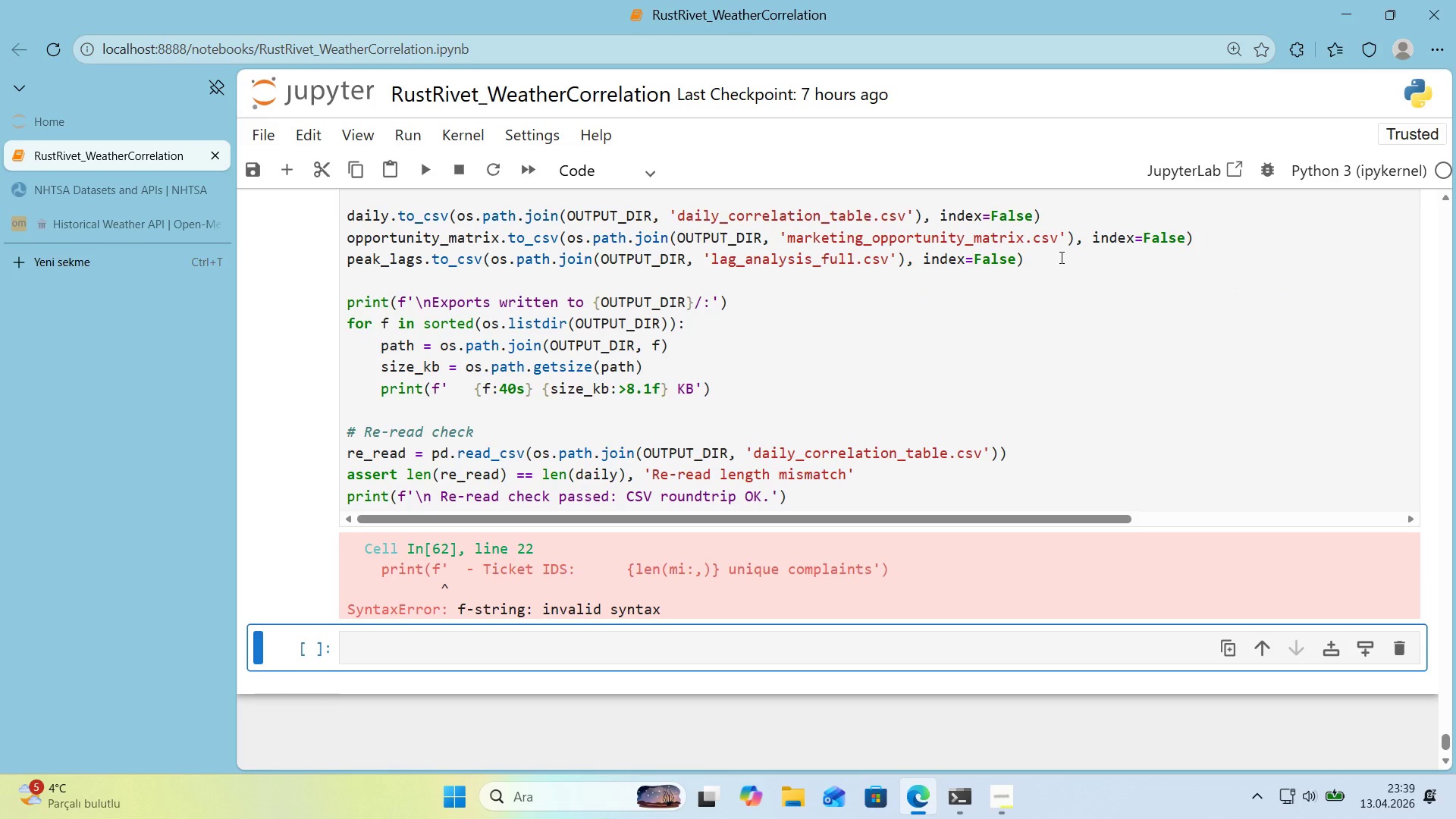 
scroll: coordinate [1060, 257], scroll_direction: up, amount: 2.0
 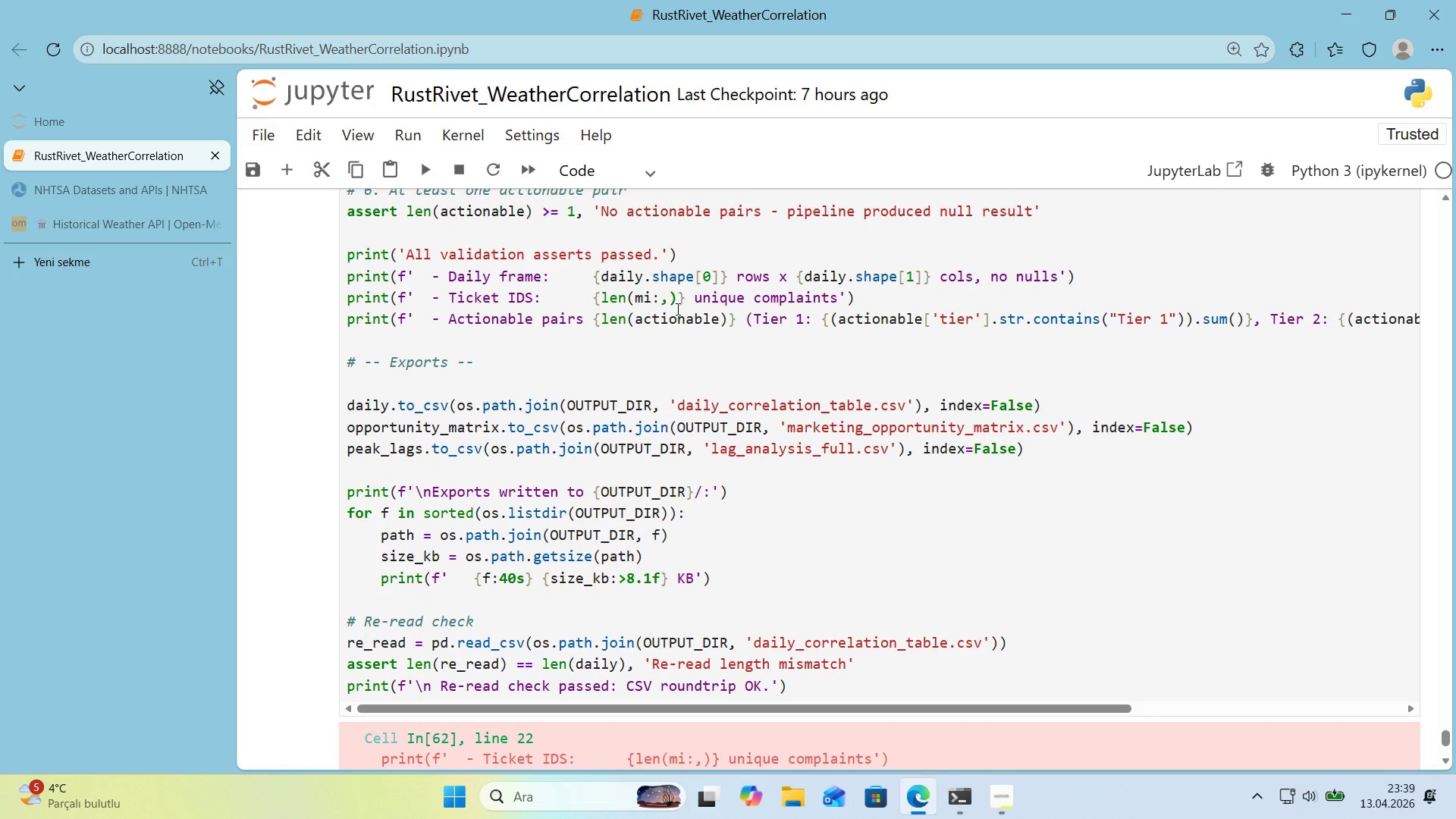 
scroll: coordinate [675, 309], scroll_direction: down, amount: 1.0
 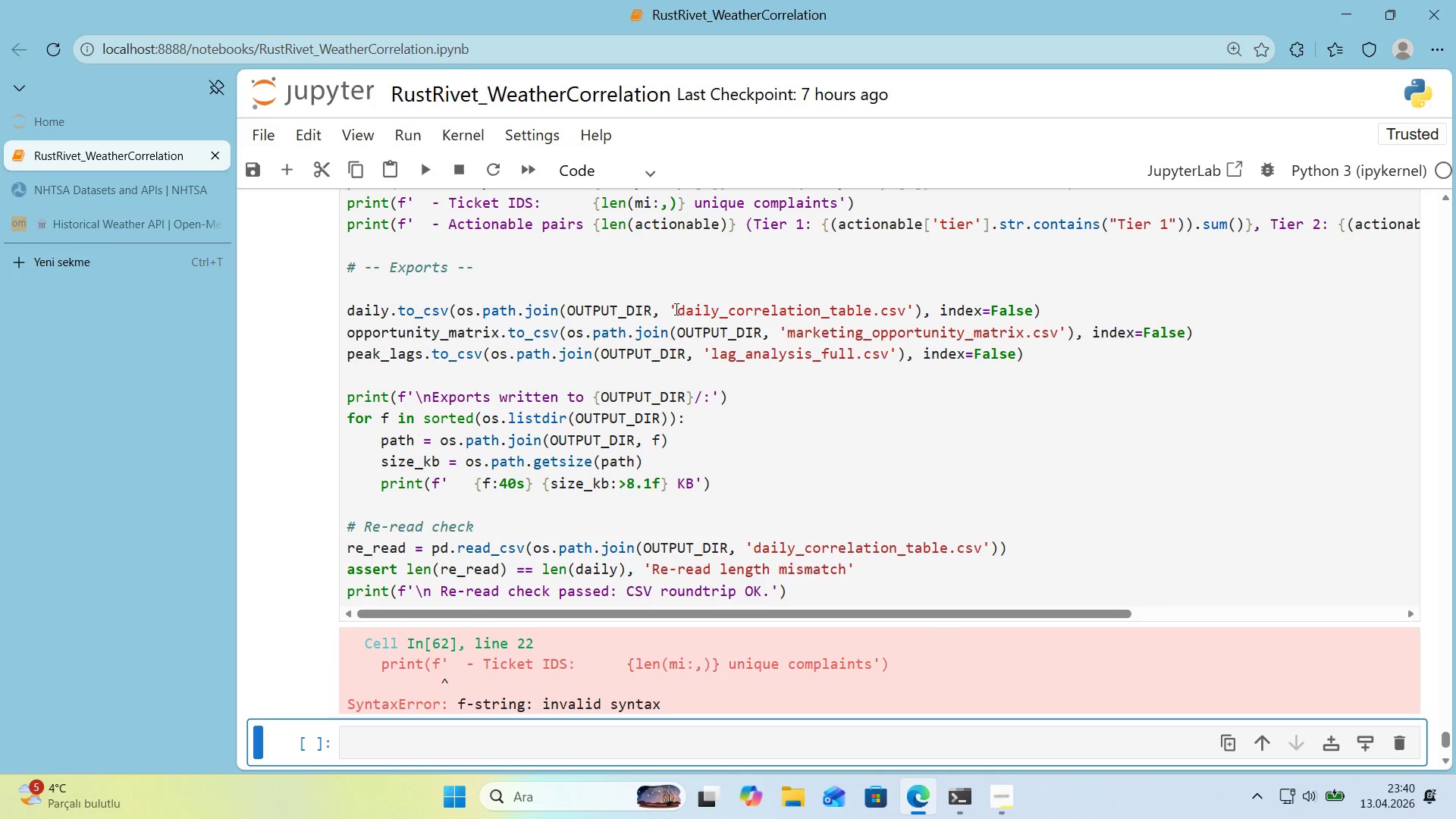 
scroll: coordinate [675, 309], scroll_direction: up, amount: 1.0
 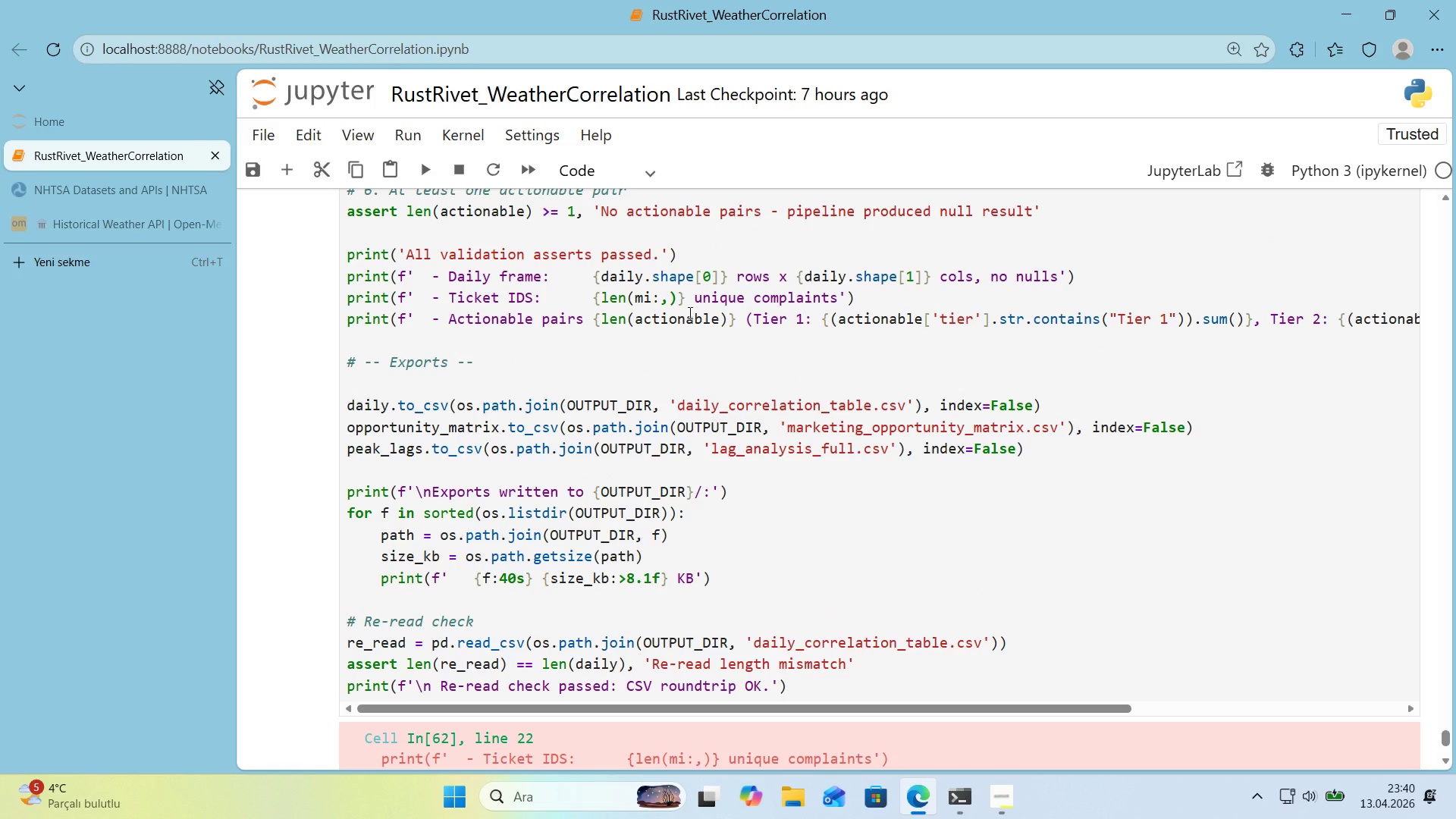 
wait(10.57)
 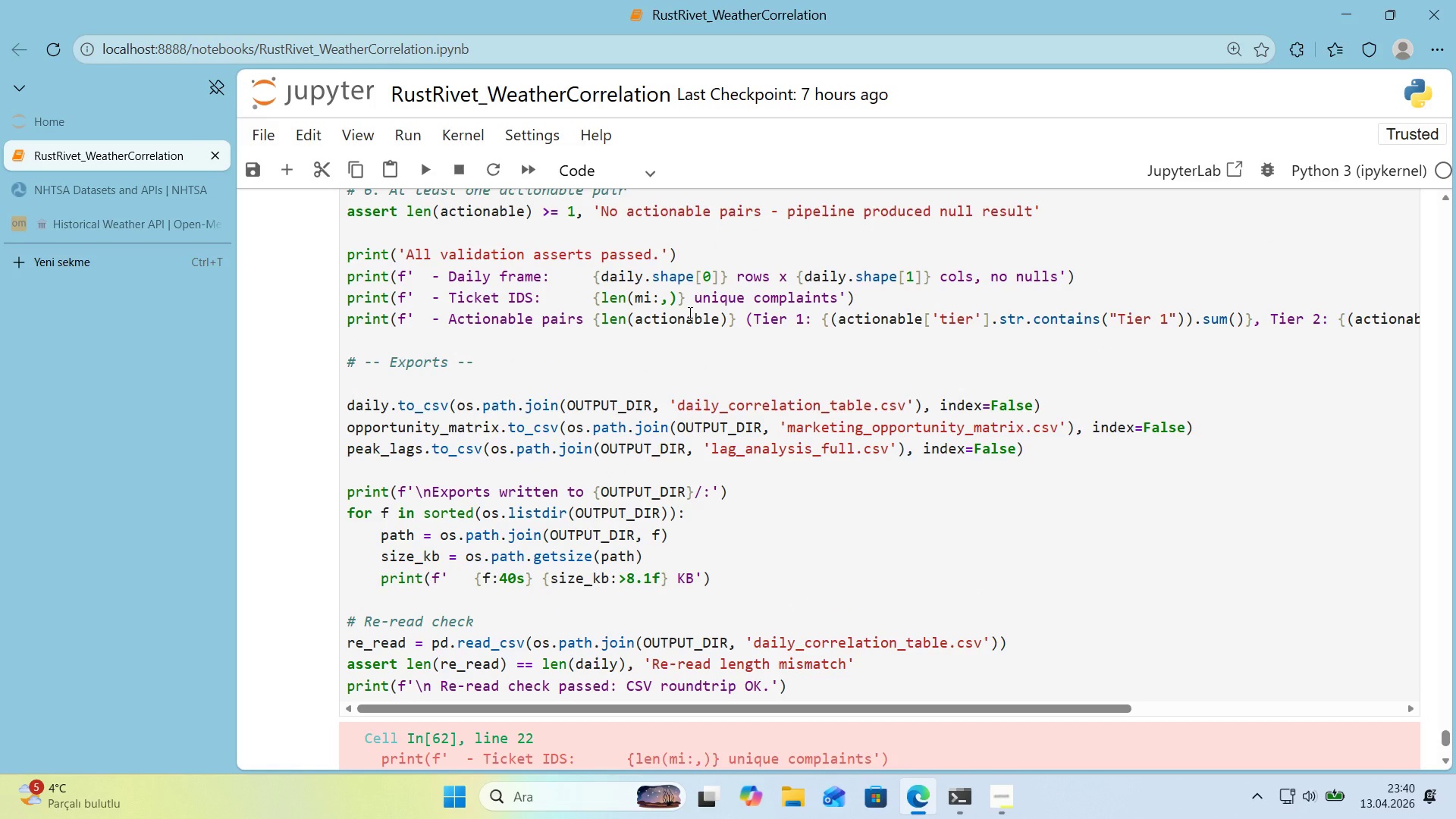 
left_click([654, 307])
 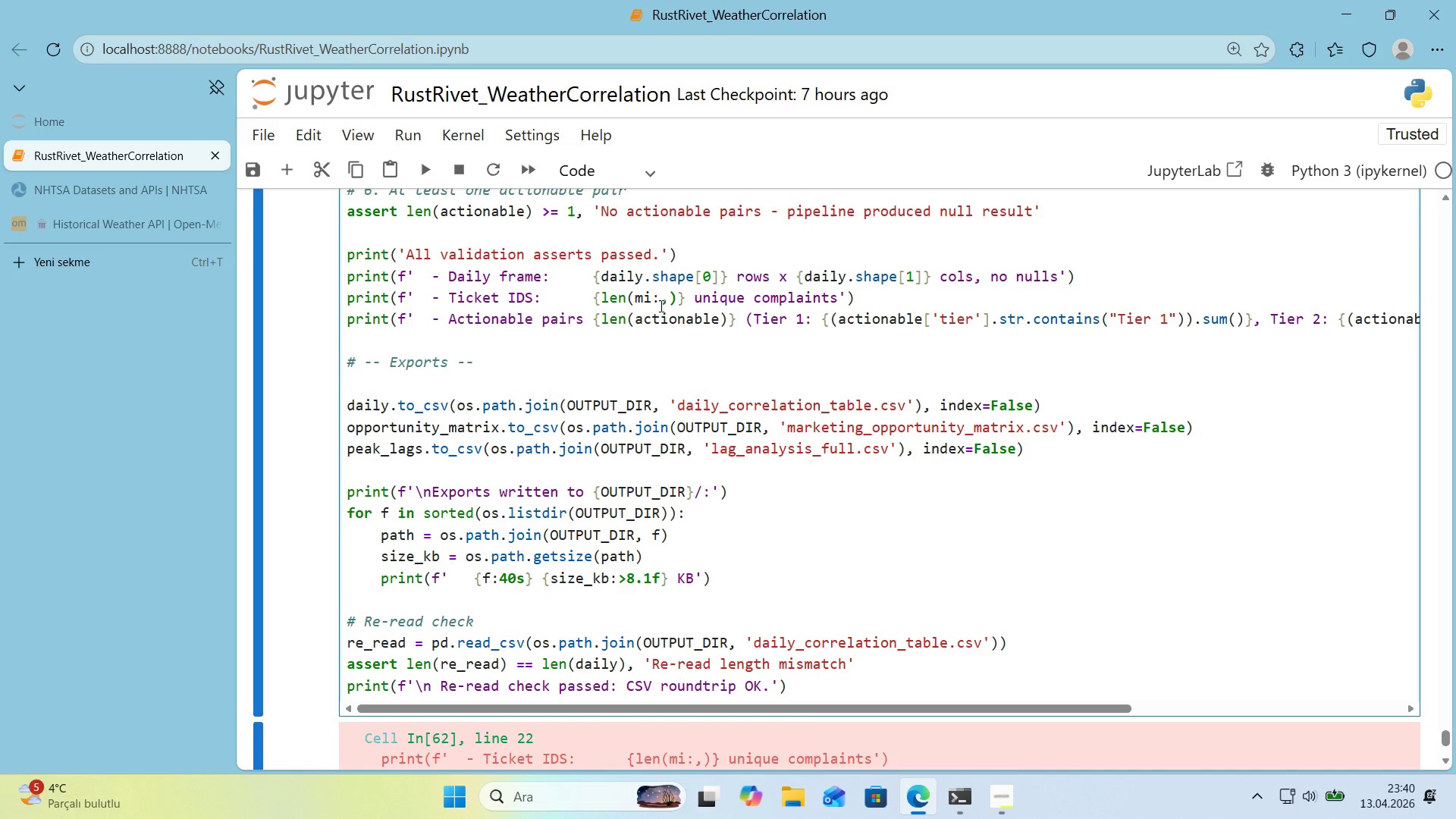 
key(Shift+9)
 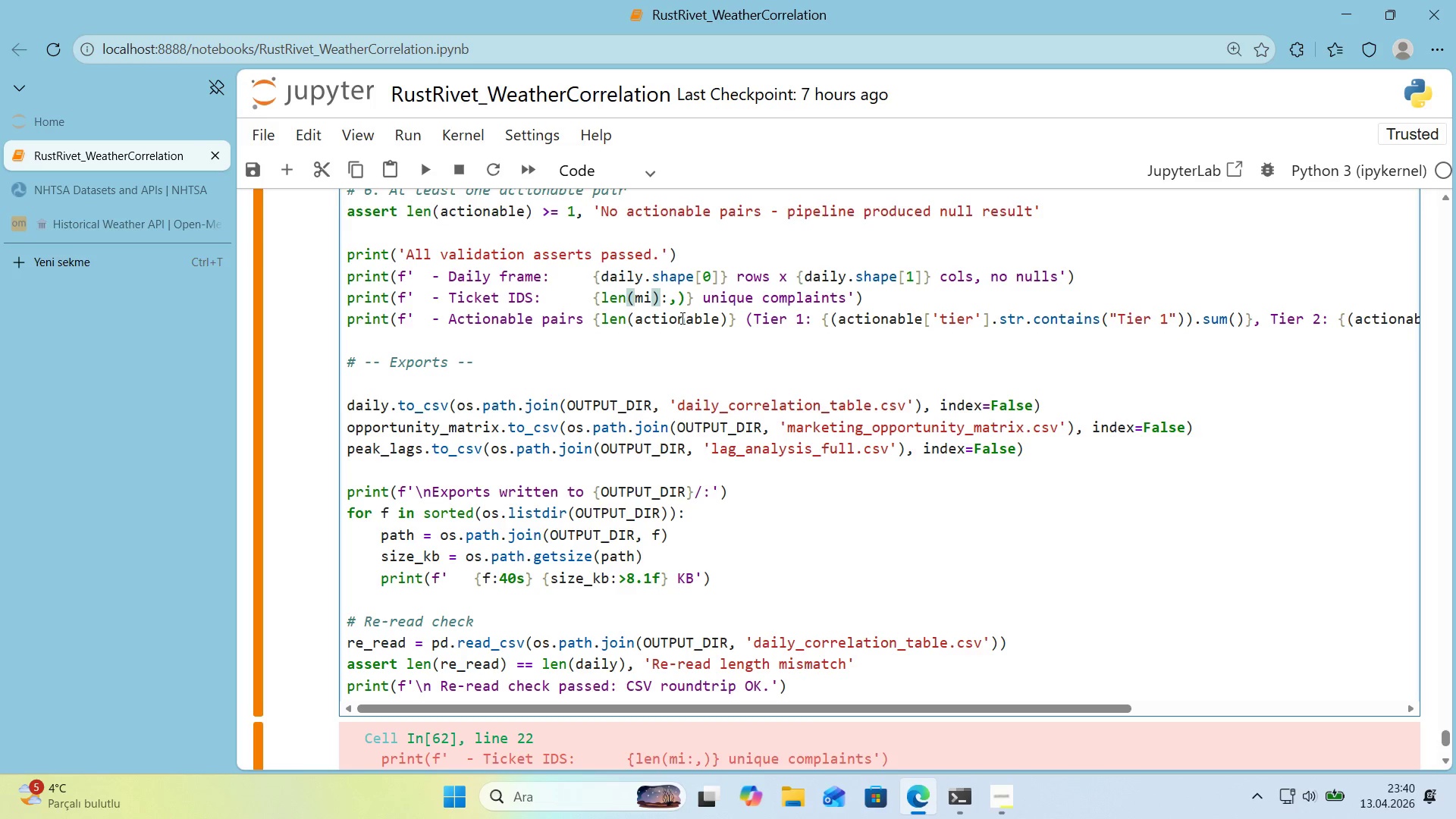 
left_click([686, 304])
 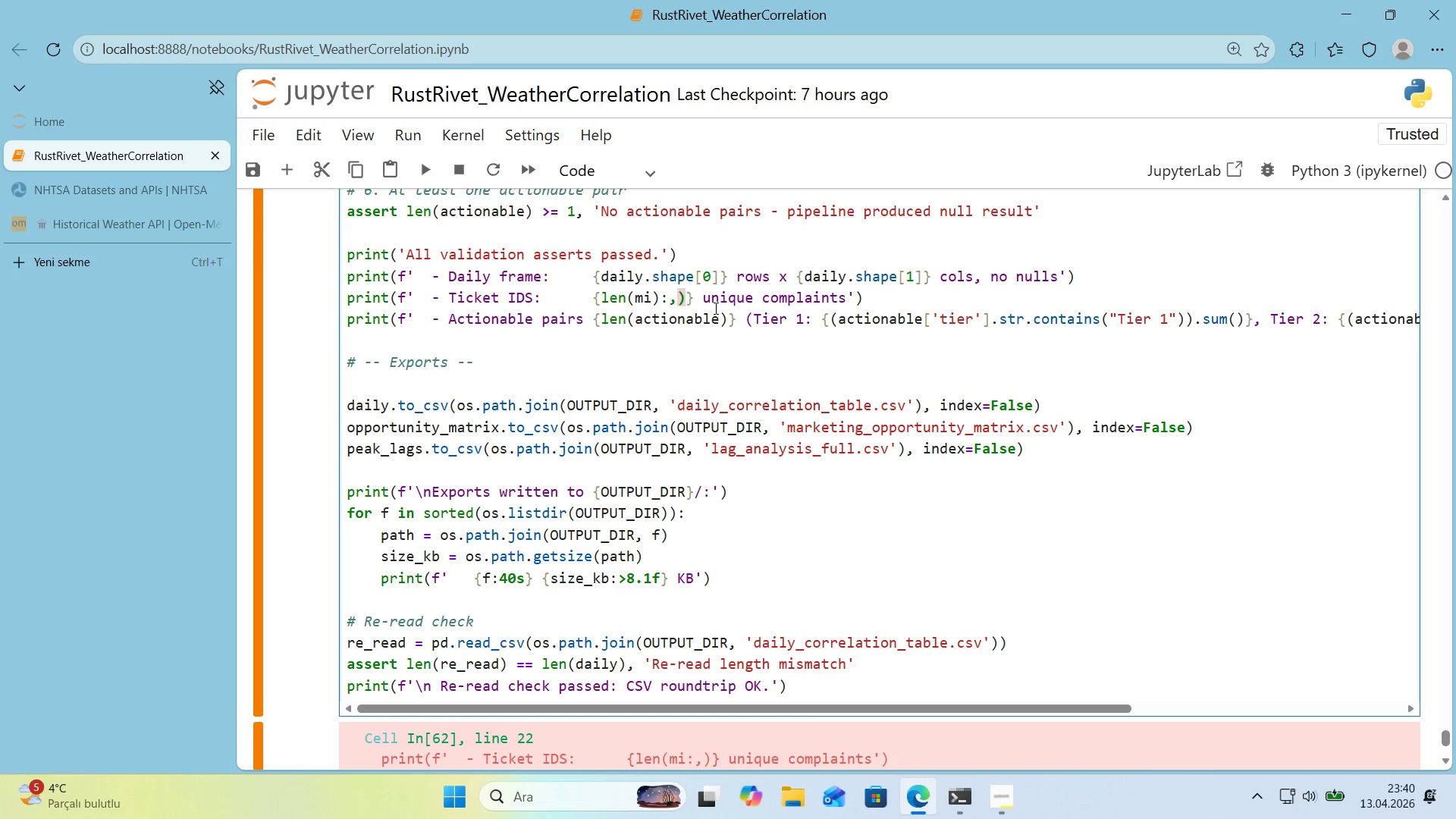 
key(Backspace)
 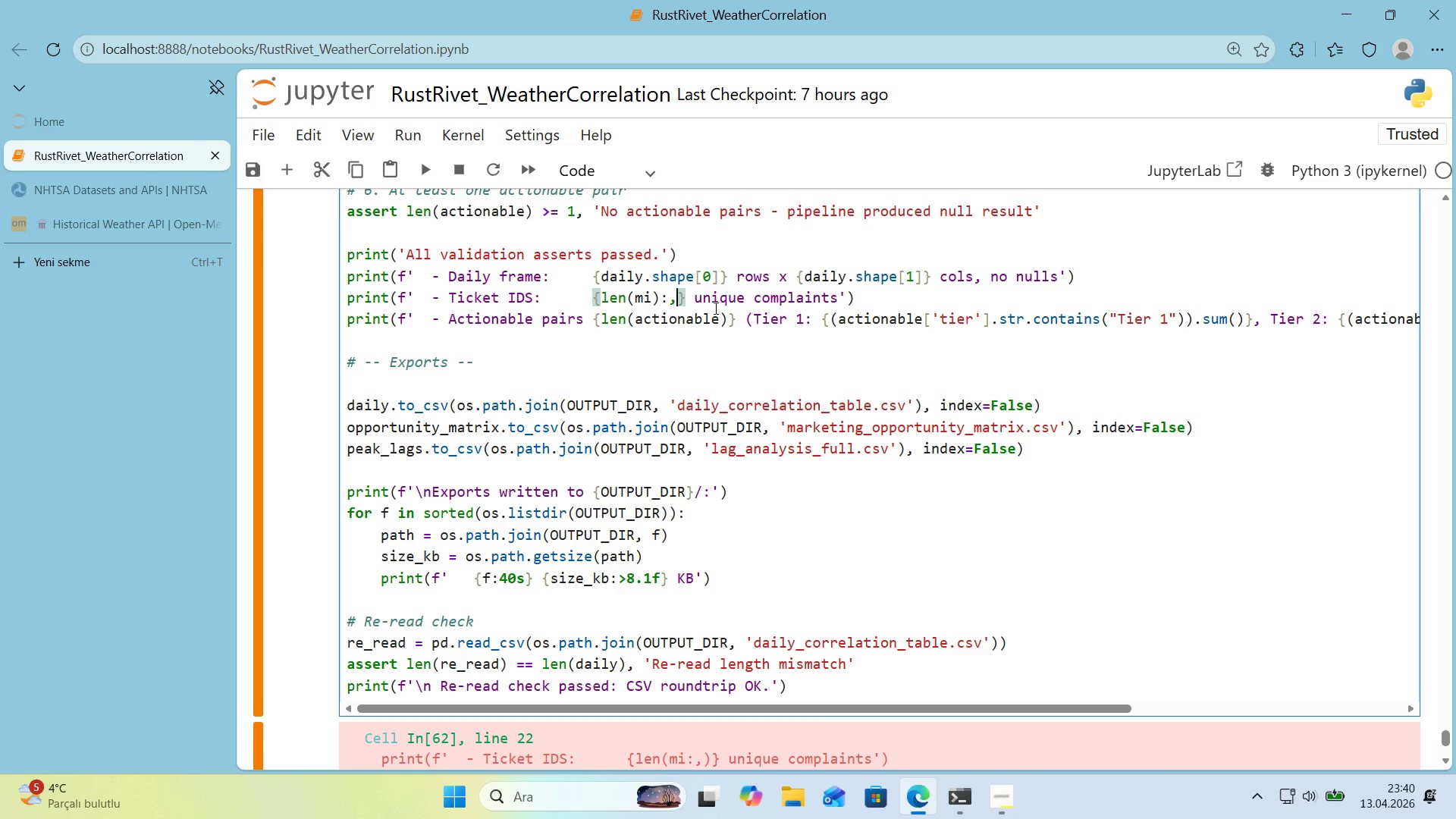 
key(Shift+Enter)
 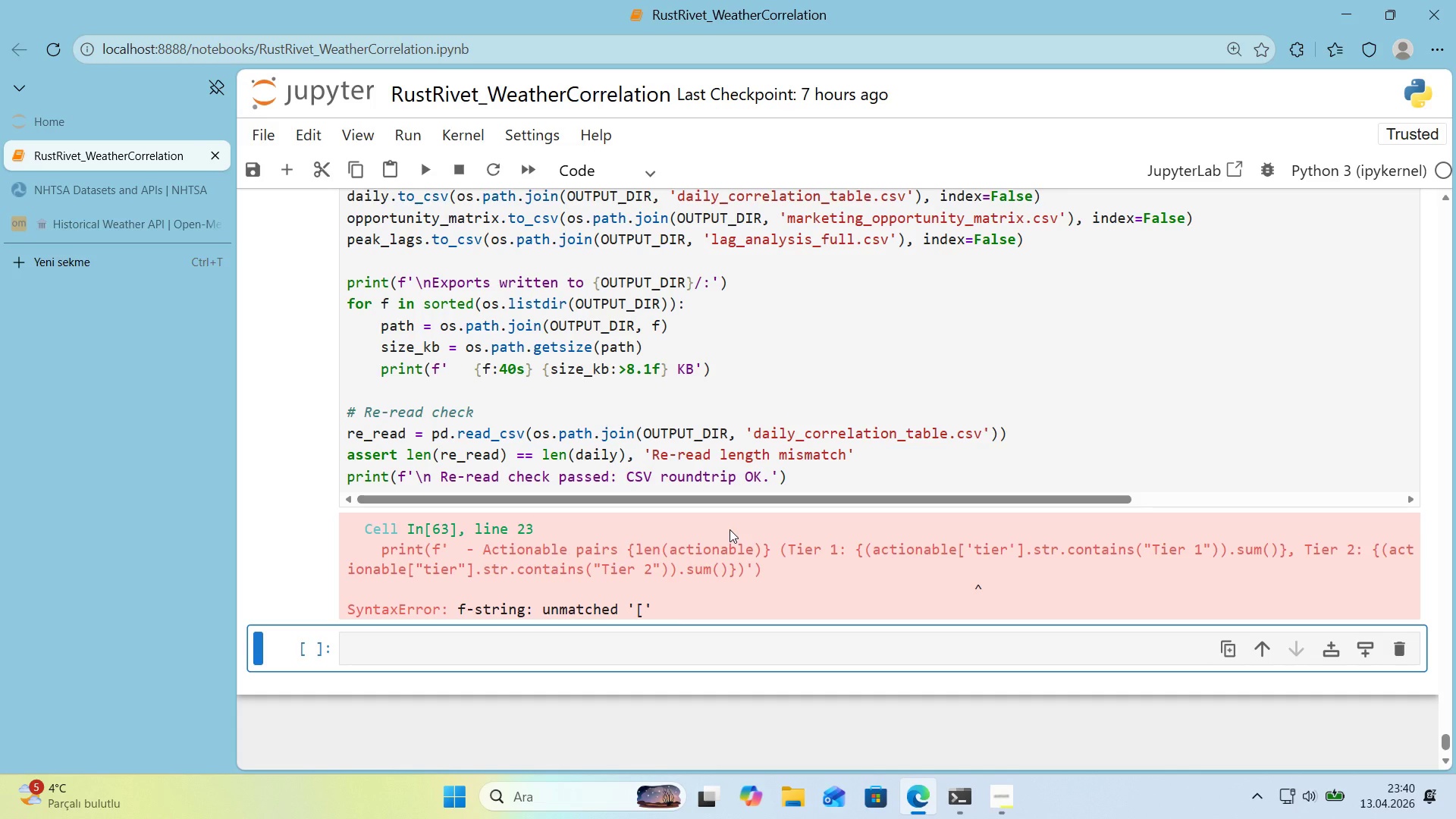 
wait(13.36)
 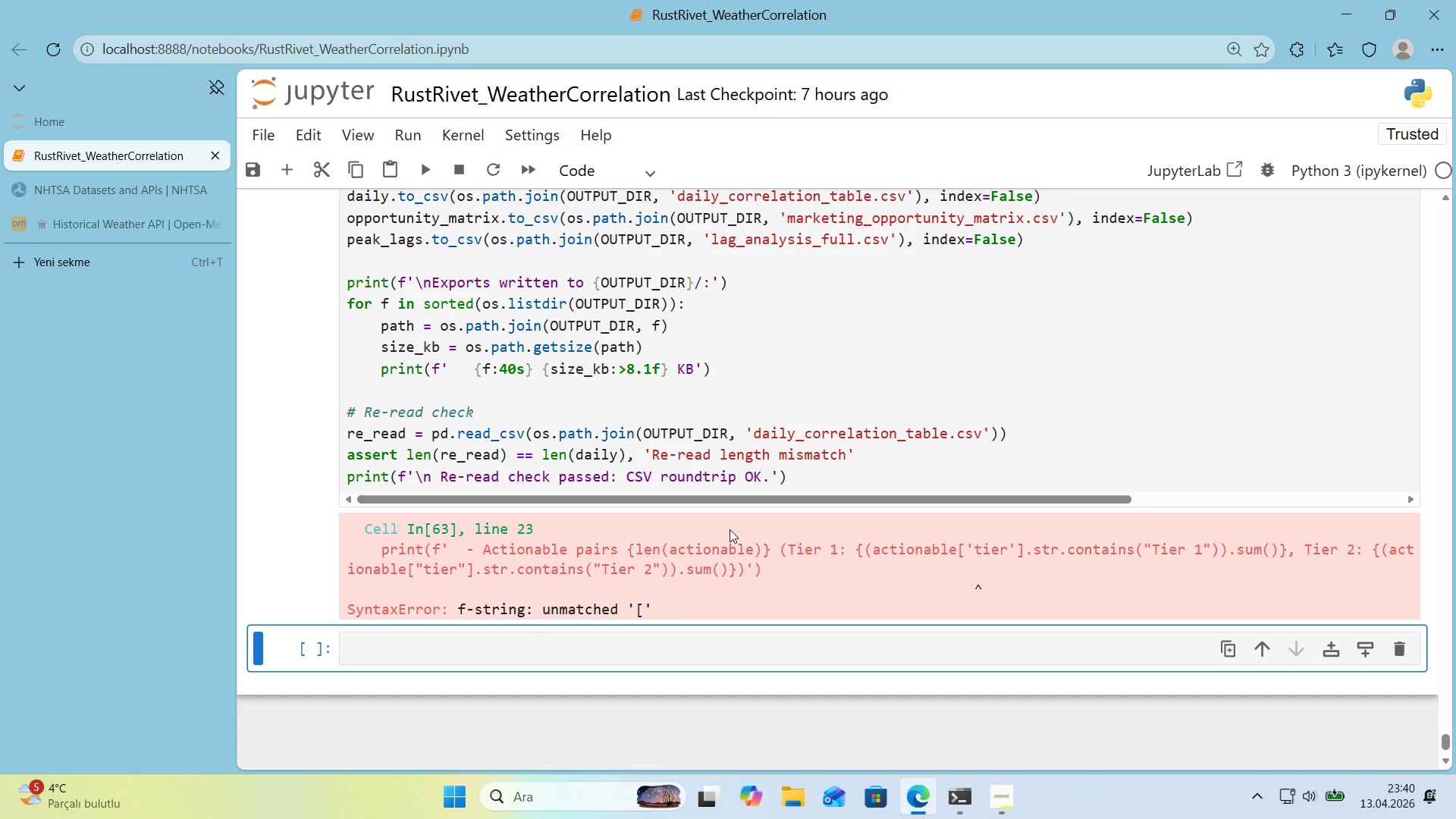 
scroll: coordinate [803, 417], scroll_direction: up, amount: 2.0
 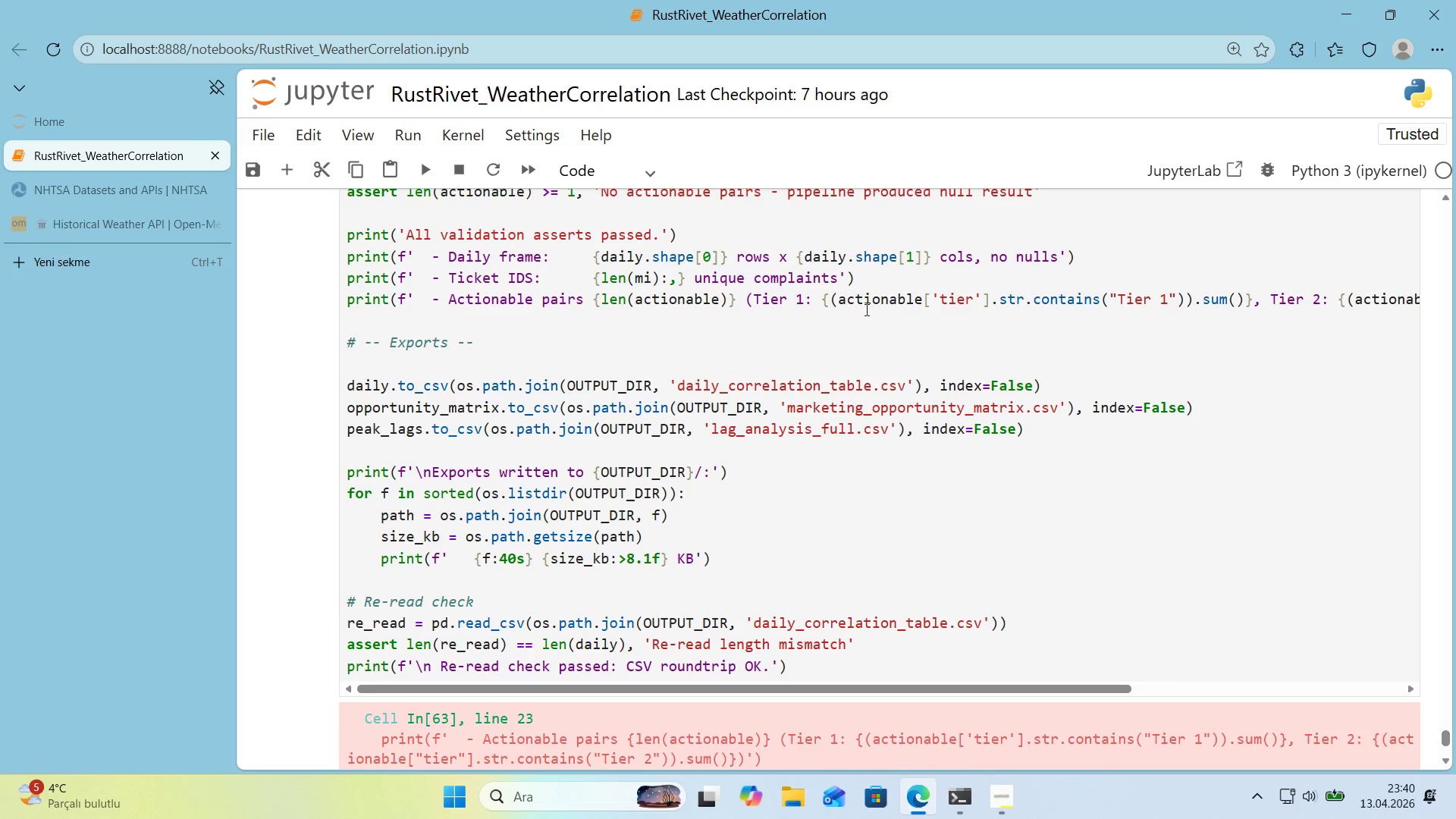 
left_click([828, 304])
 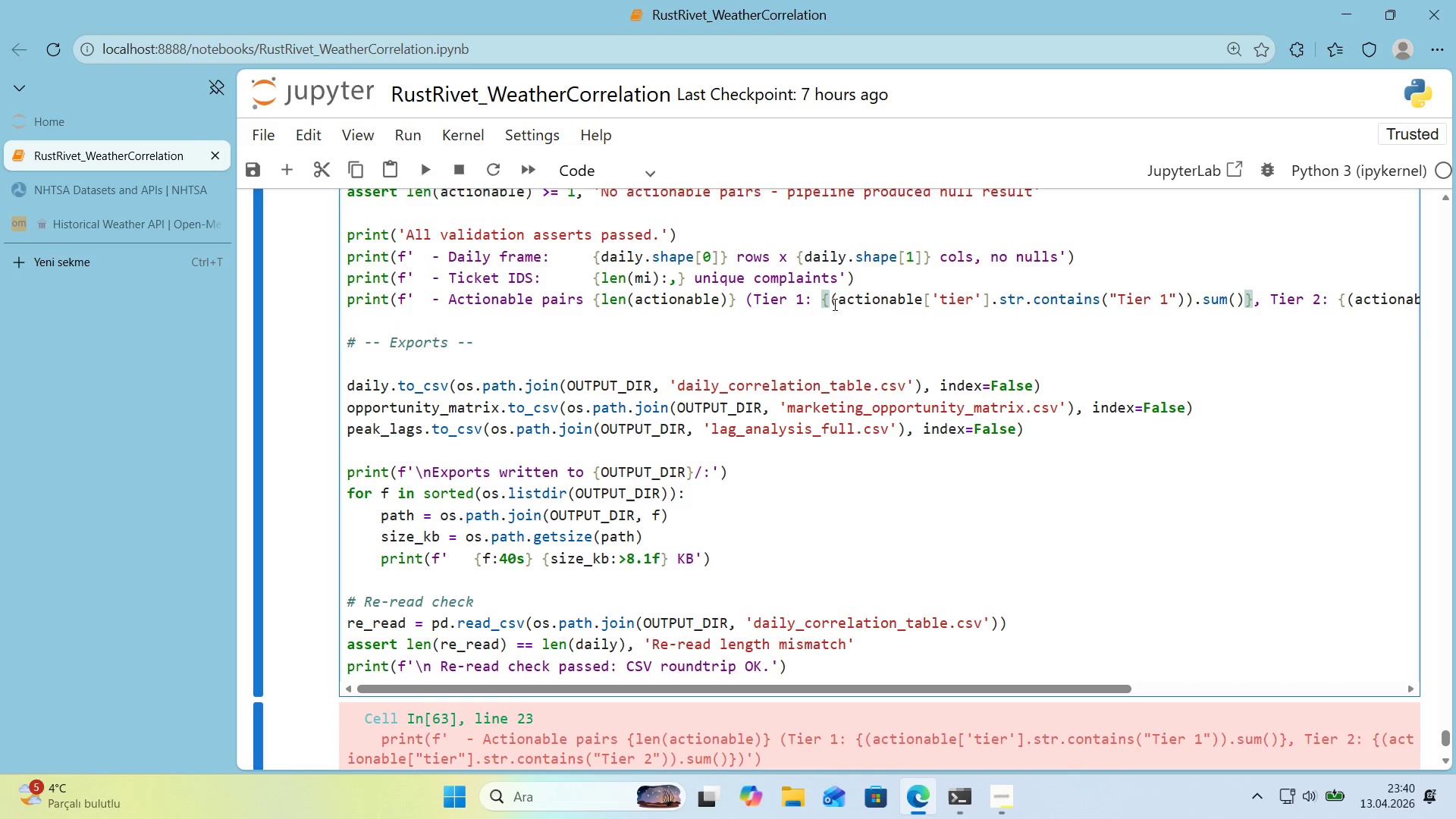 
left_click([839, 304])
 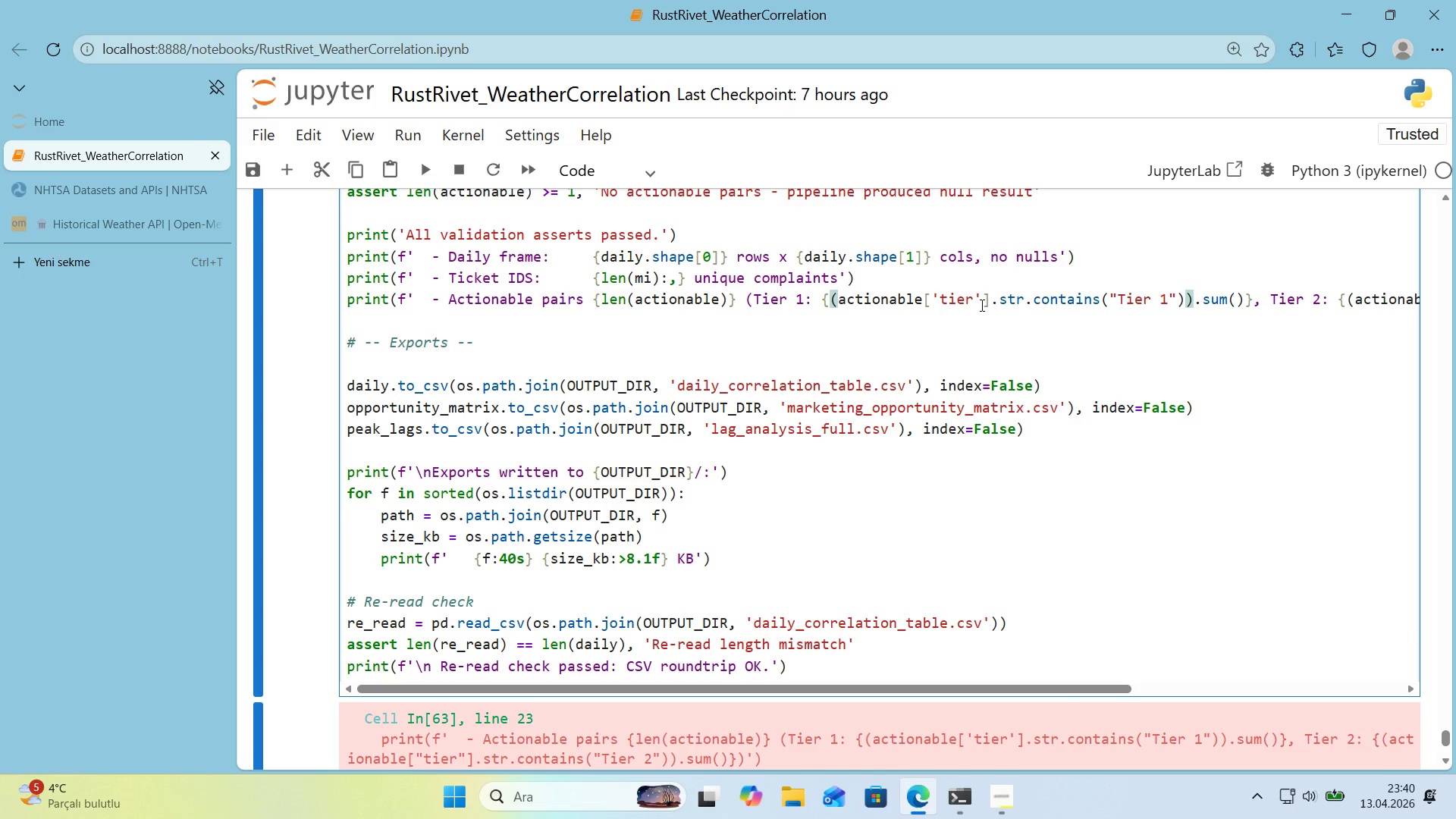 
wait(14.16)
 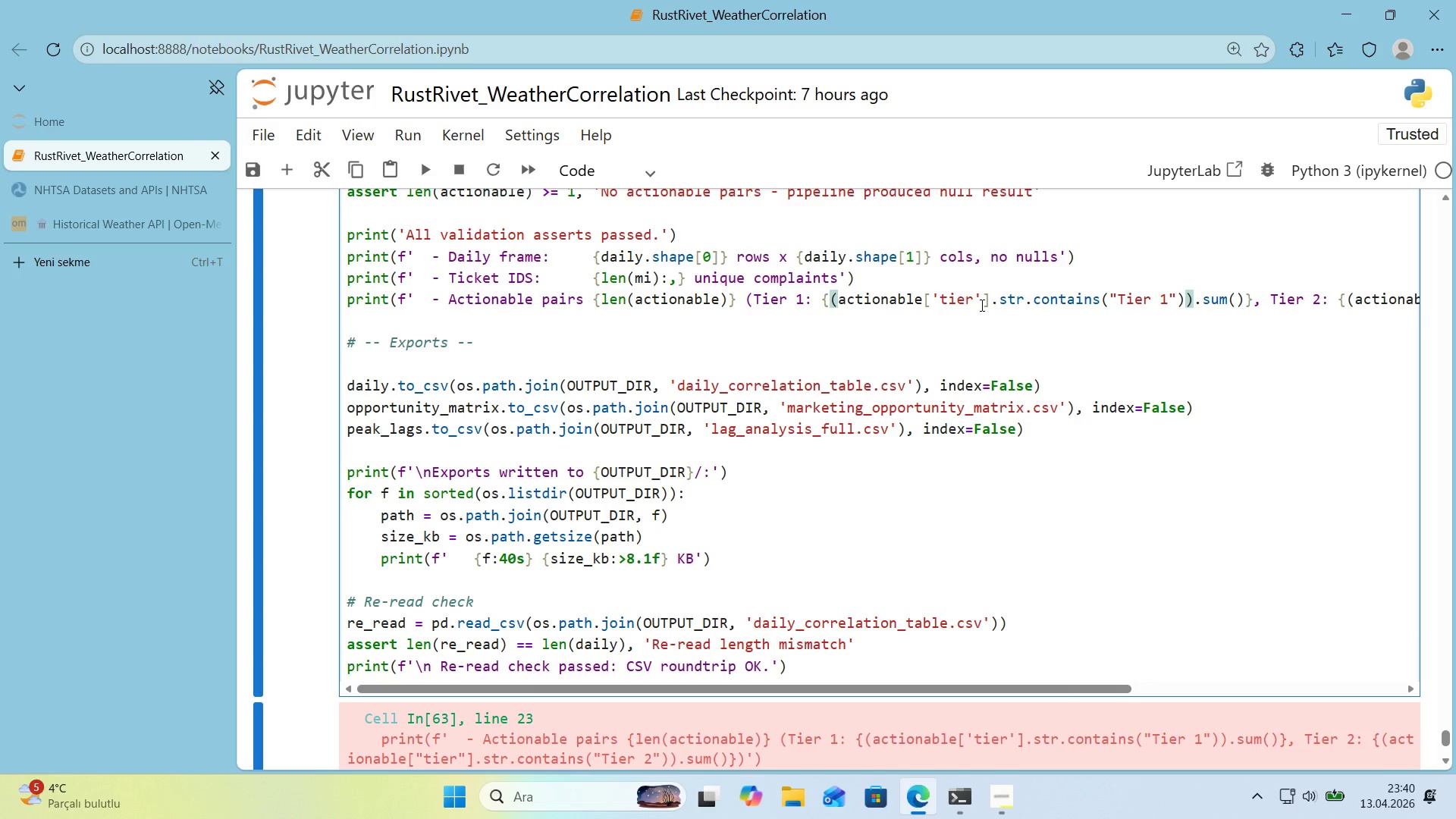 
left_click([581, 301])
 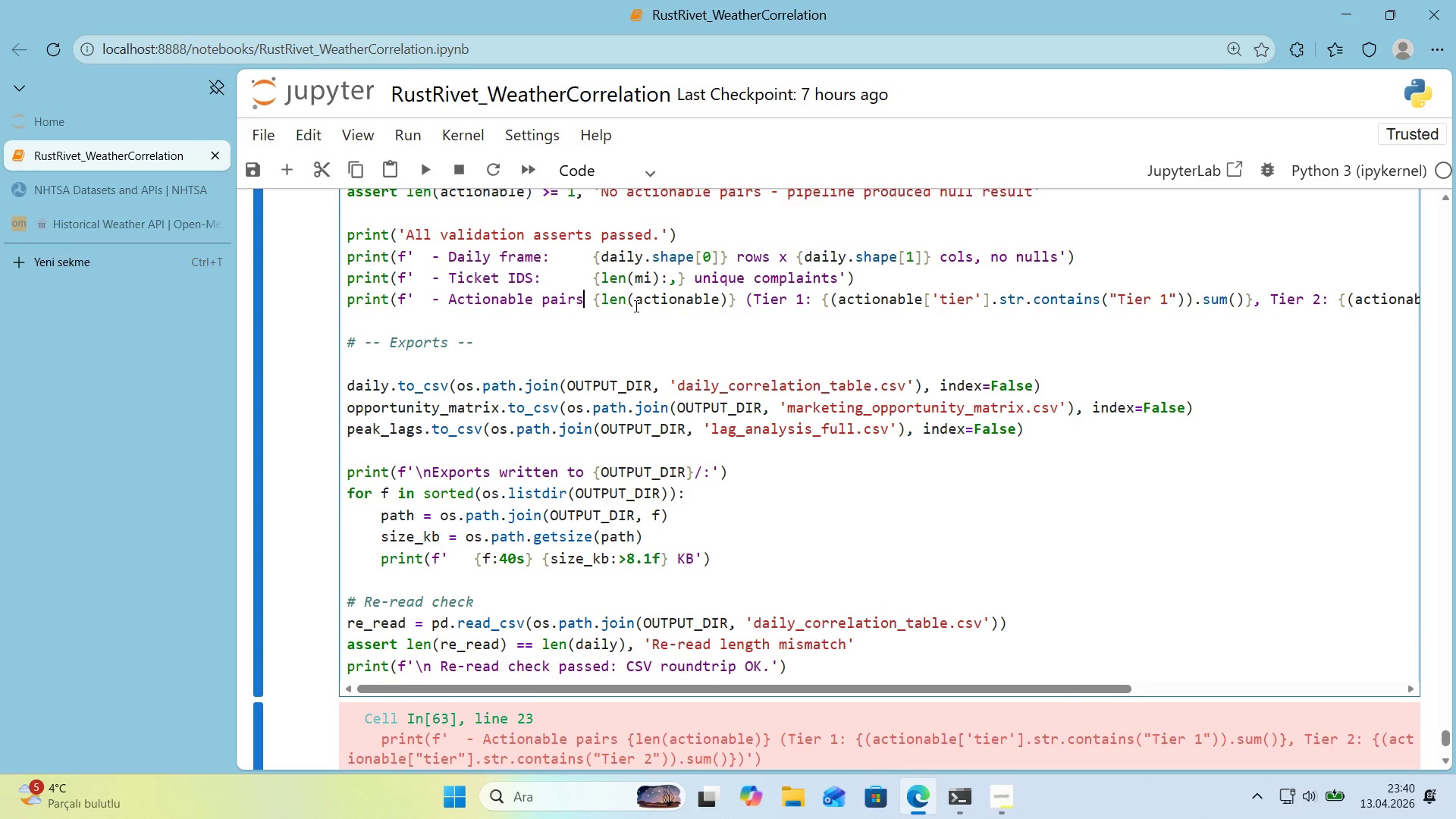 
wait(6.67)
 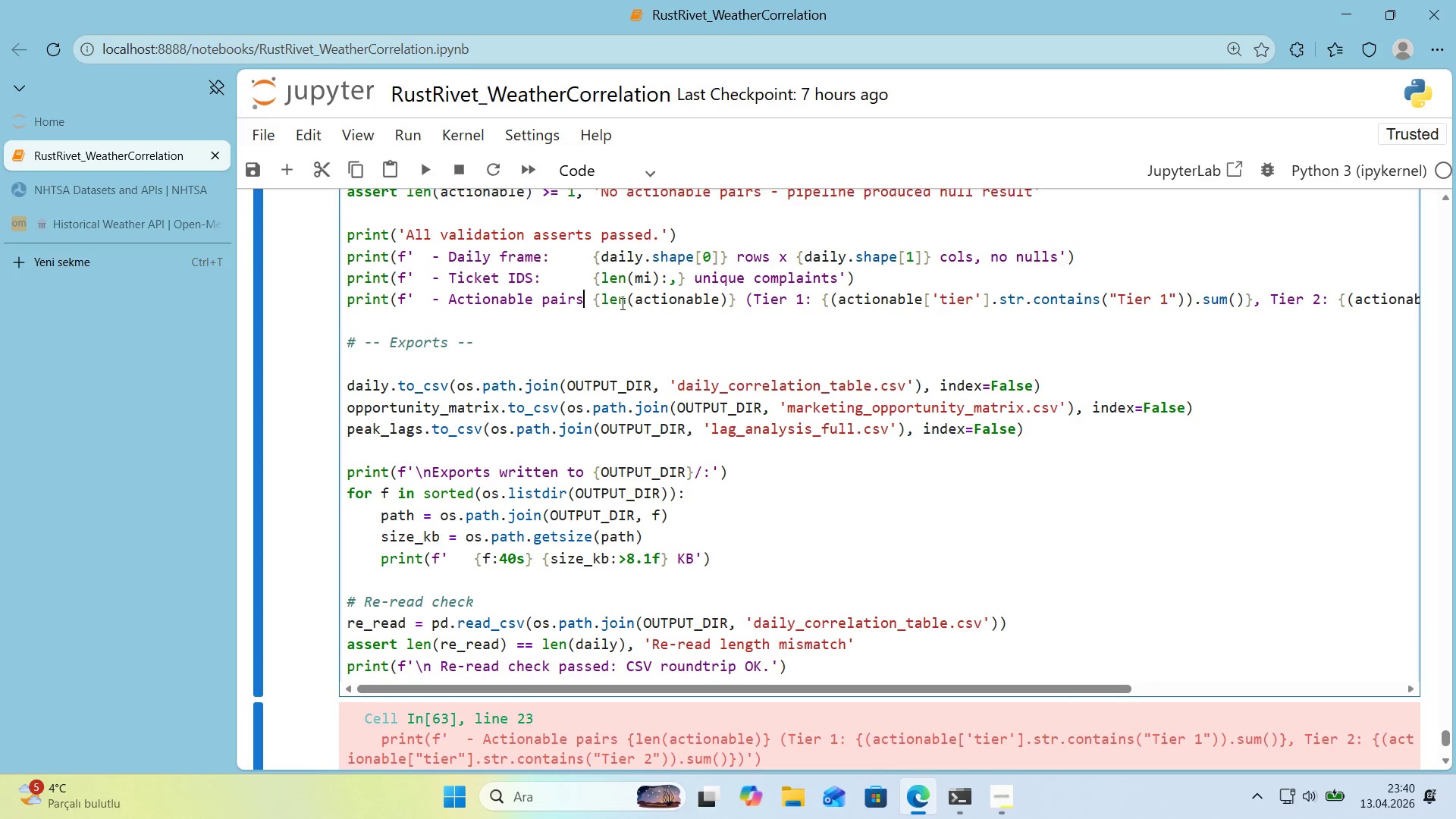 
left_click([629, 305])
 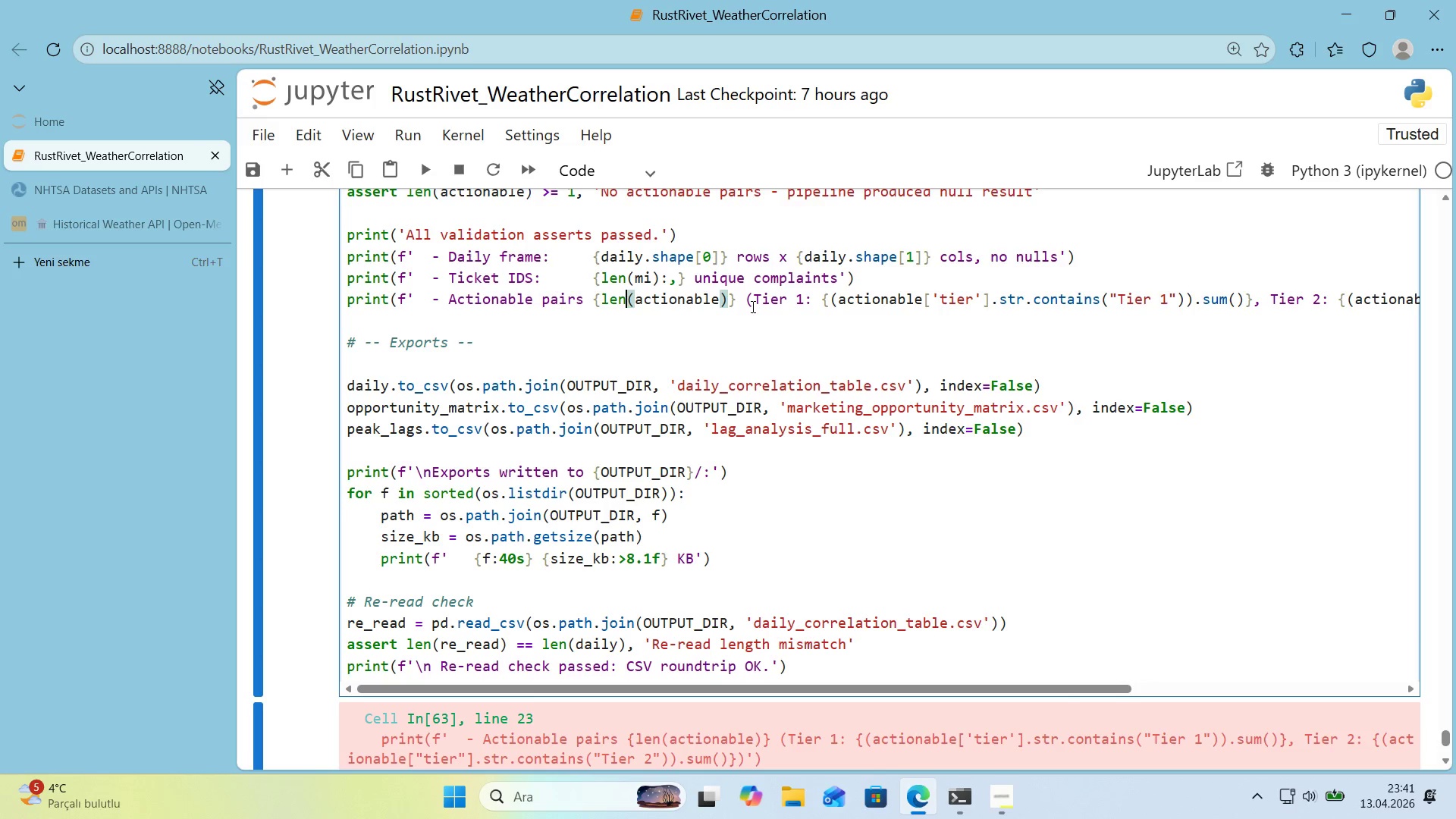 
left_click([752, 306])
 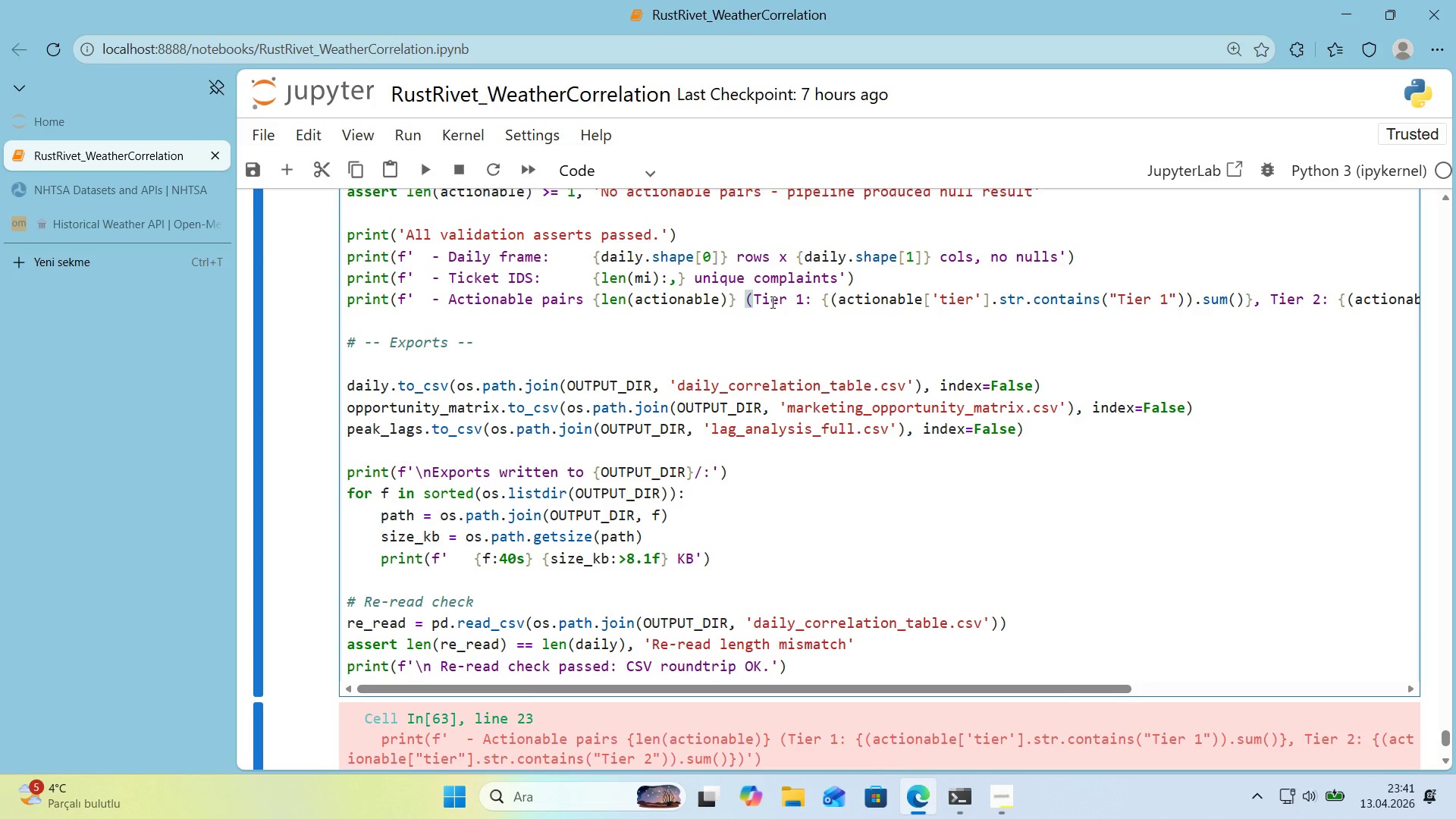 
wait(7.75)
 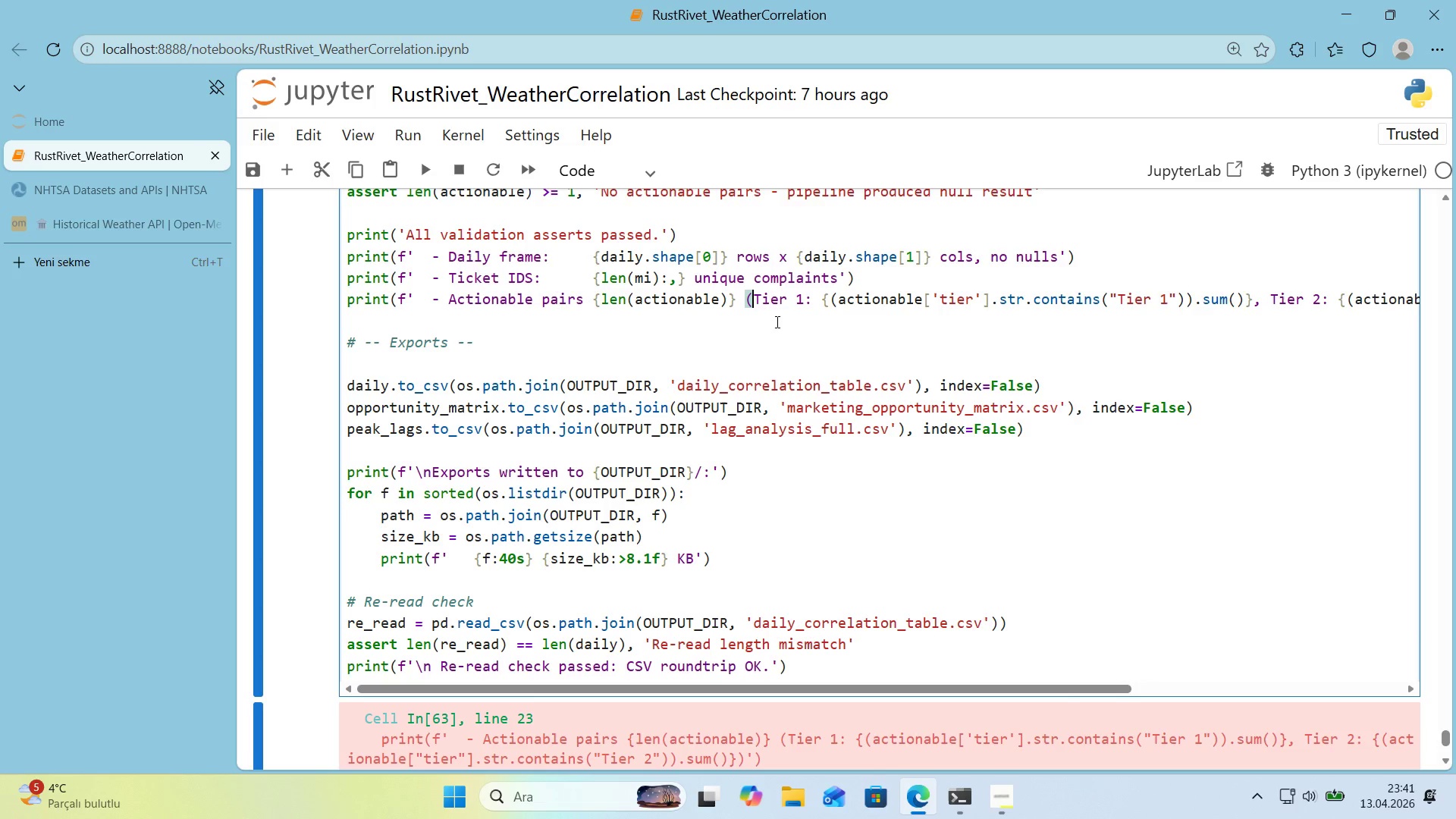 
left_click([827, 302])
 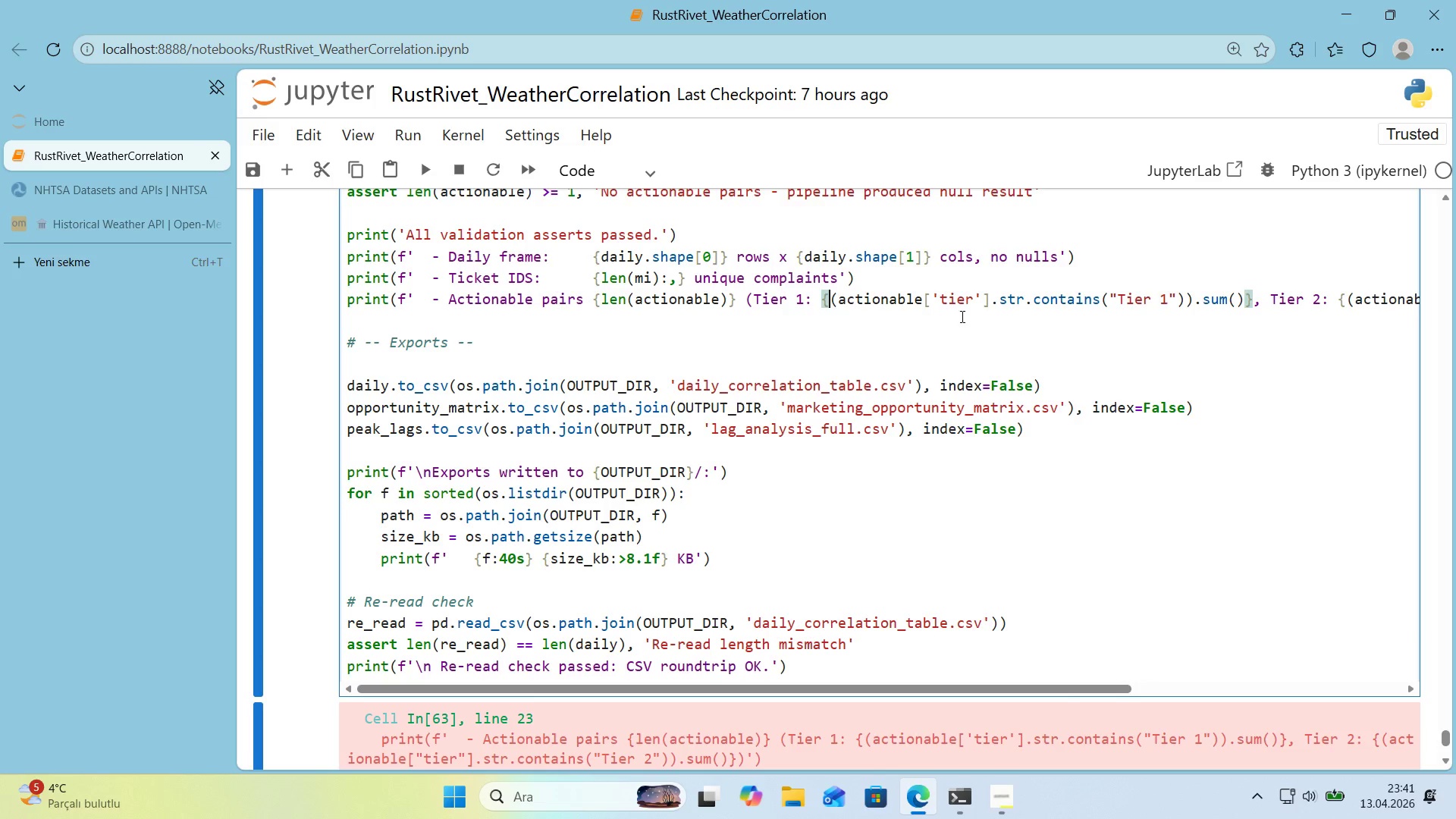 
wait(9.94)
 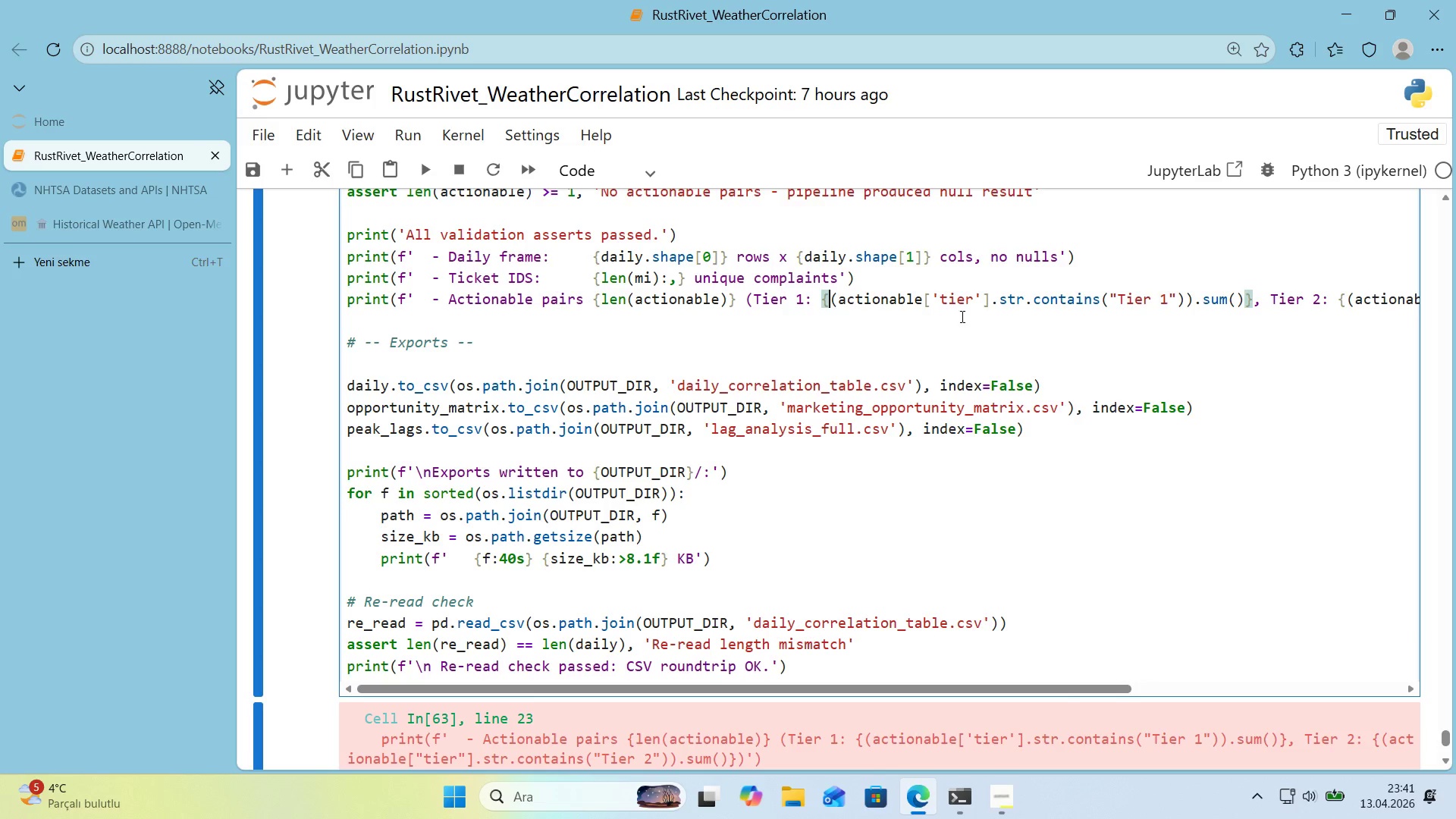 
left_click_drag(start_coordinate=[937, 302], to_coordinate=[934, 302])
 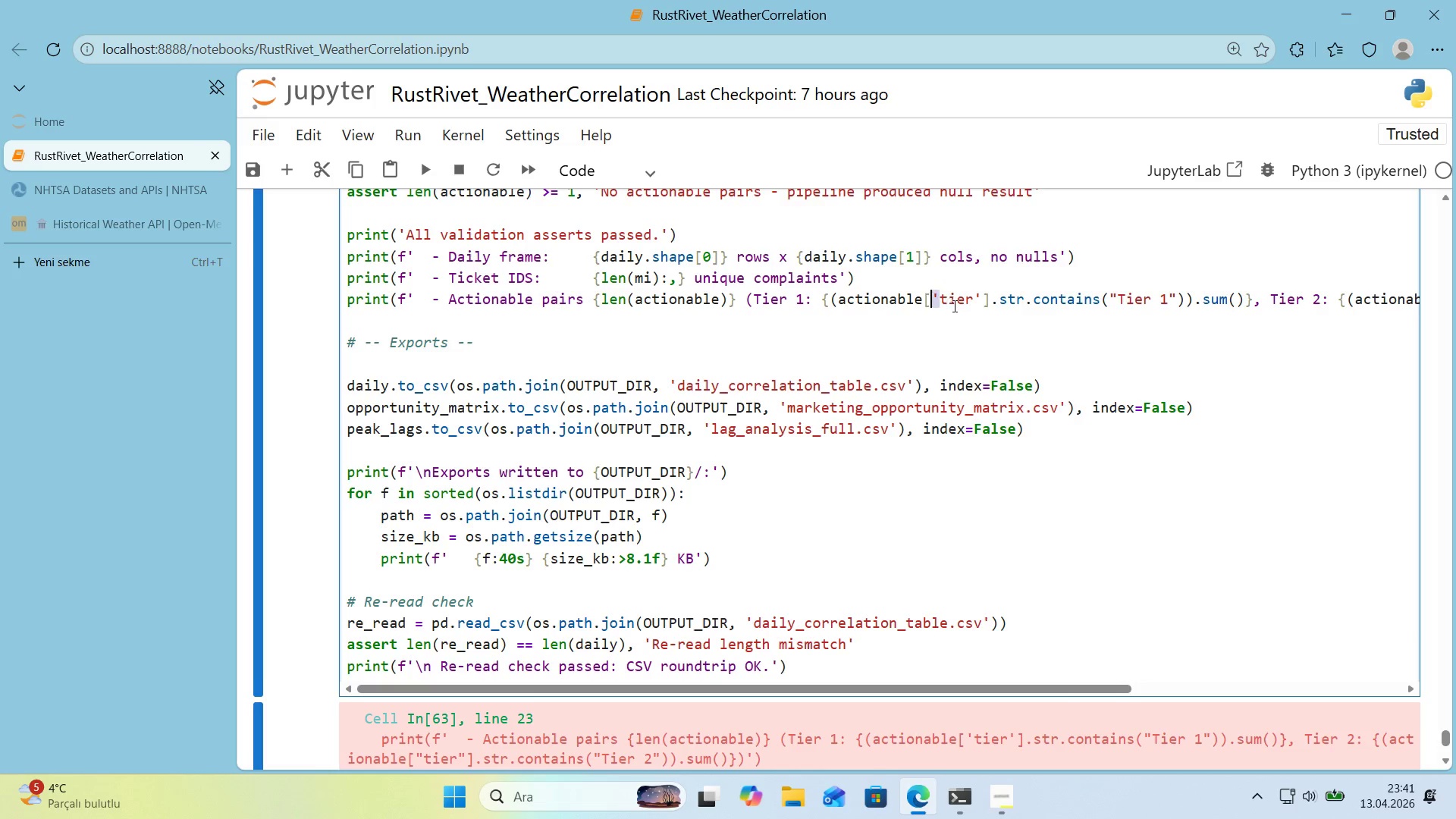 
key(Backquote)
 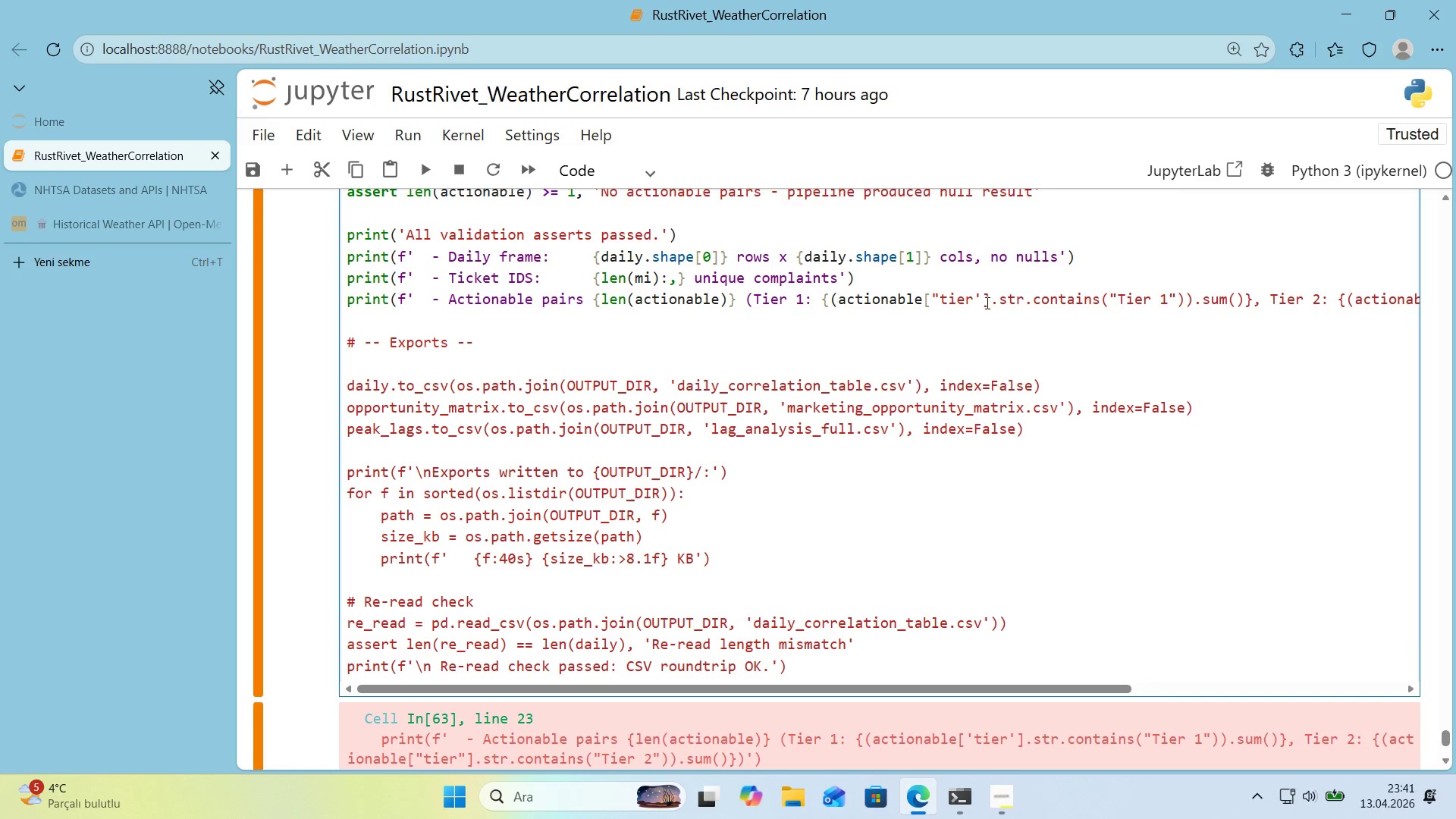 
left_click_drag(start_coordinate=[984, 301], to_coordinate=[977, 302])
 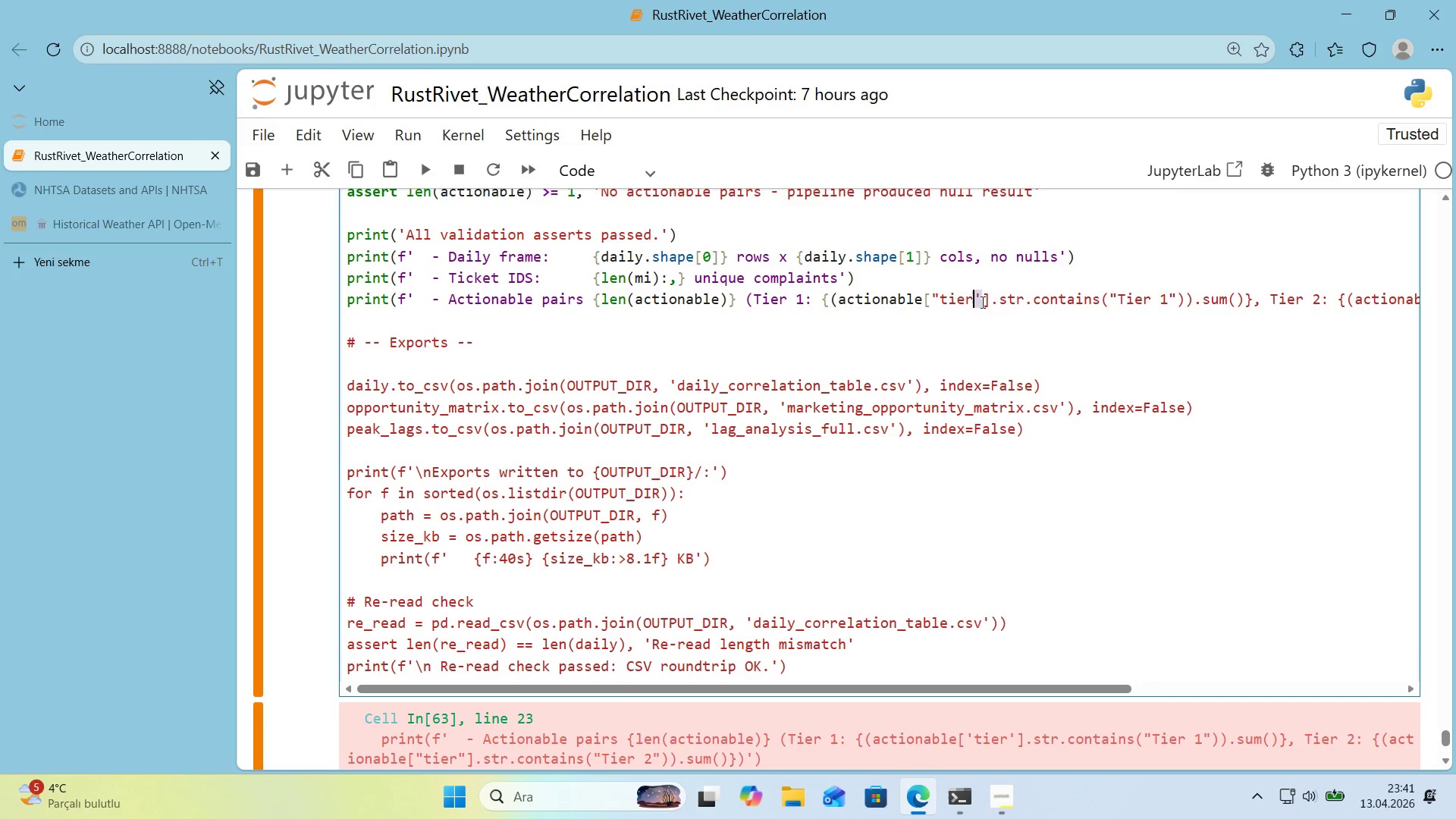 
key(Backquote)
 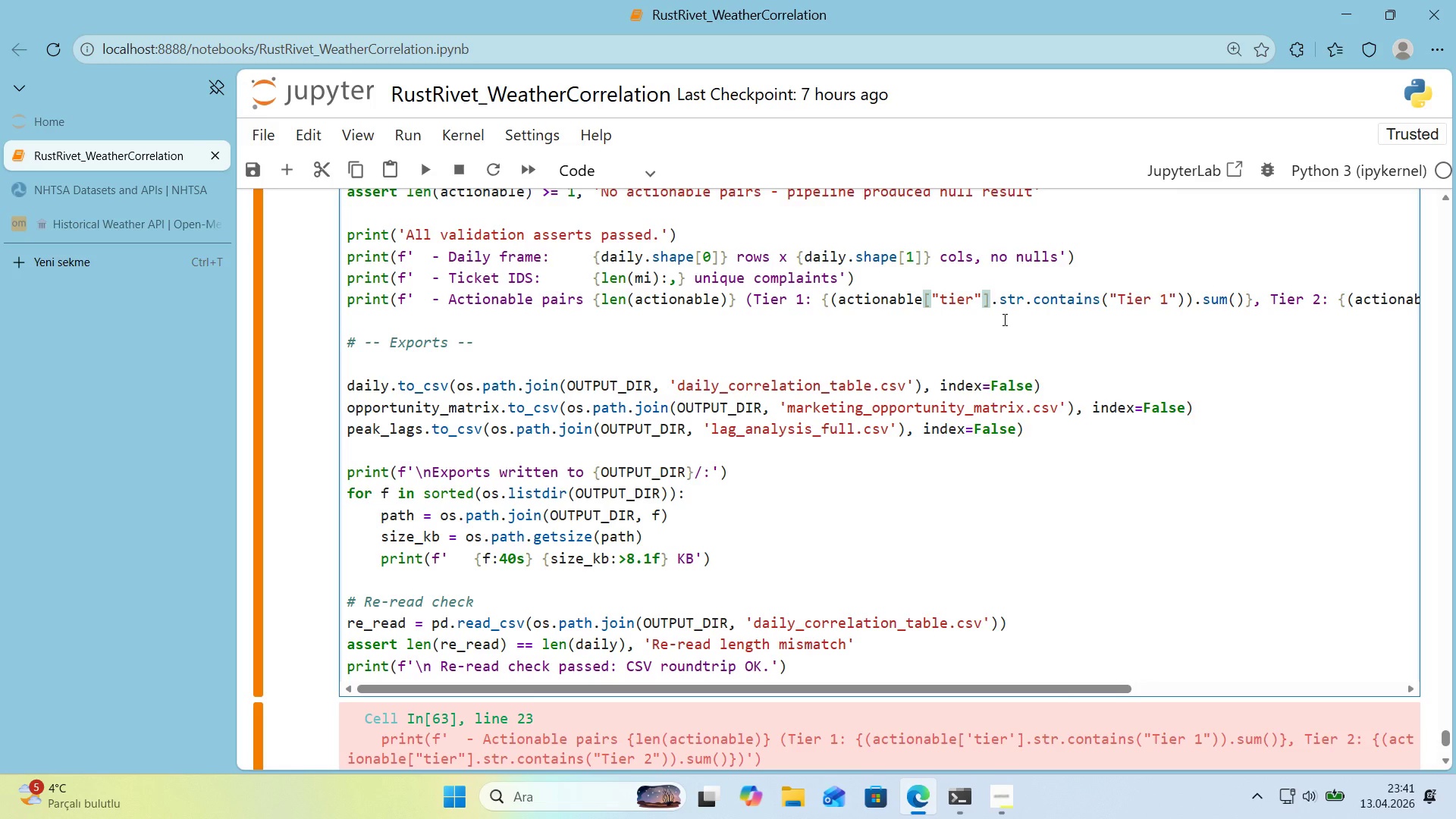 
key(Shift+Enter)
 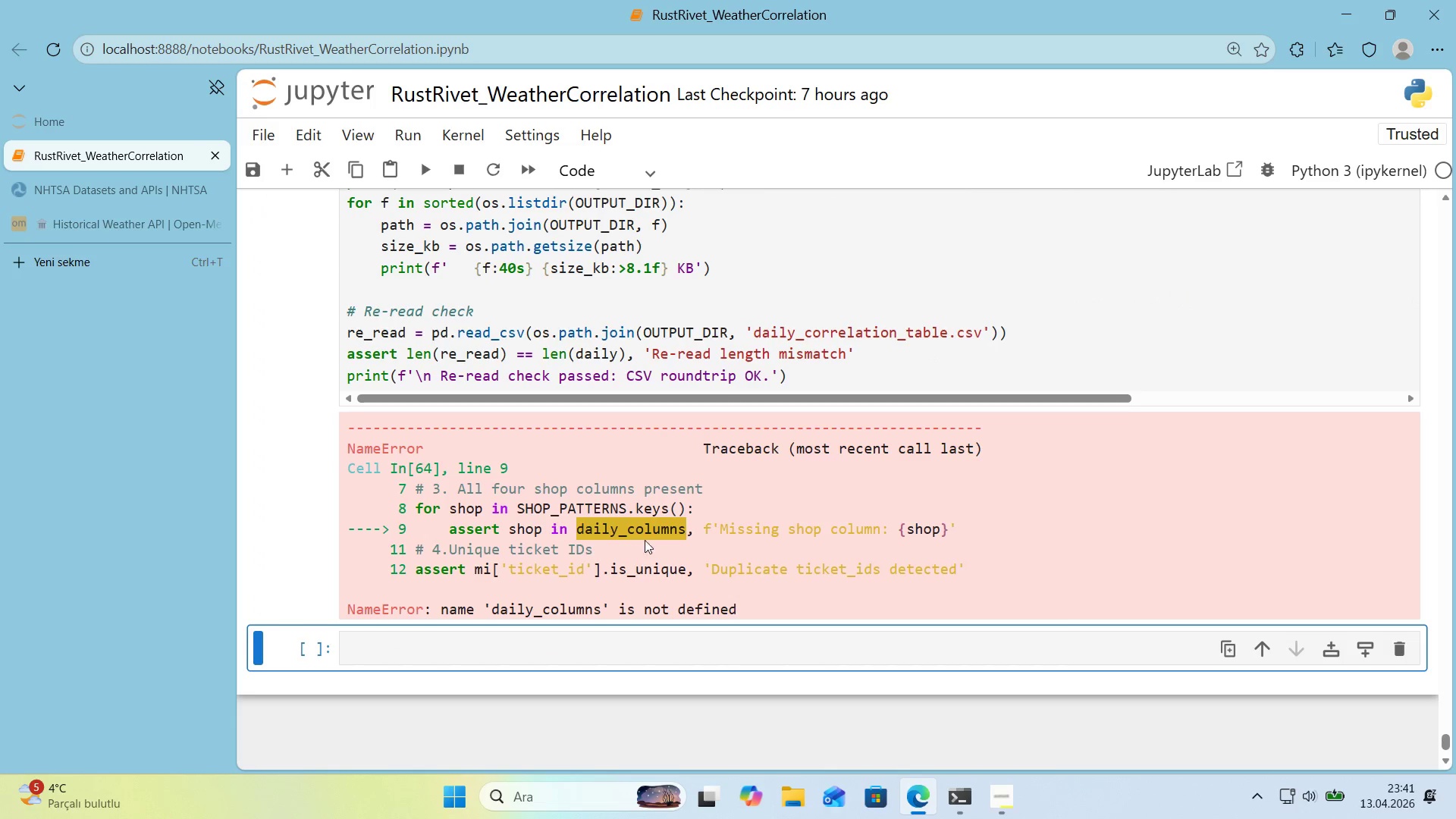 
scroll: coordinate [758, 435], scroll_direction: up, amount: 2.0
 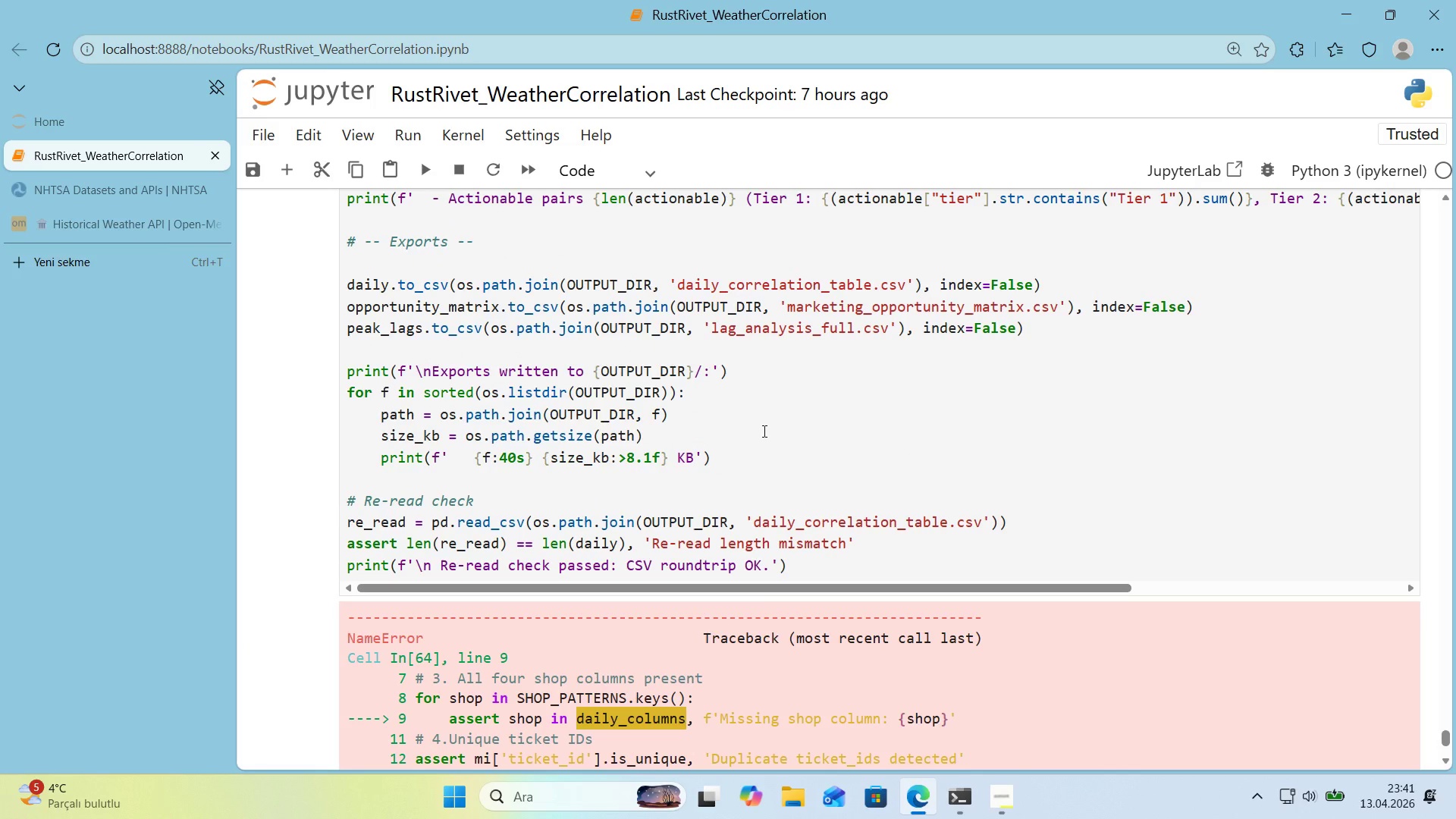 
wait(7.06)
 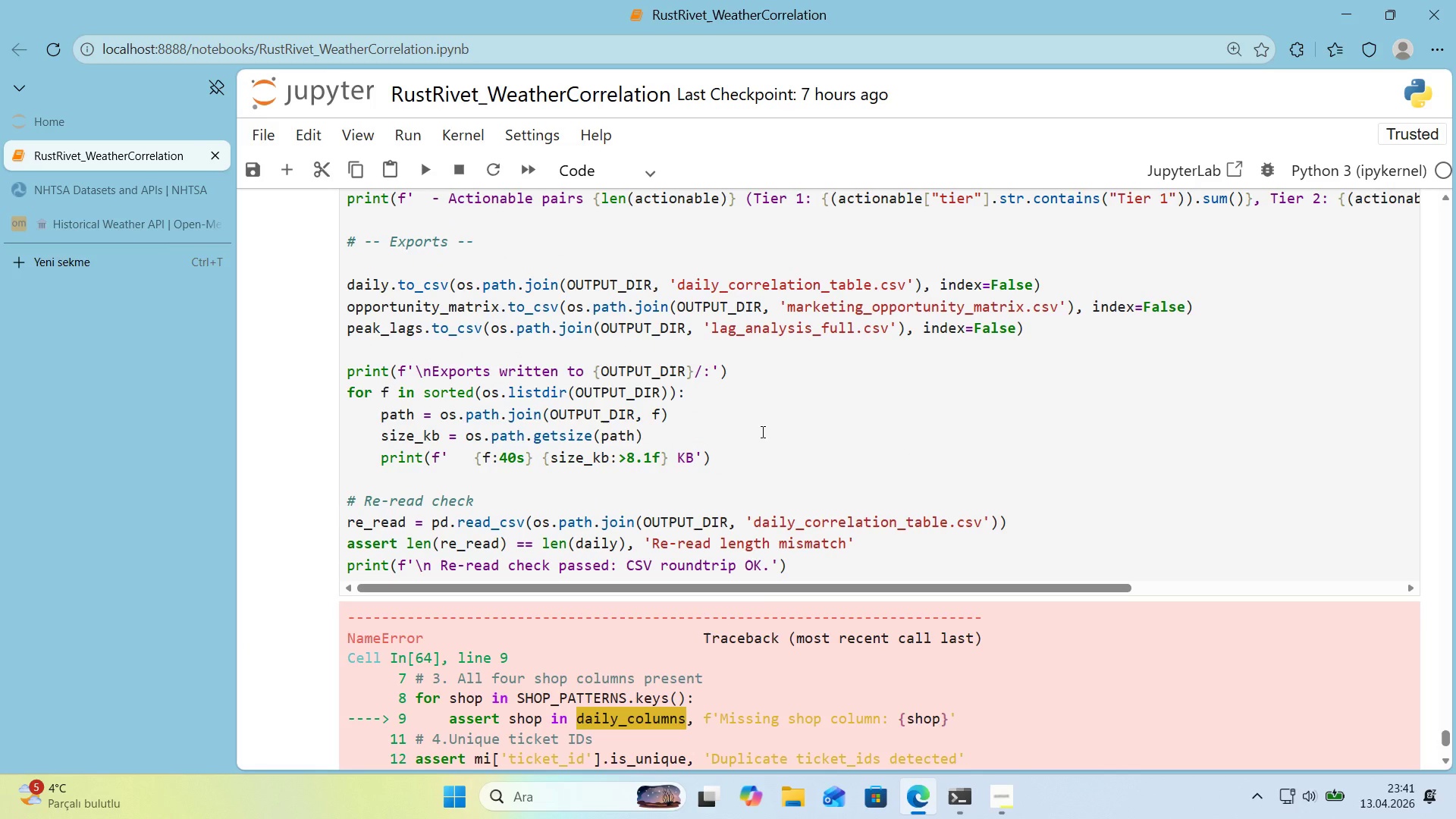 
scroll: coordinate [763, 431], scroll_direction: up, amount: 5.0
 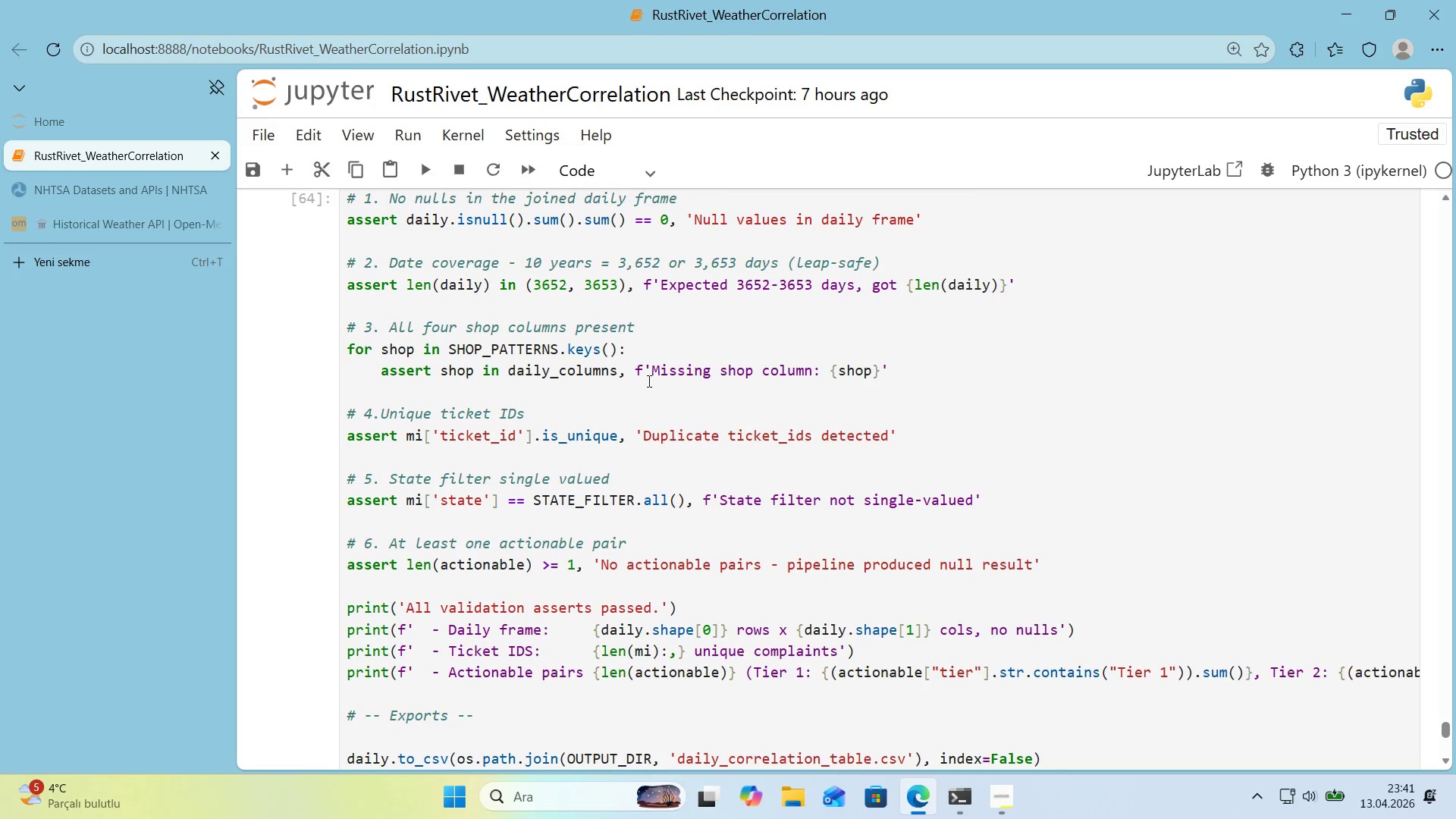 
left_click([621, 373])
 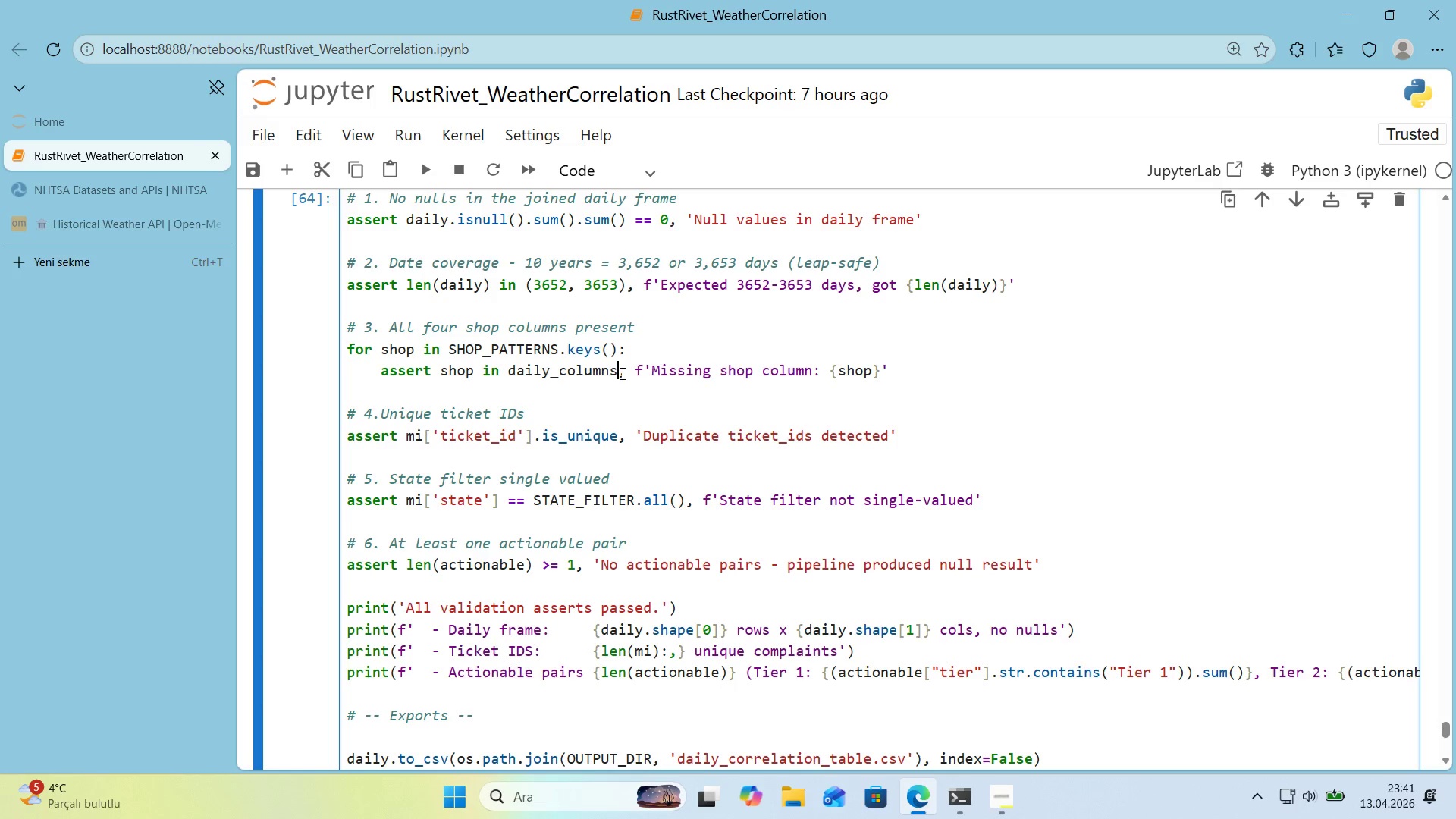 
wait(5.06)
 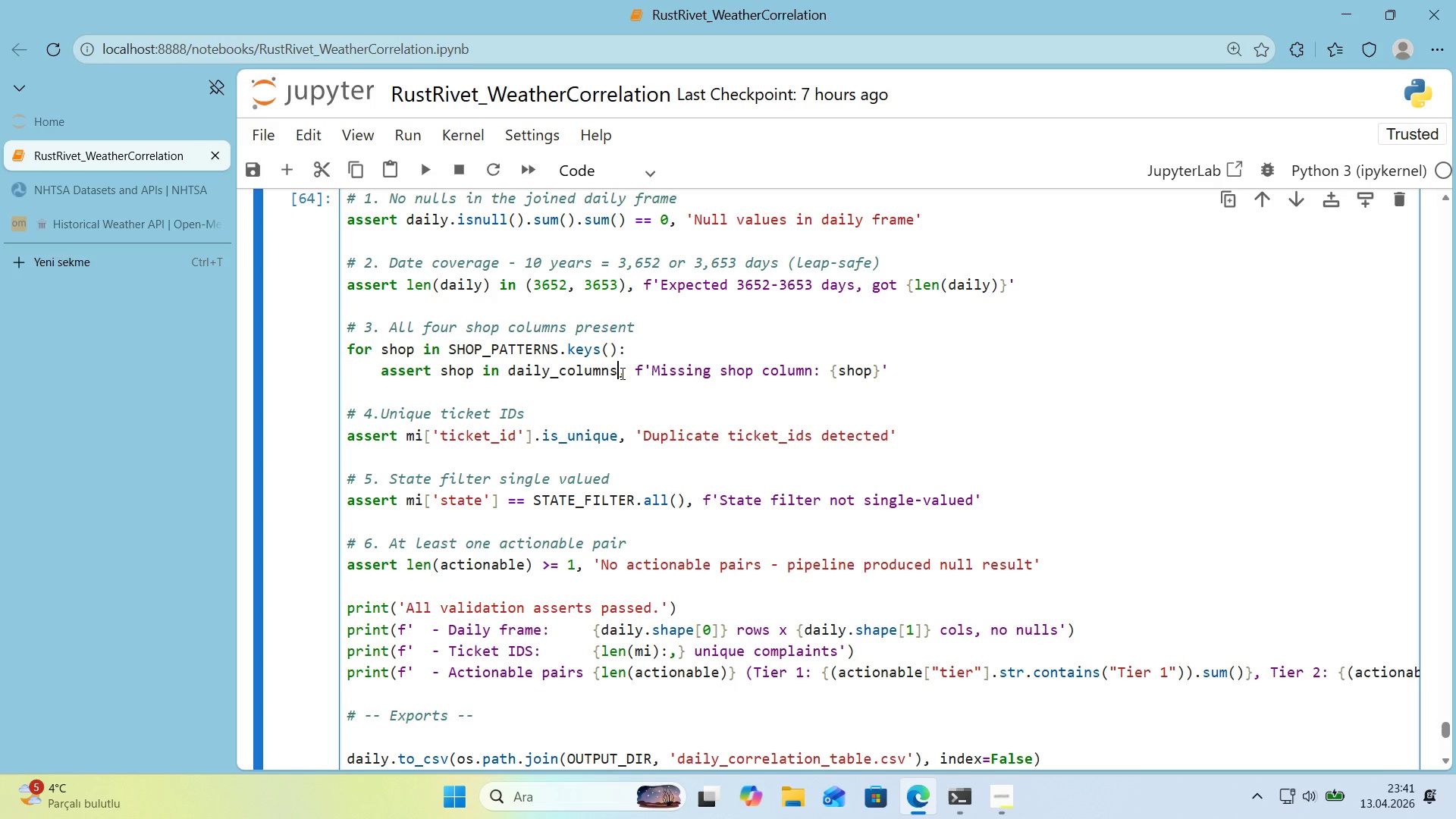 
left_click_drag(start_coordinate=[560, 375], to_coordinate=[553, 378])
 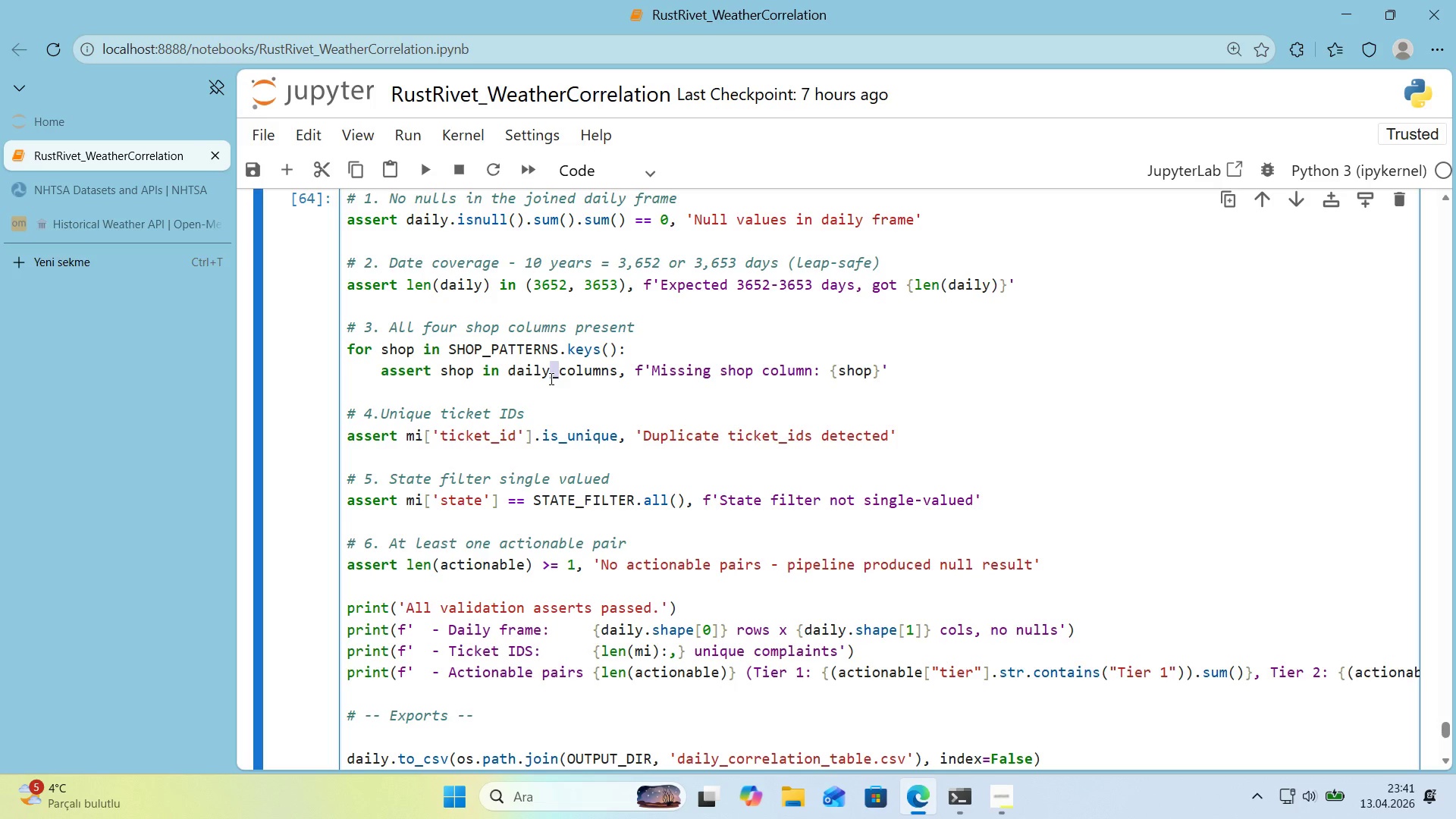 
key(Period)
 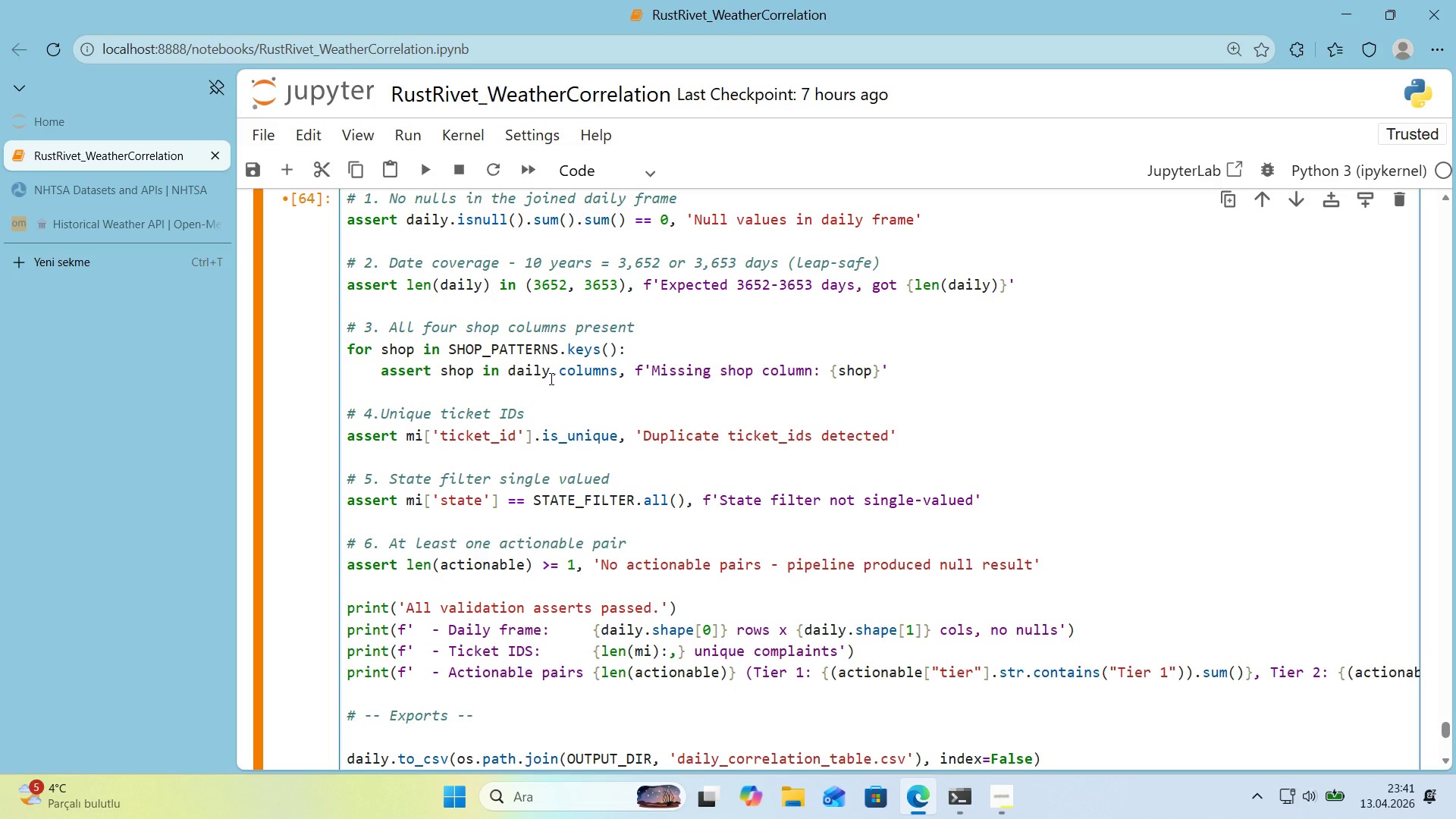 
key(Shift+Enter)
 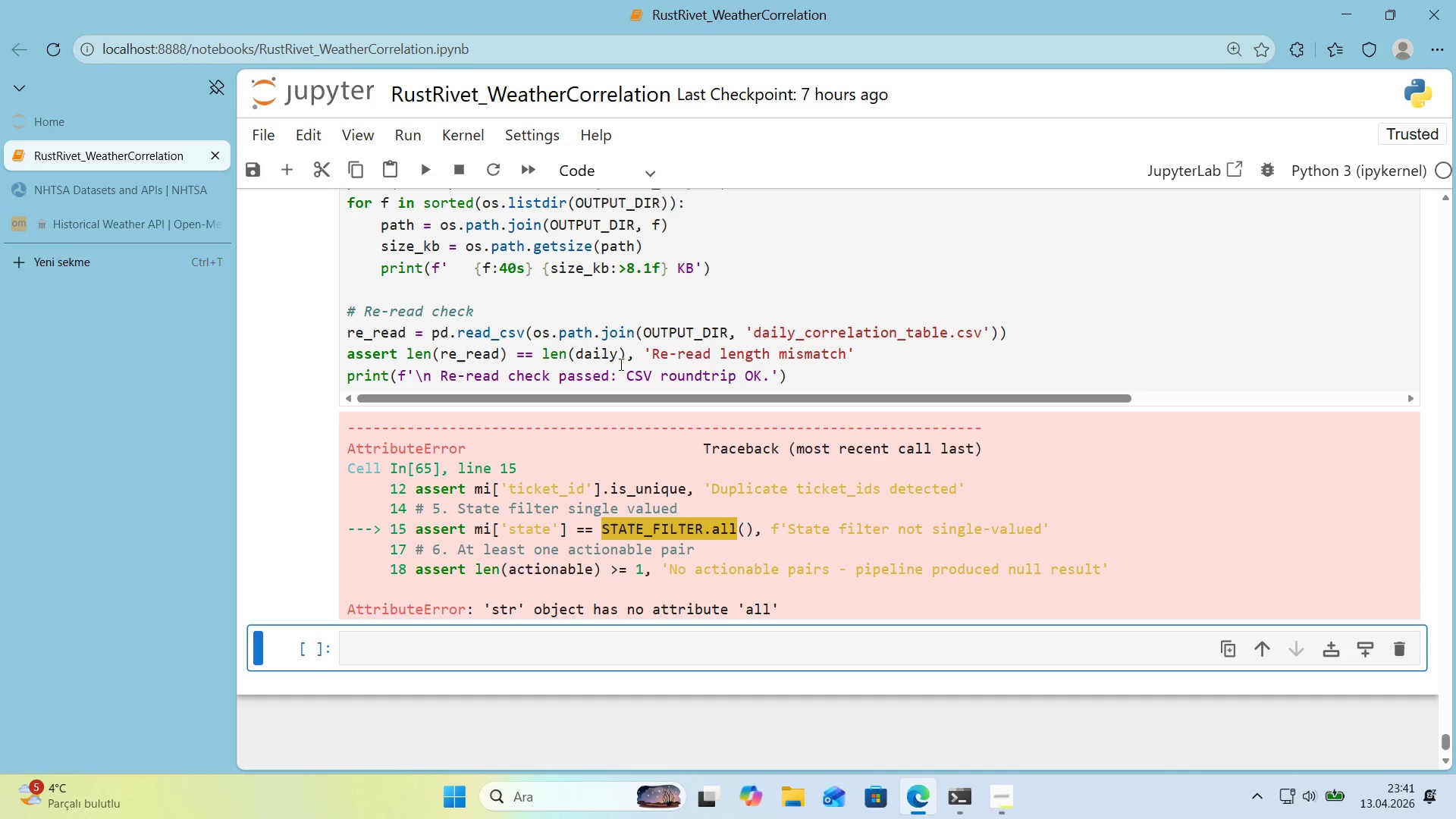 
scroll: coordinate [620, 365], scroll_direction: up, amount: 6.0
 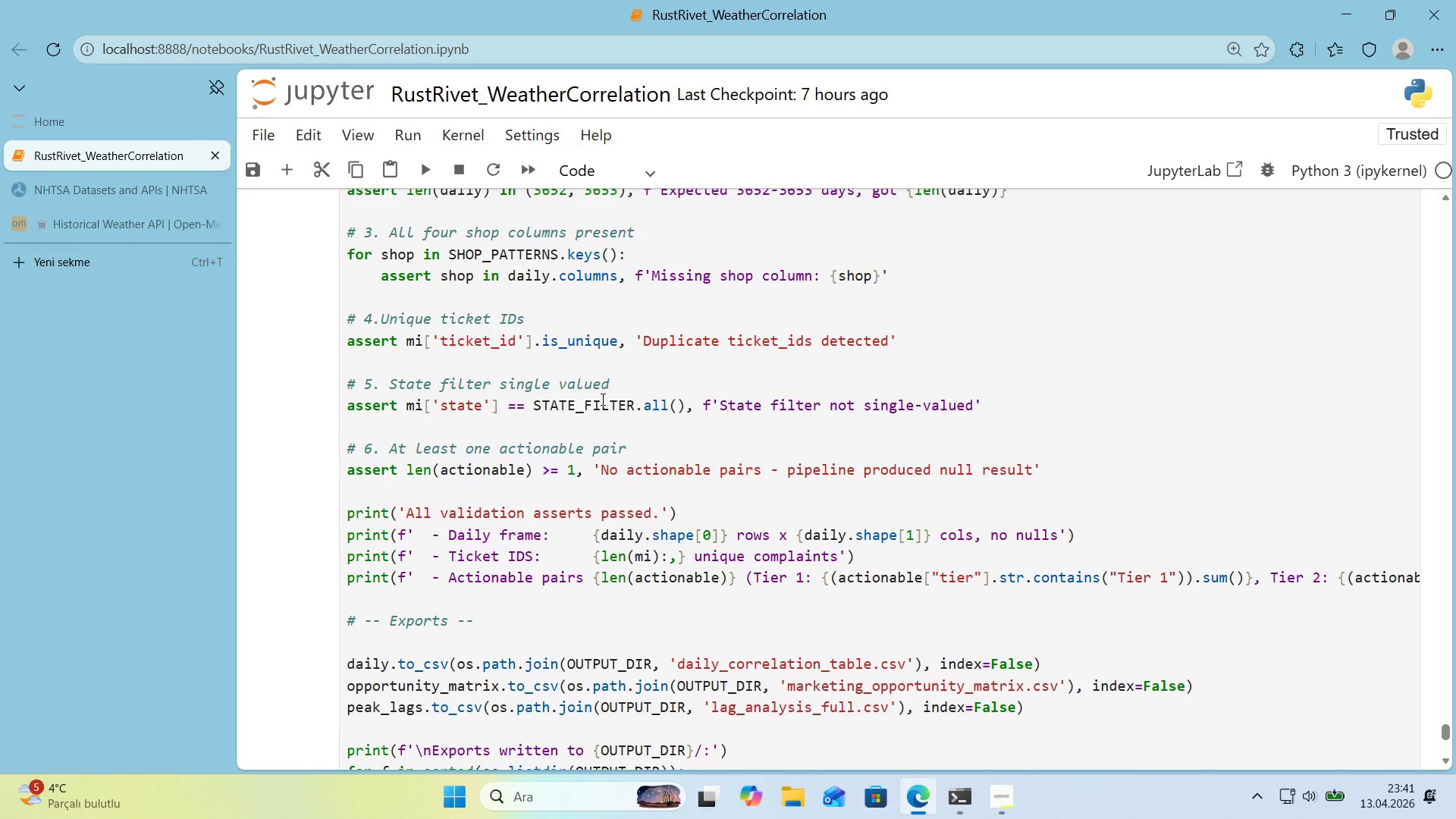 
left_click([677, 408])
 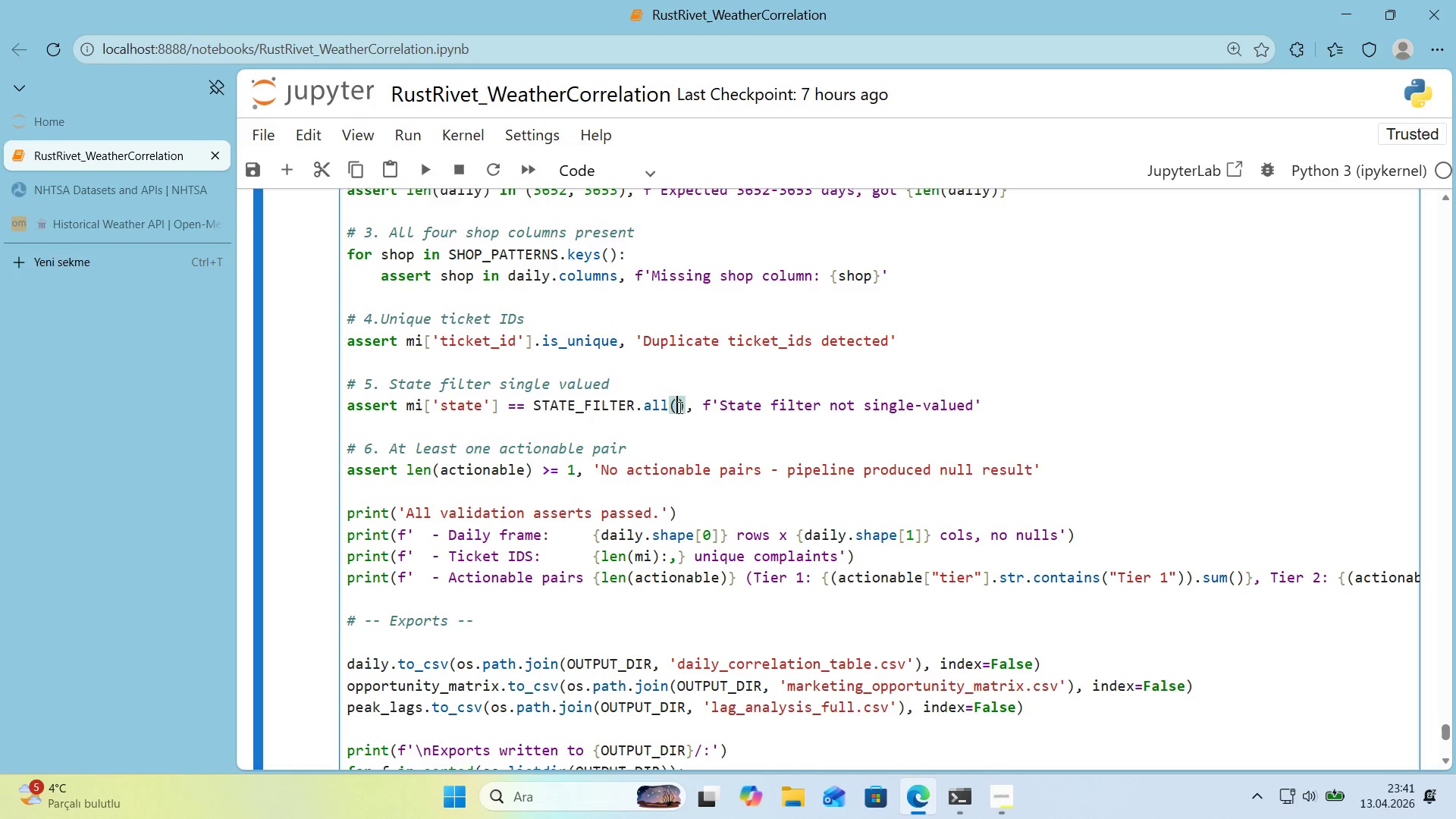 
key(ArrowLeft)
 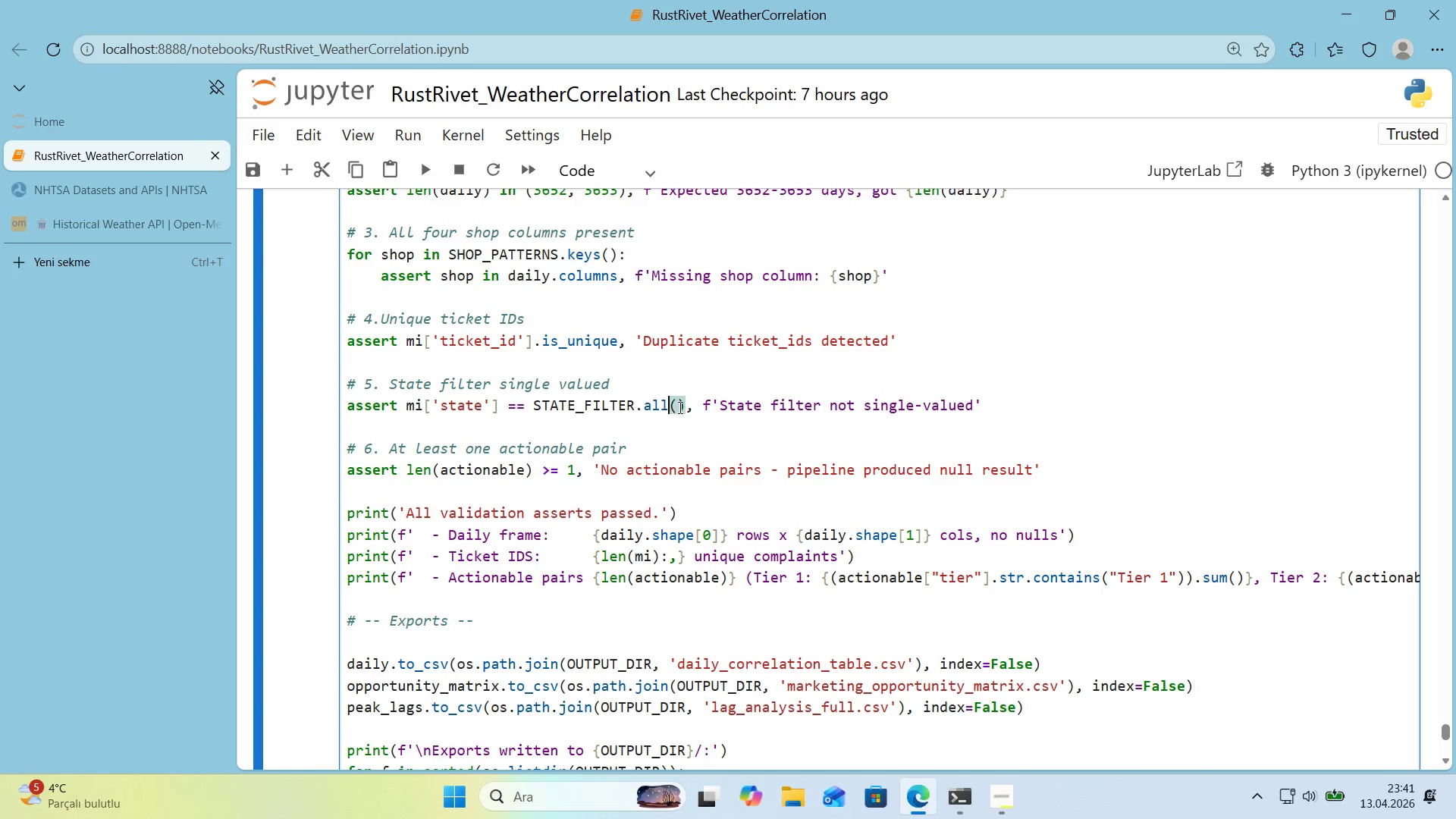 
key(ArrowLeft)
 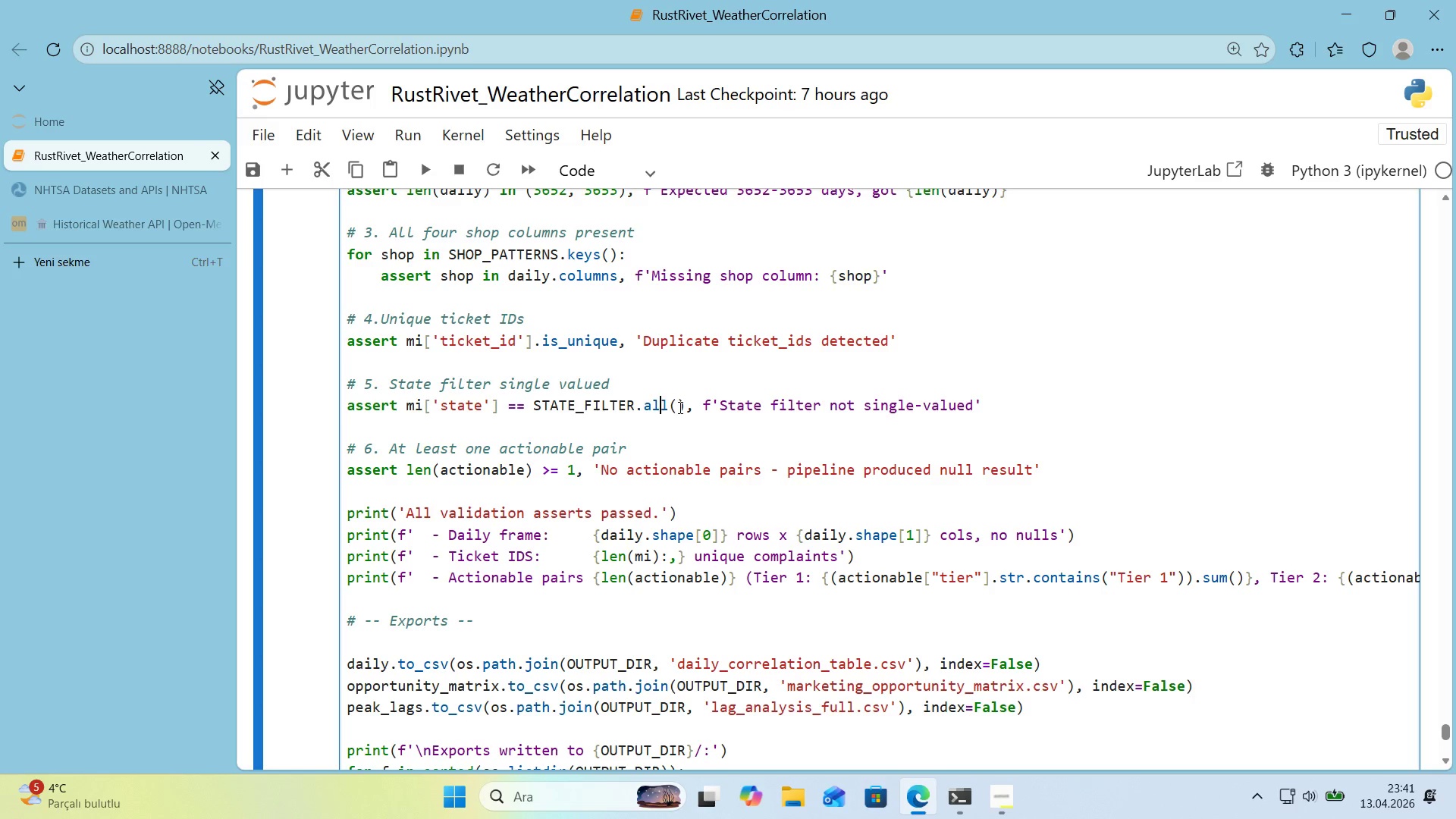 
key(ArrowLeft)
 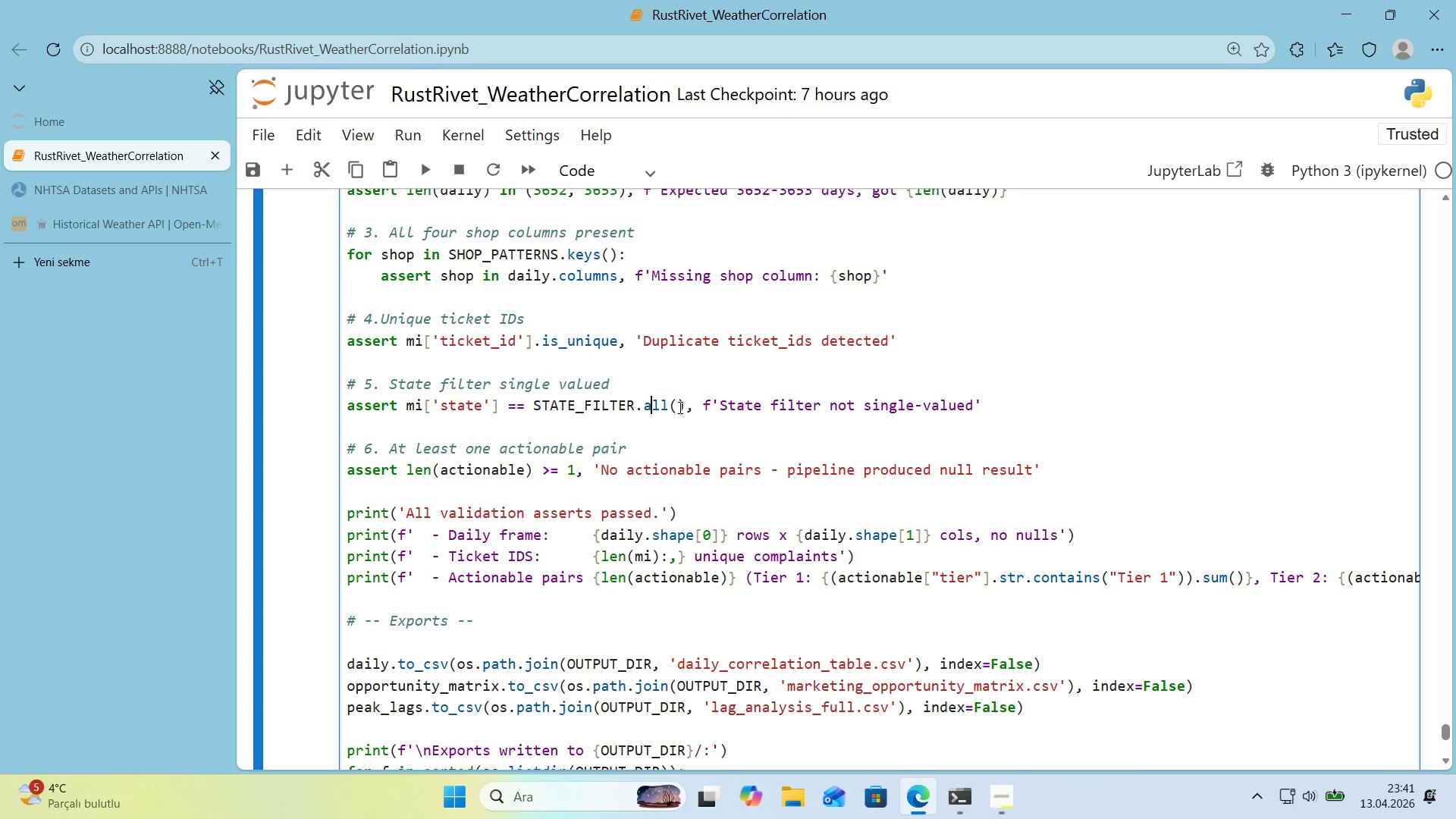 
key(ArrowLeft)
 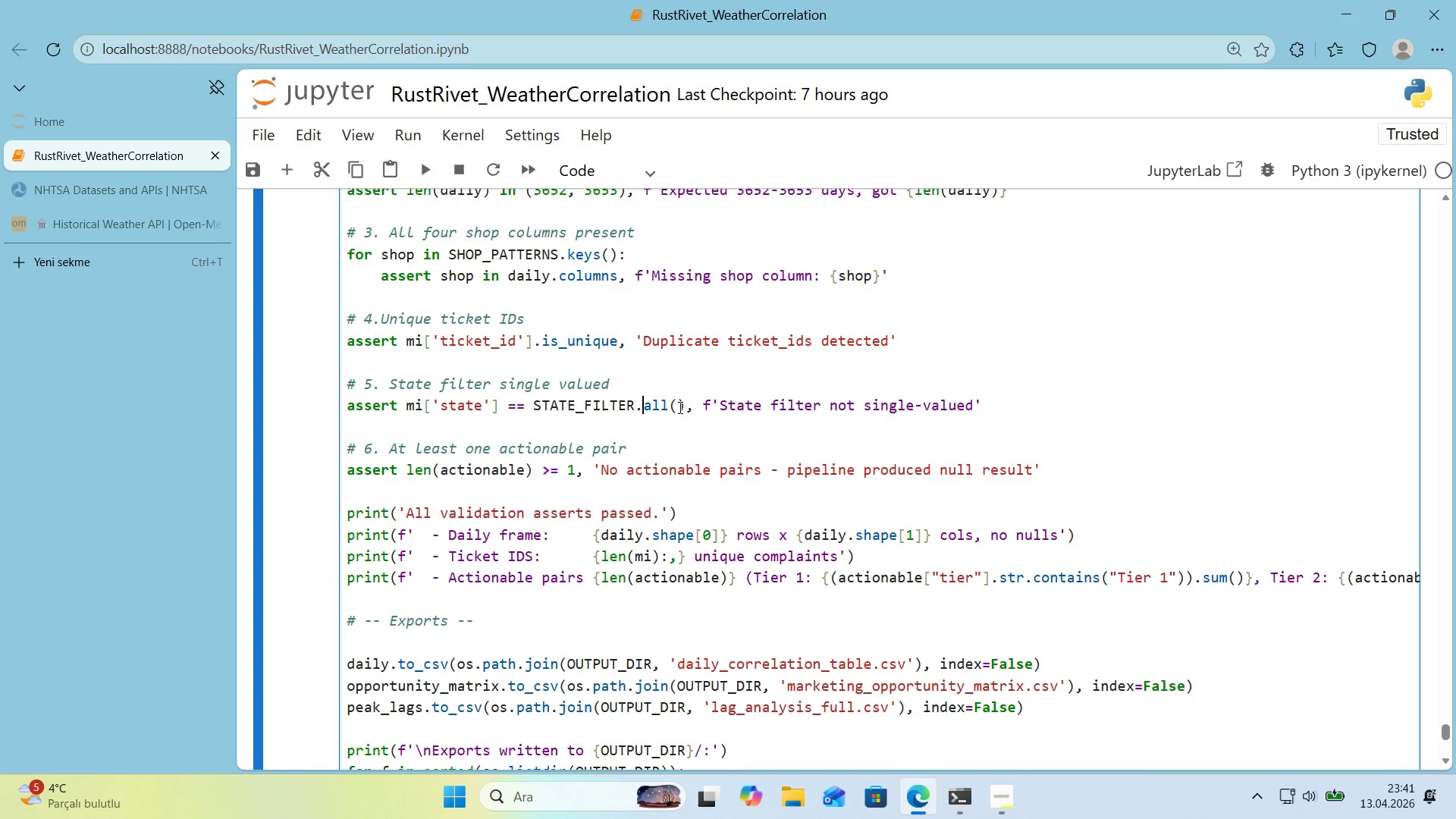 
key(ArrowLeft)
 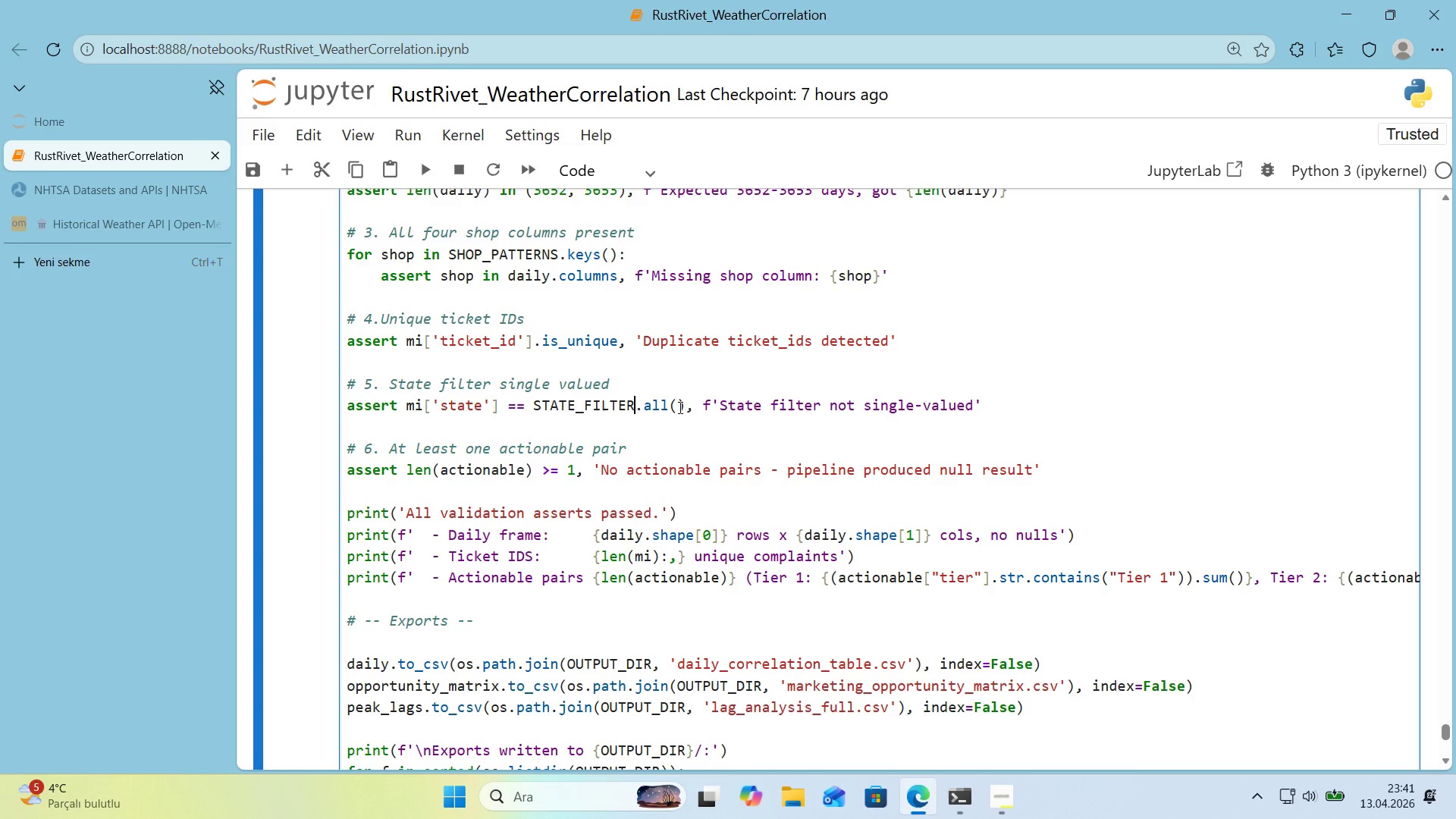 
key(Shift+9)
 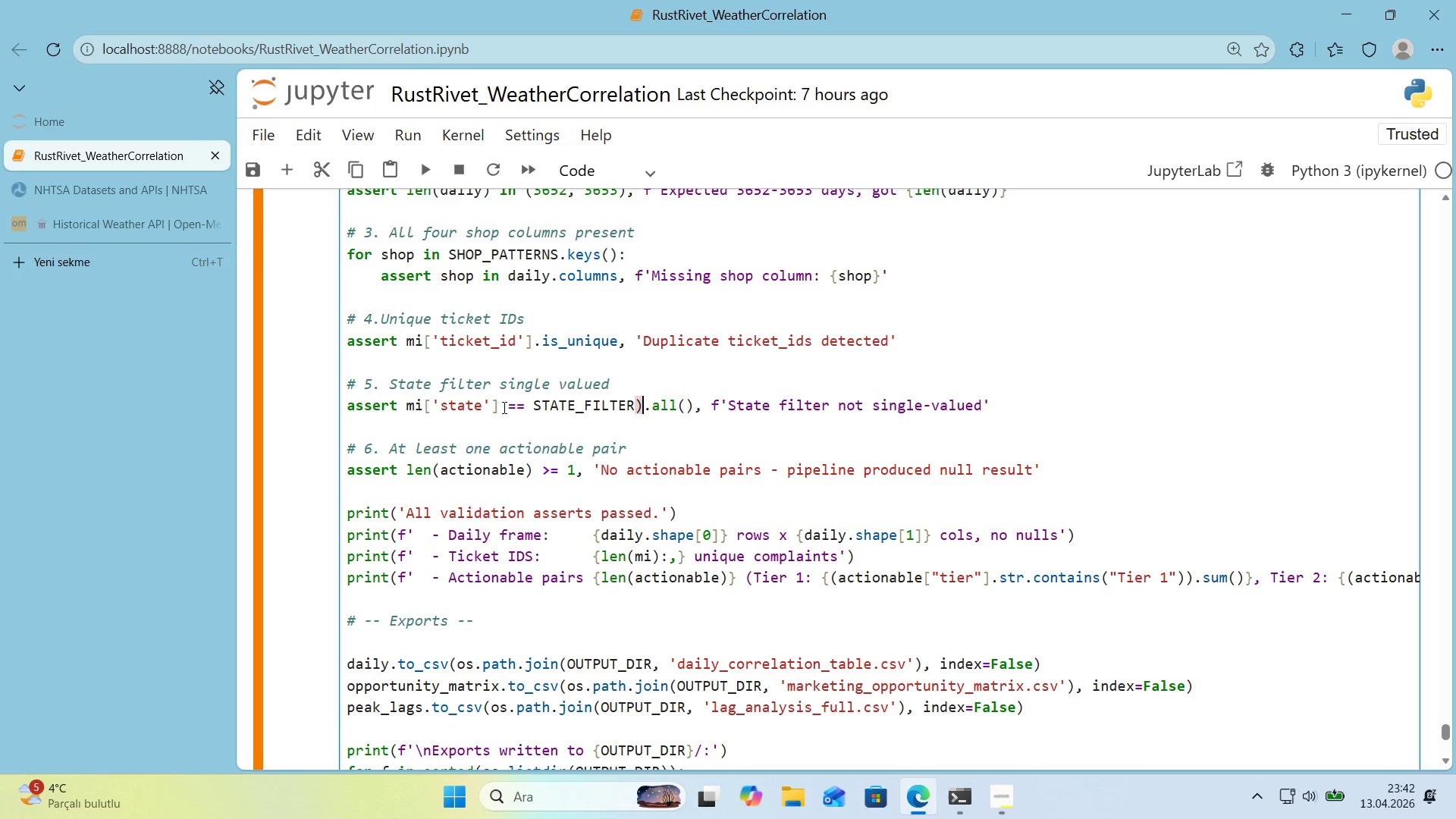 
wait(7.05)
 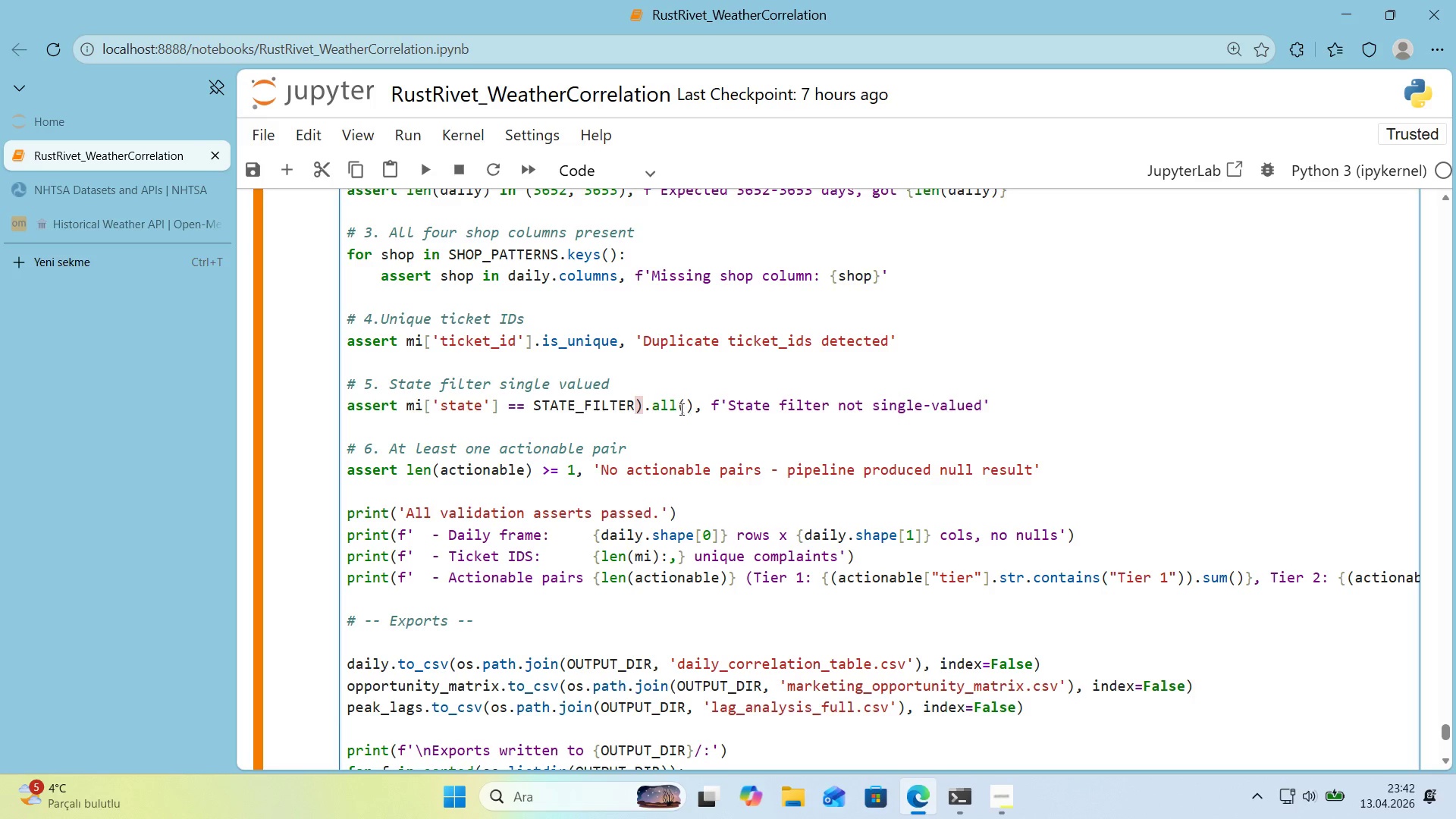 
left_click([410, 409])
 